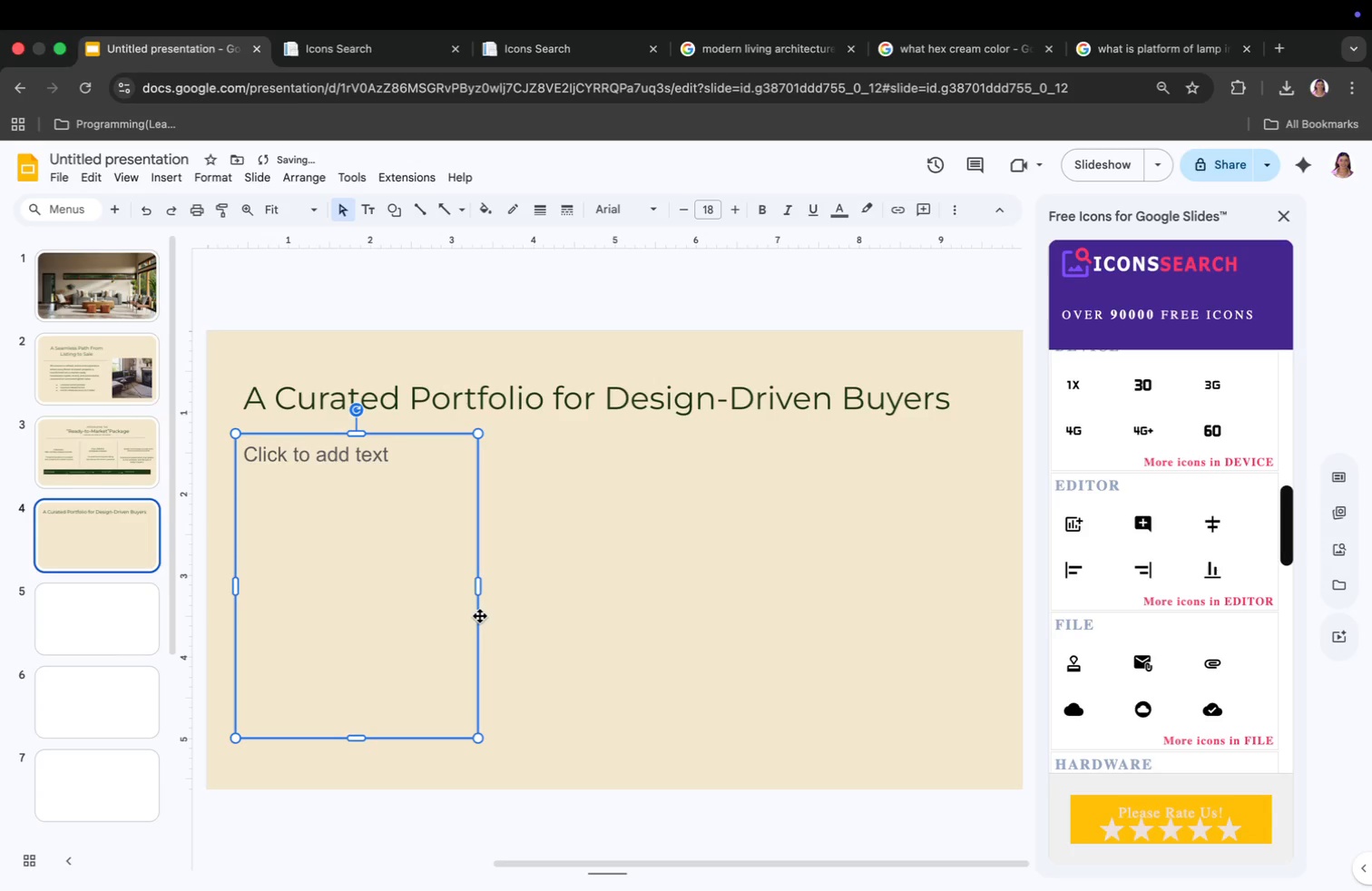 
mouse_move([170, 184])
 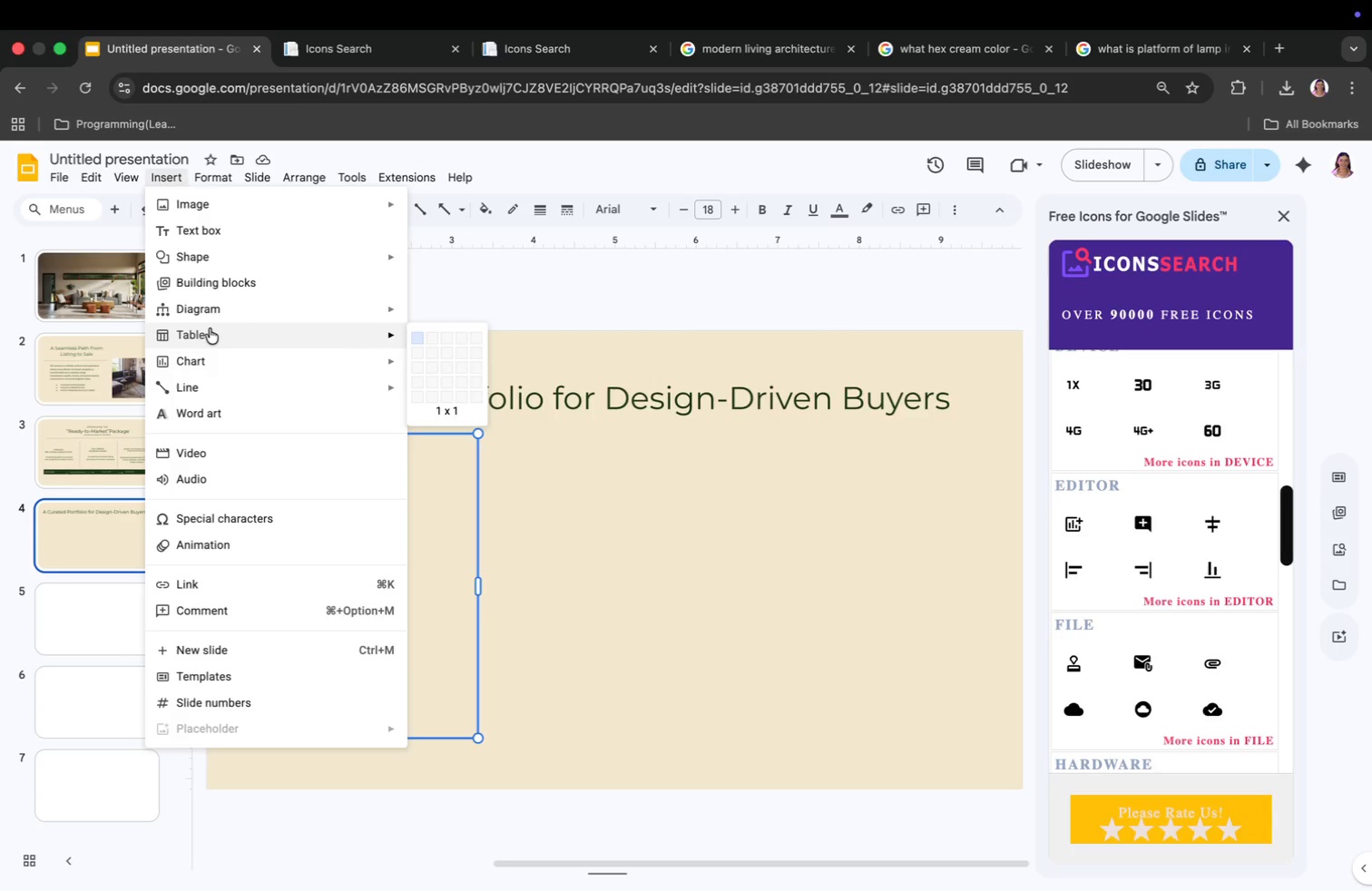 
wait(20.31)
 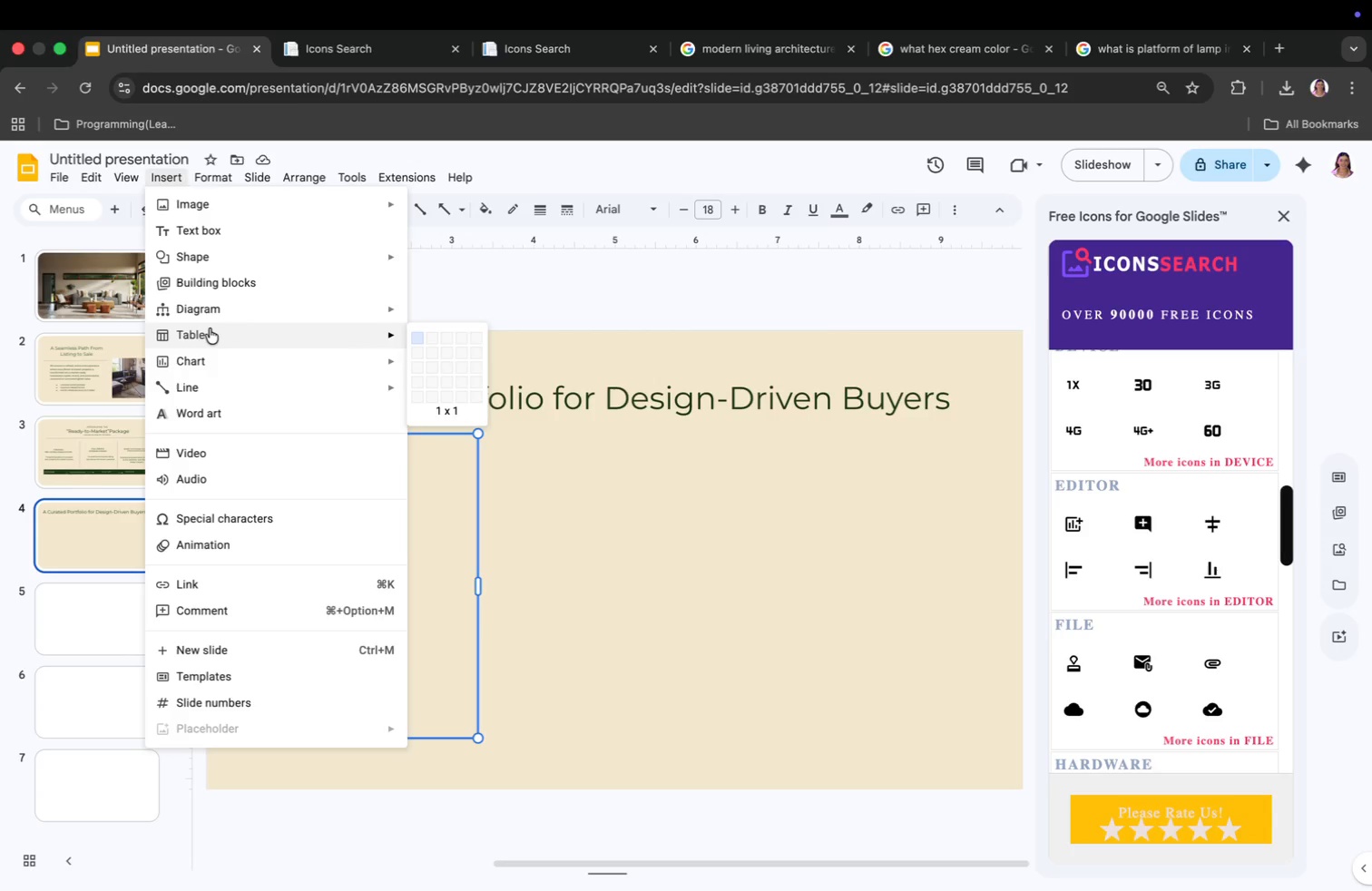 
mouse_move([369, 334])
 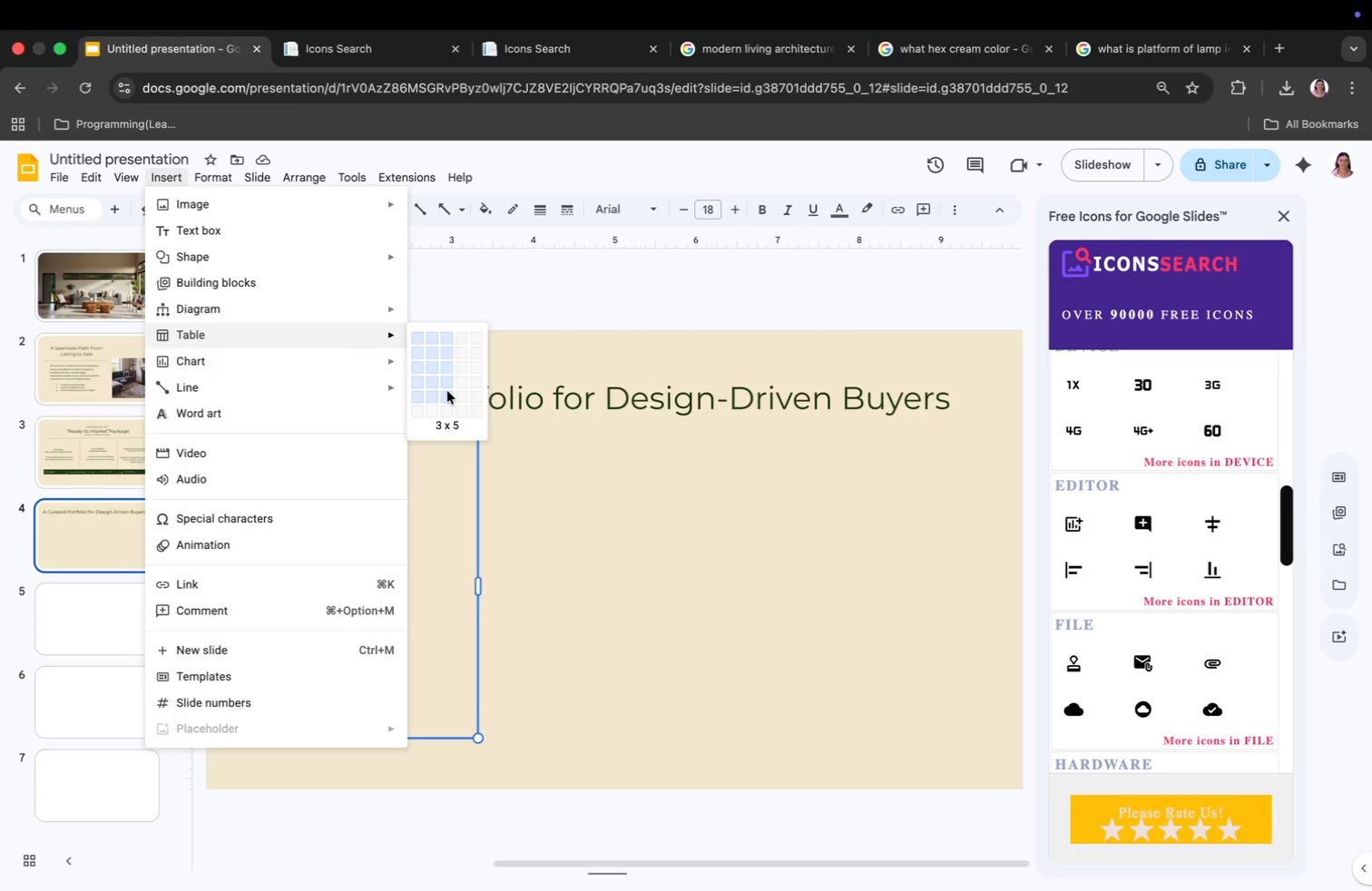 
wait(5.47)
 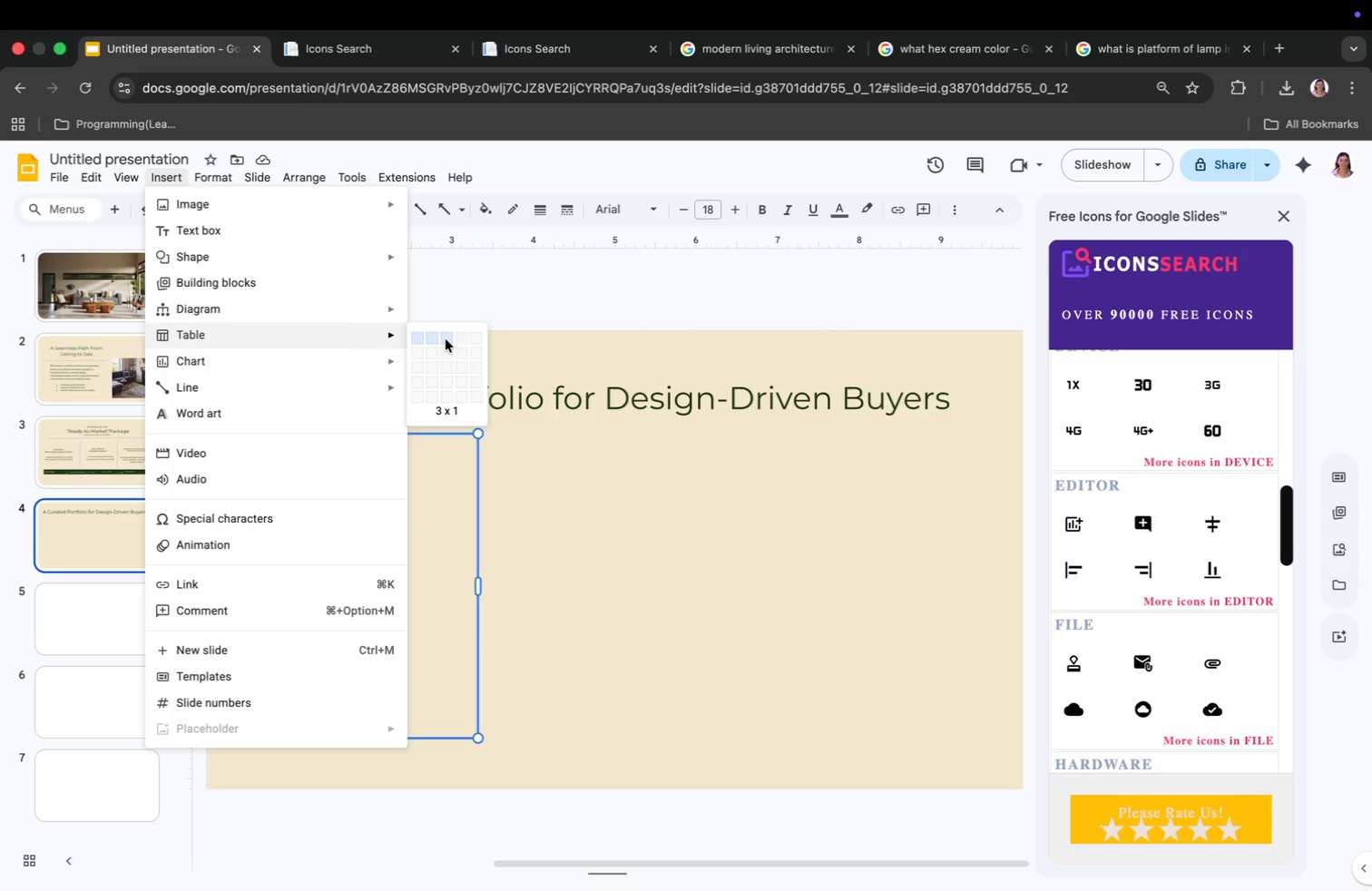 
left_click([447, 408])
 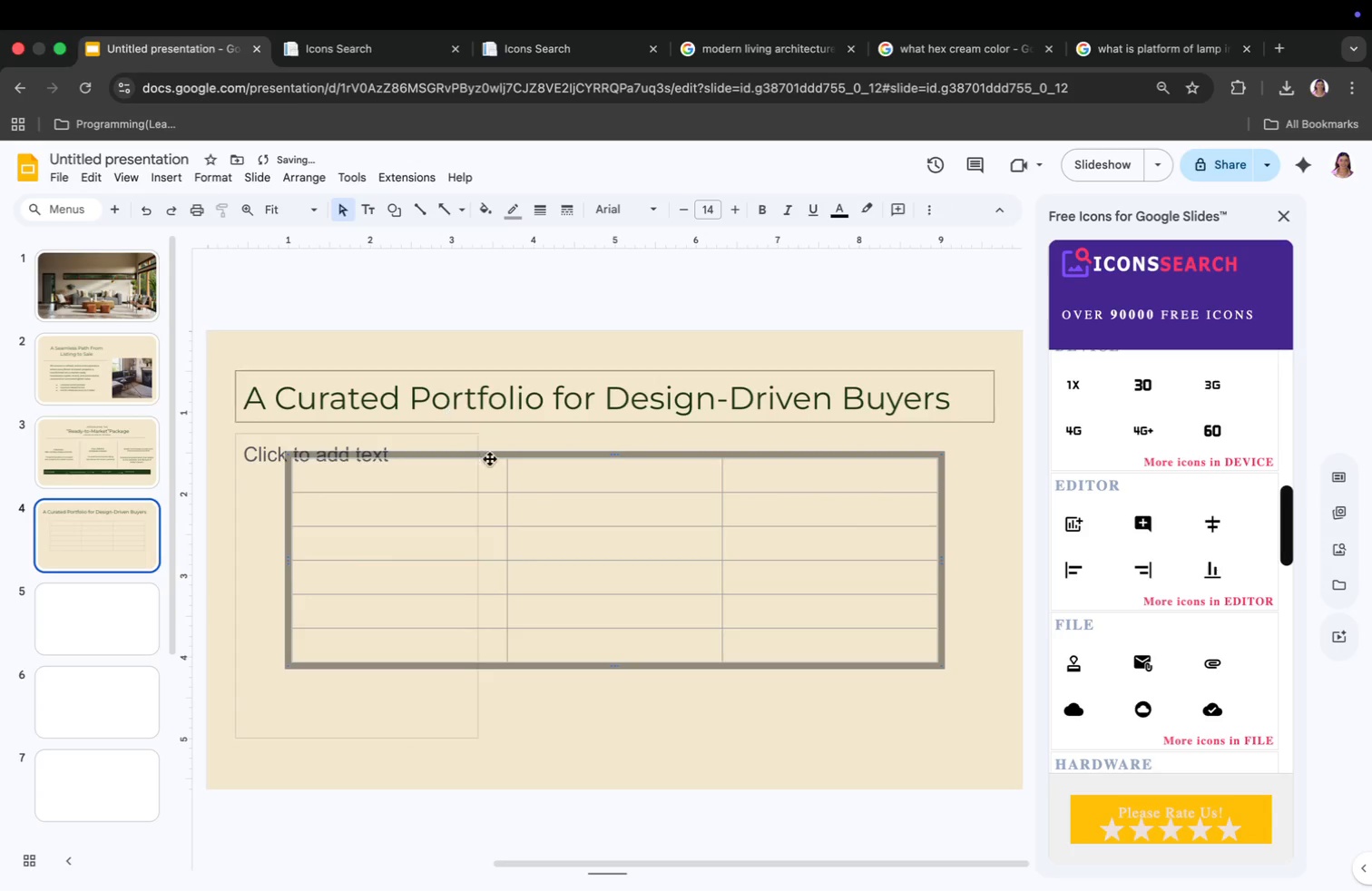 
left_click_drag(start_coordinate=[617, 664], to_coordinate=[632, 739])
 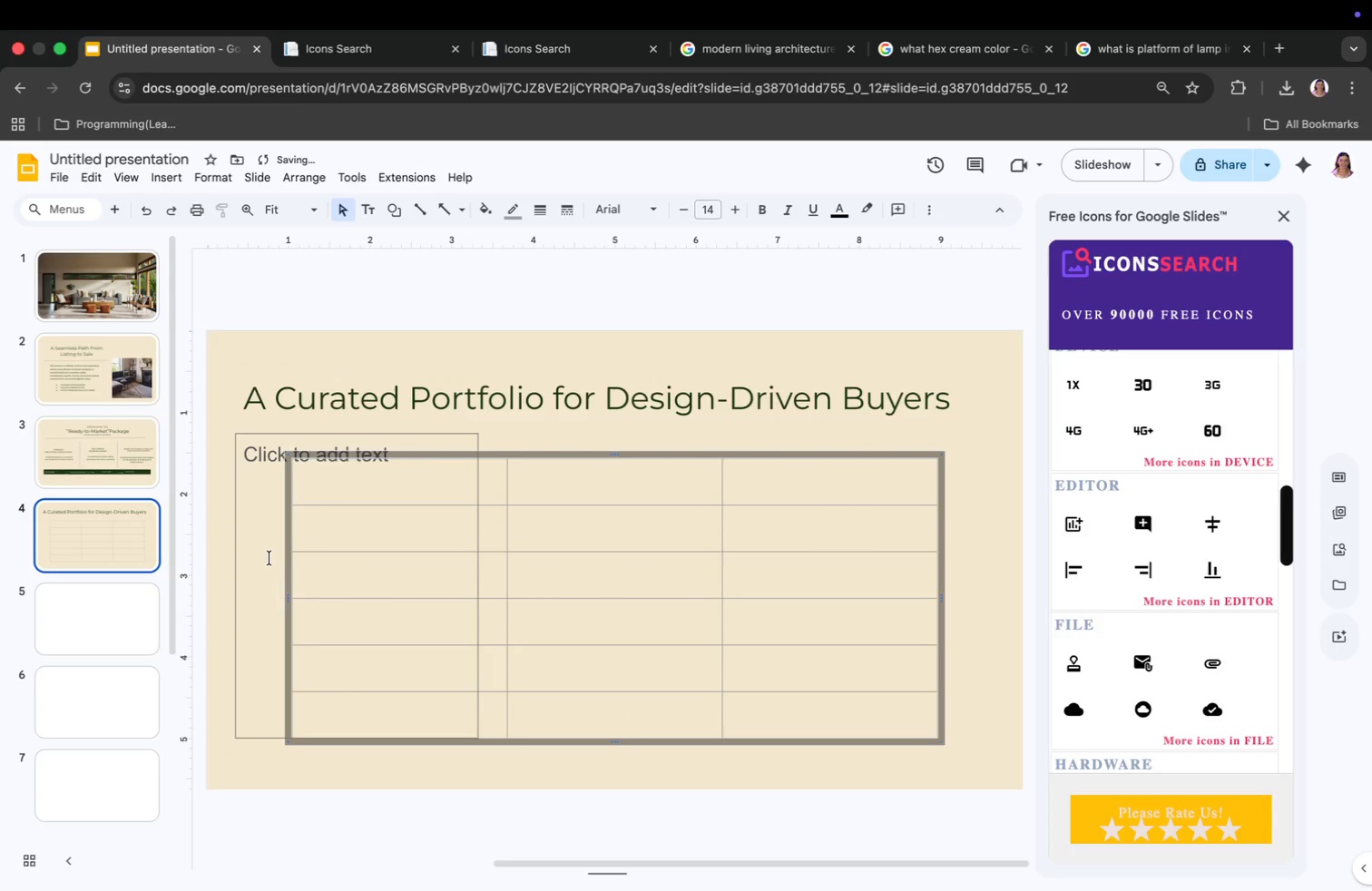 
left_click([289, 555])
 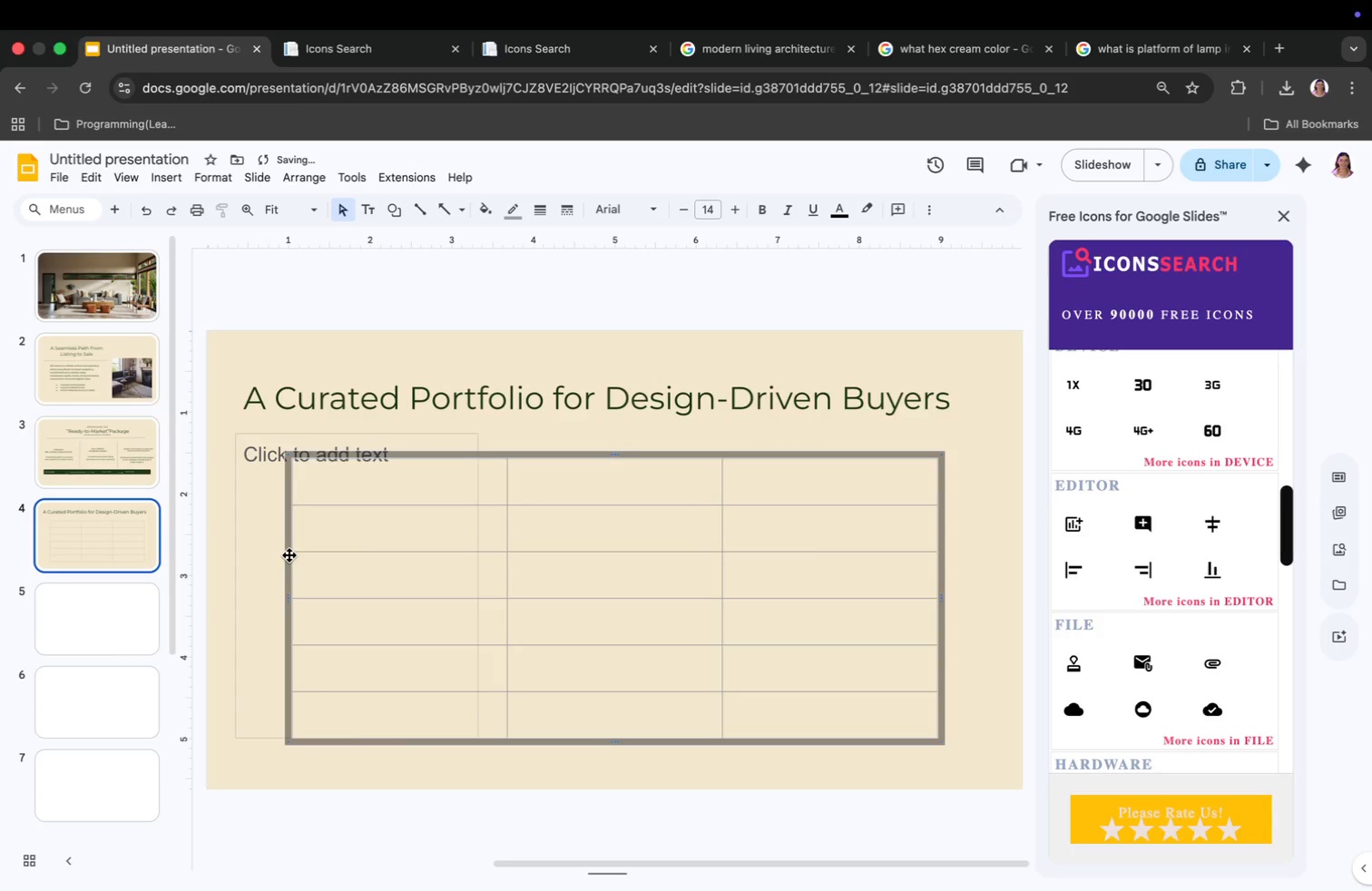 
left_click_drag(start_coordinate=[287, 602], to_coordinate=[494, 612])
 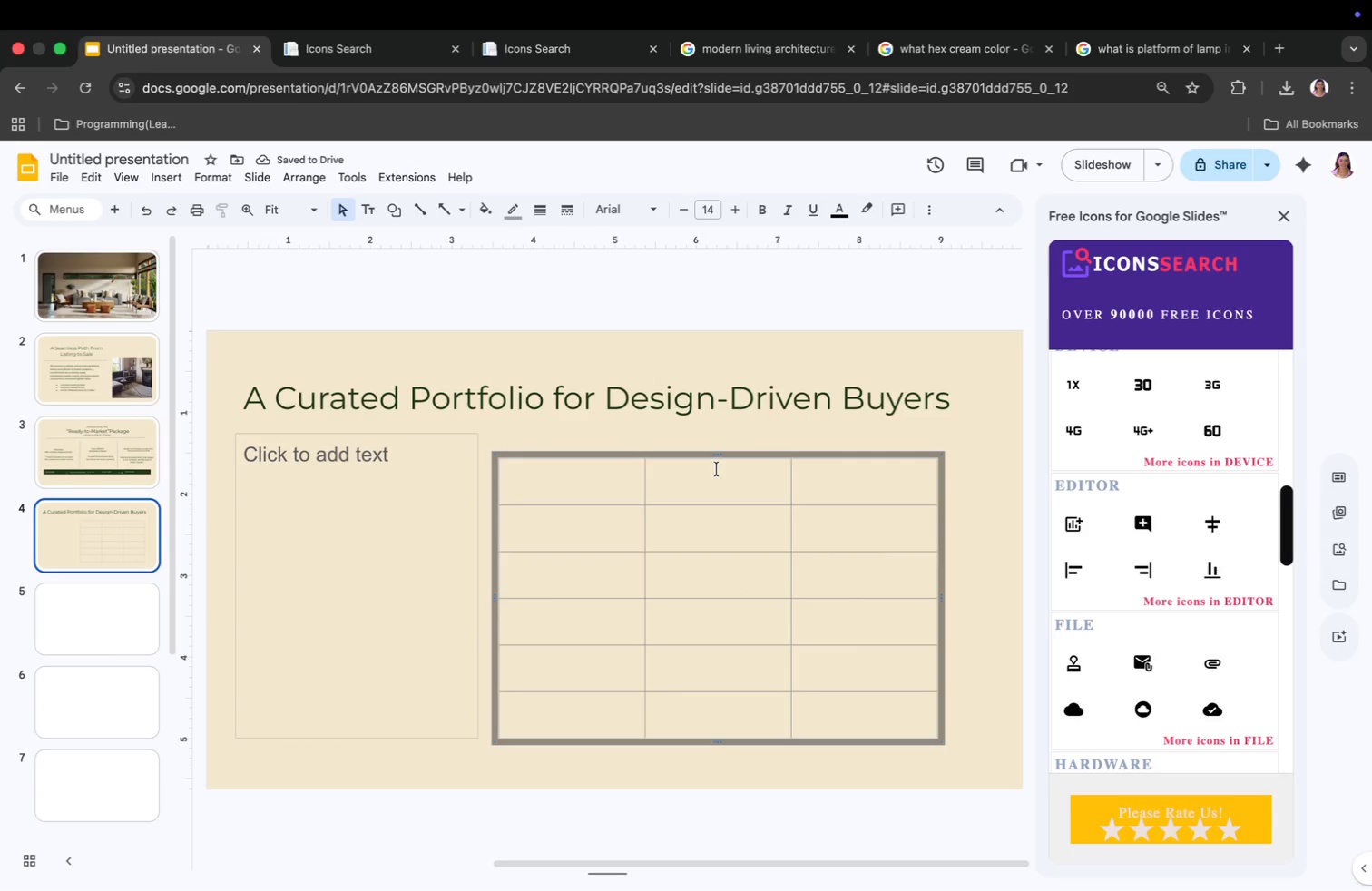 
left_click([707, 686])
 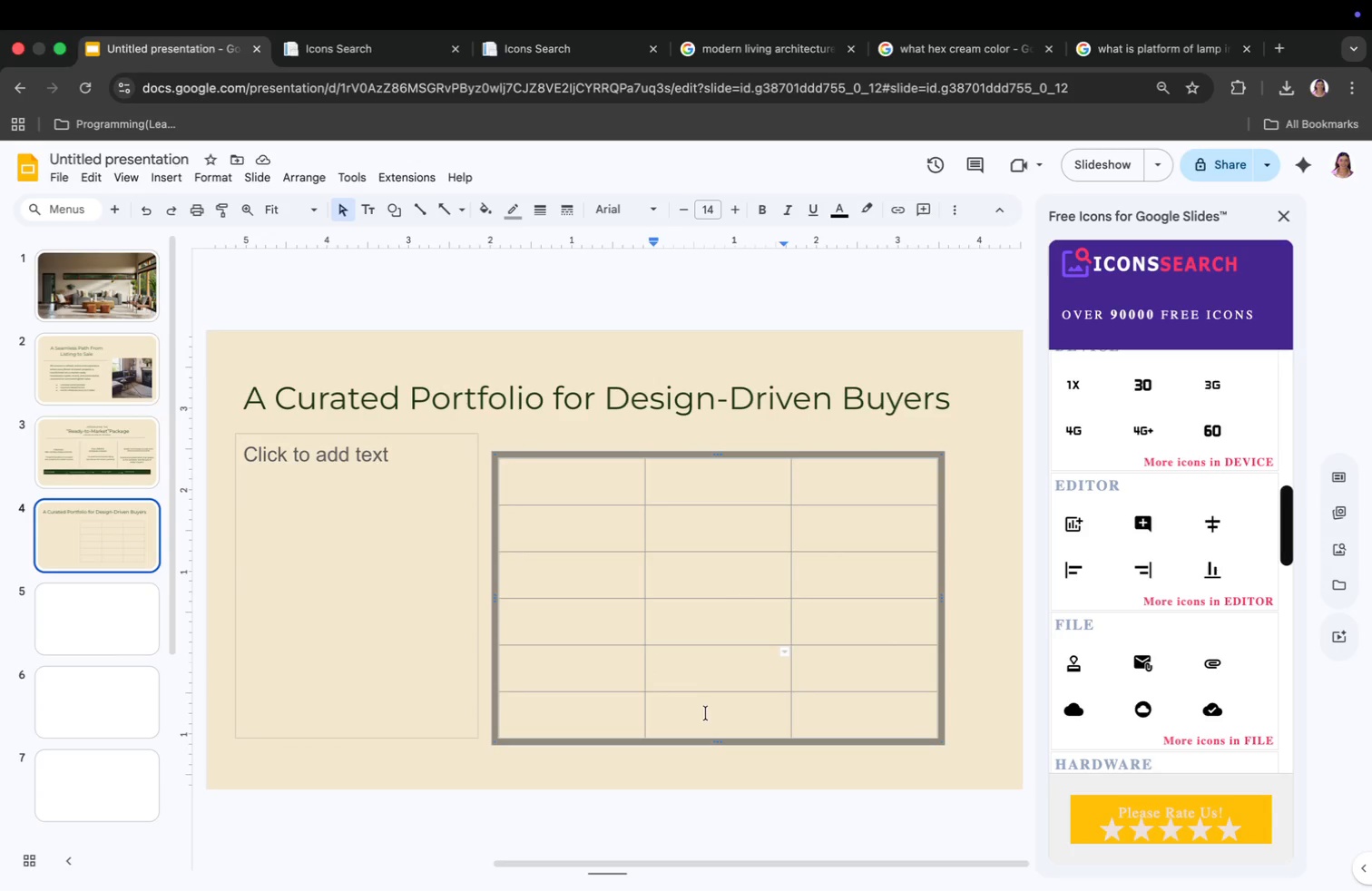 
left_click_drag(start_coordinate=[939, 597], to_coordinate=[984, 593])
 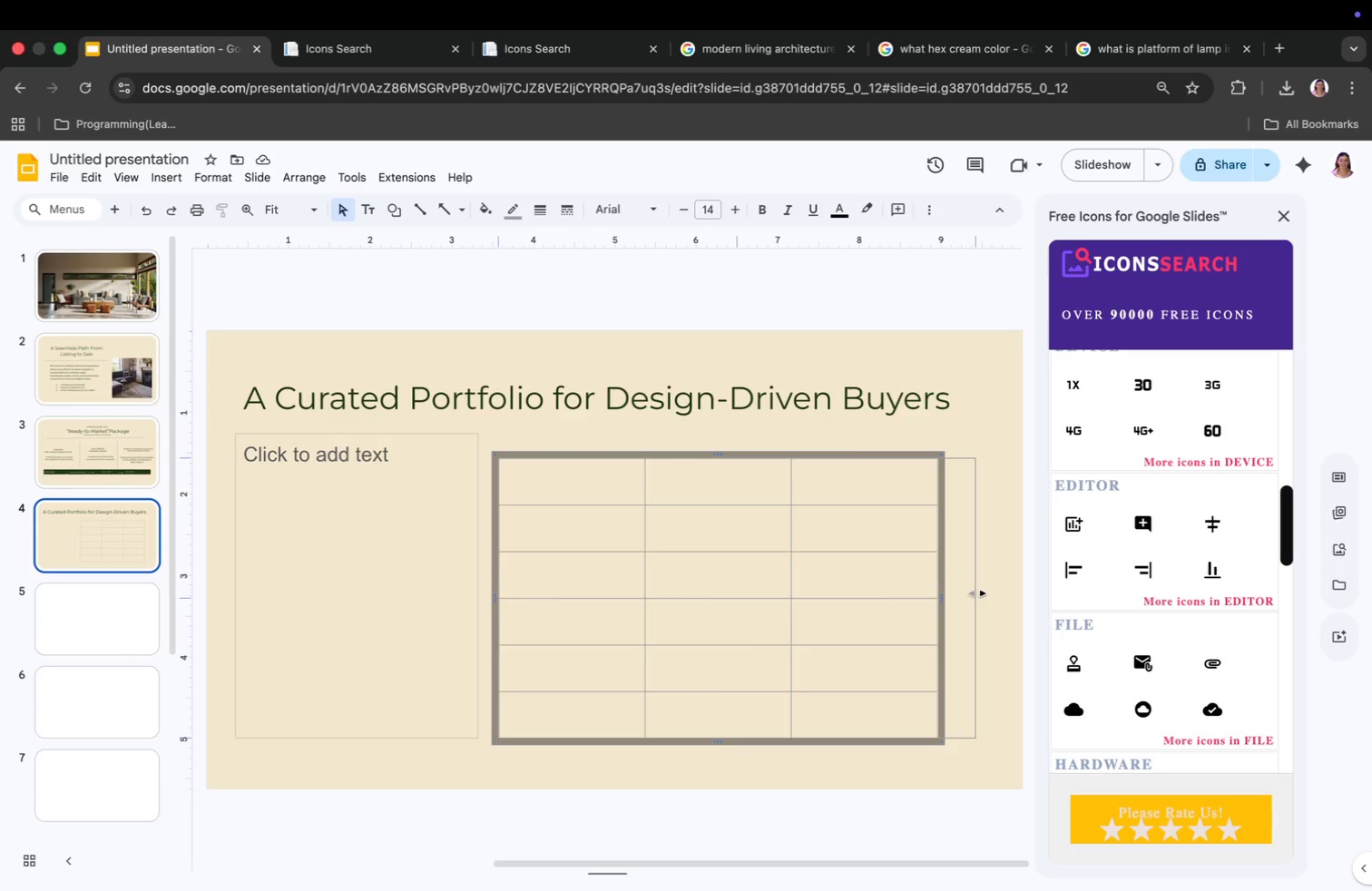 
left_click_drag(start_coordinate=[495, 595], to_coordinate=[565, 591])
 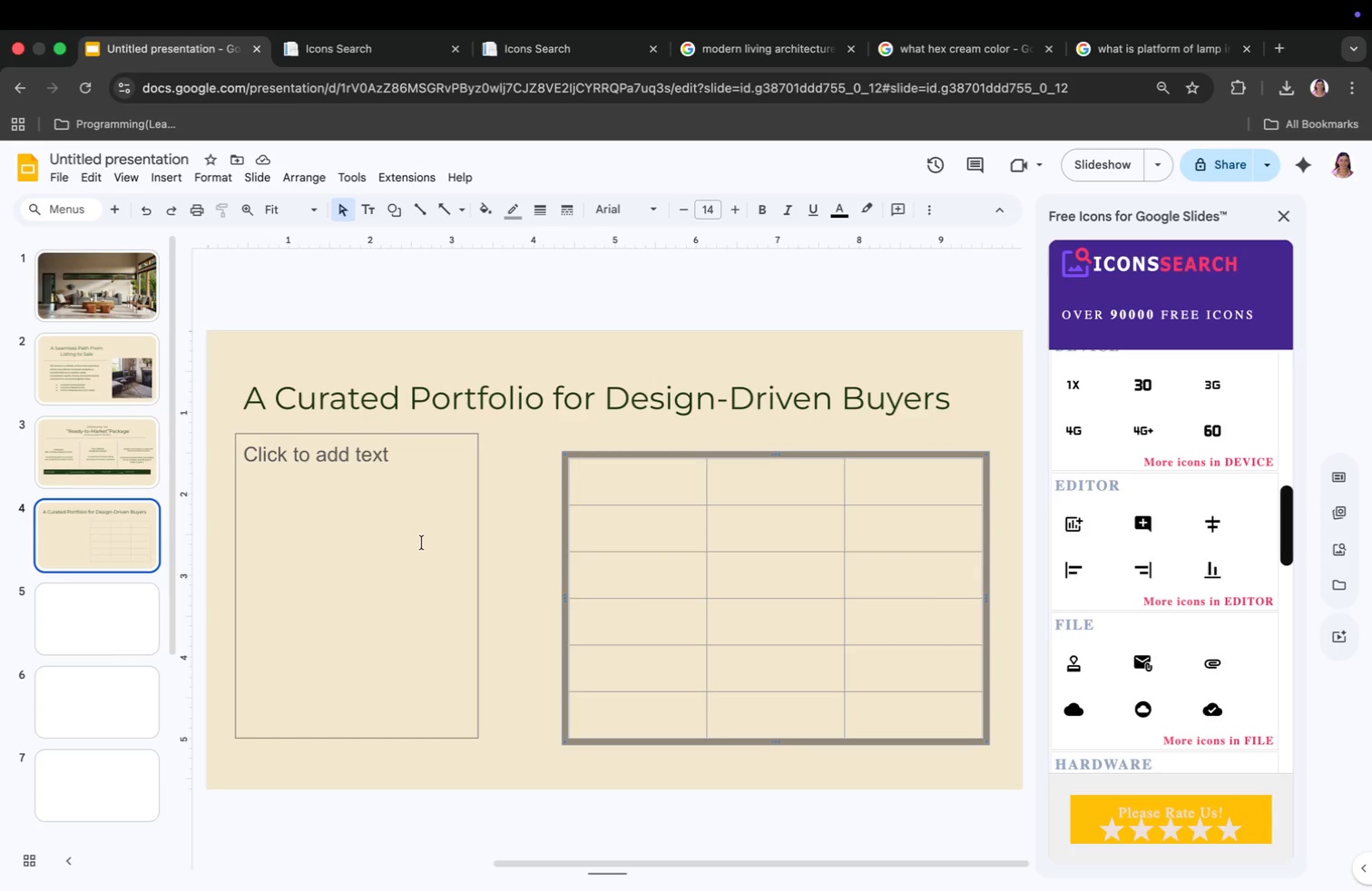 
wait(15.64)
 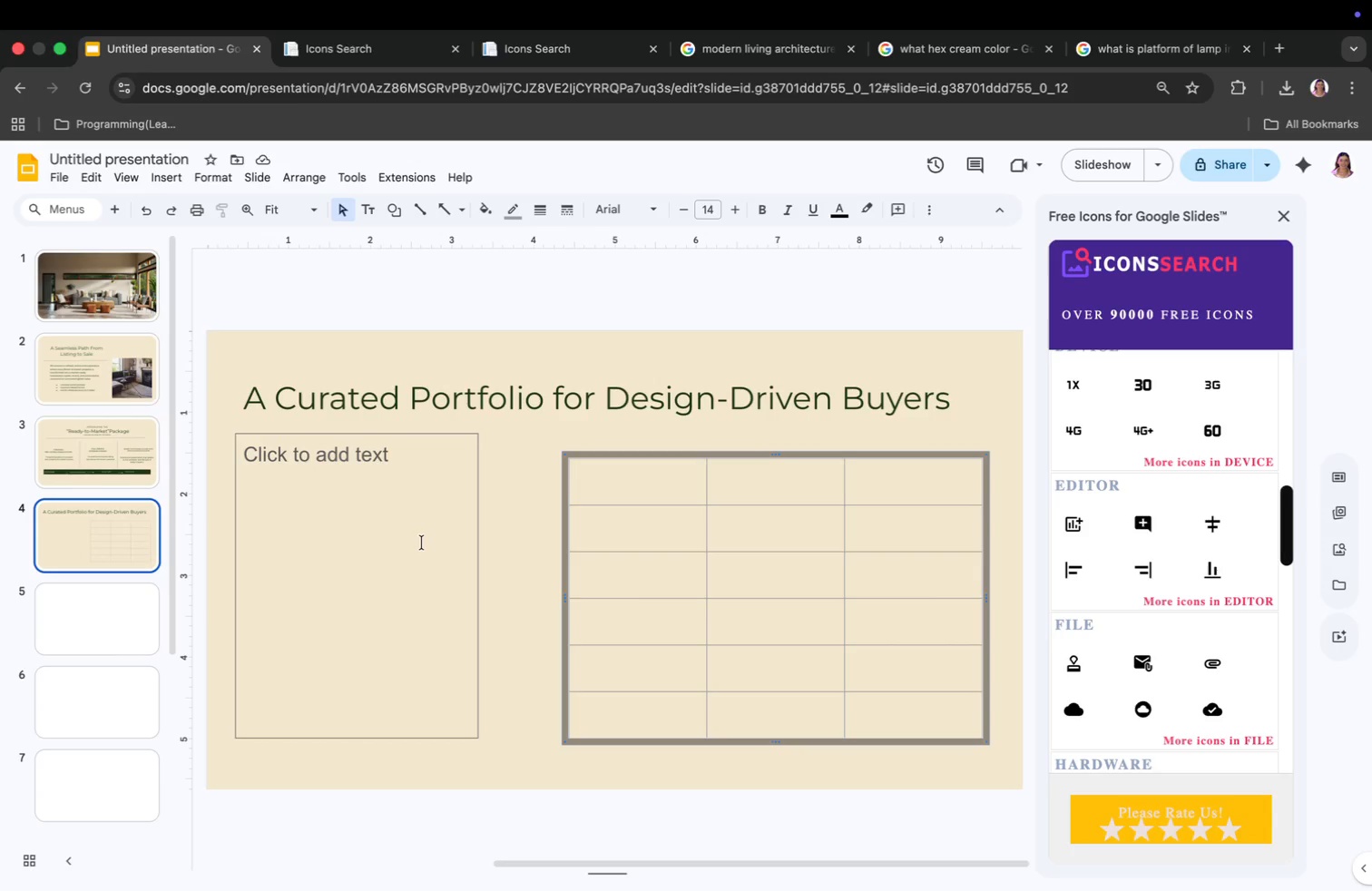 
left_click_drag(start_coordinate=[368, 431], to_coordinate=[403, 455])
 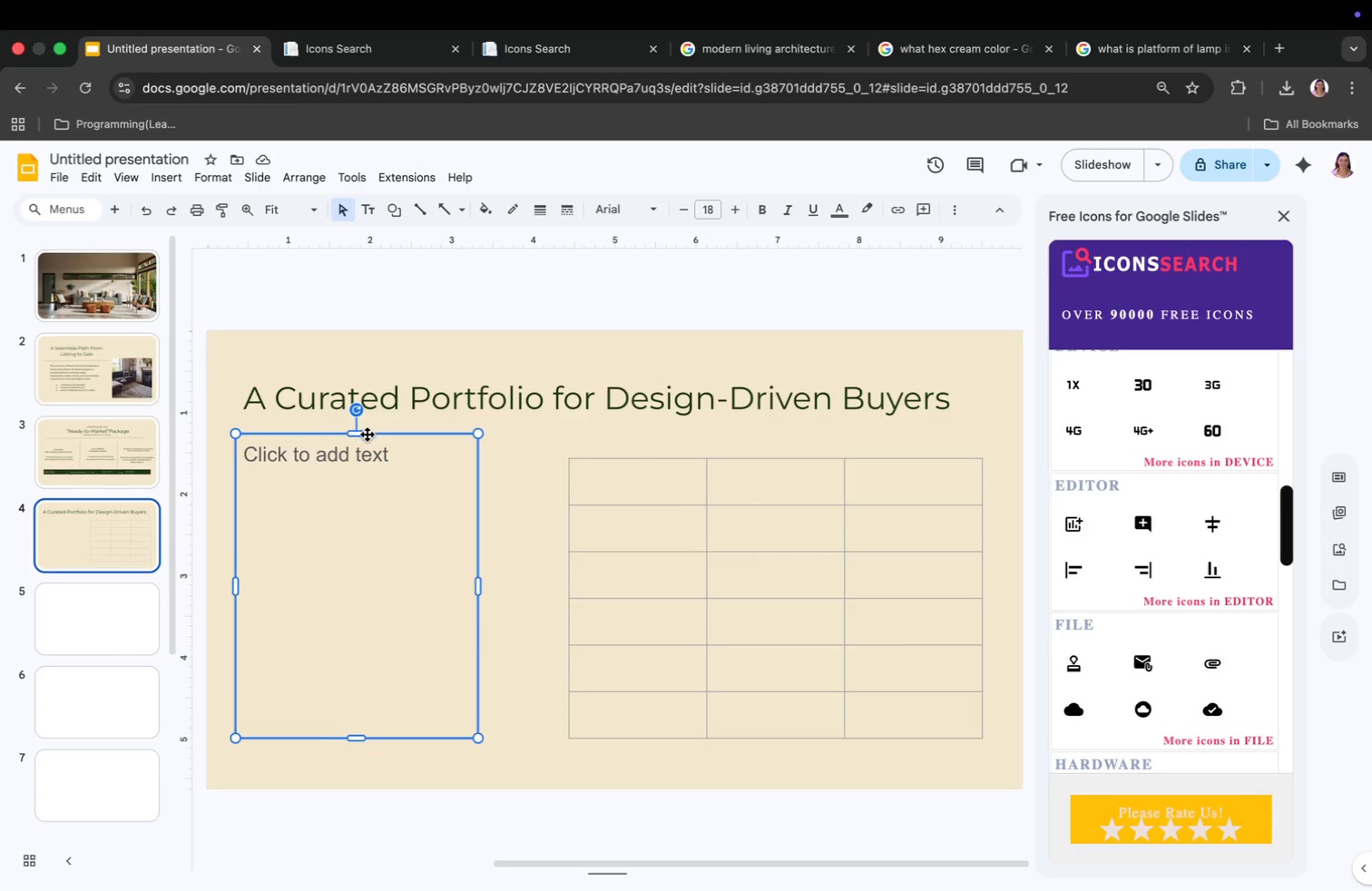 
left_click_drag(start_coordinate=[392, 764], to_coordinate=[392, 695])
 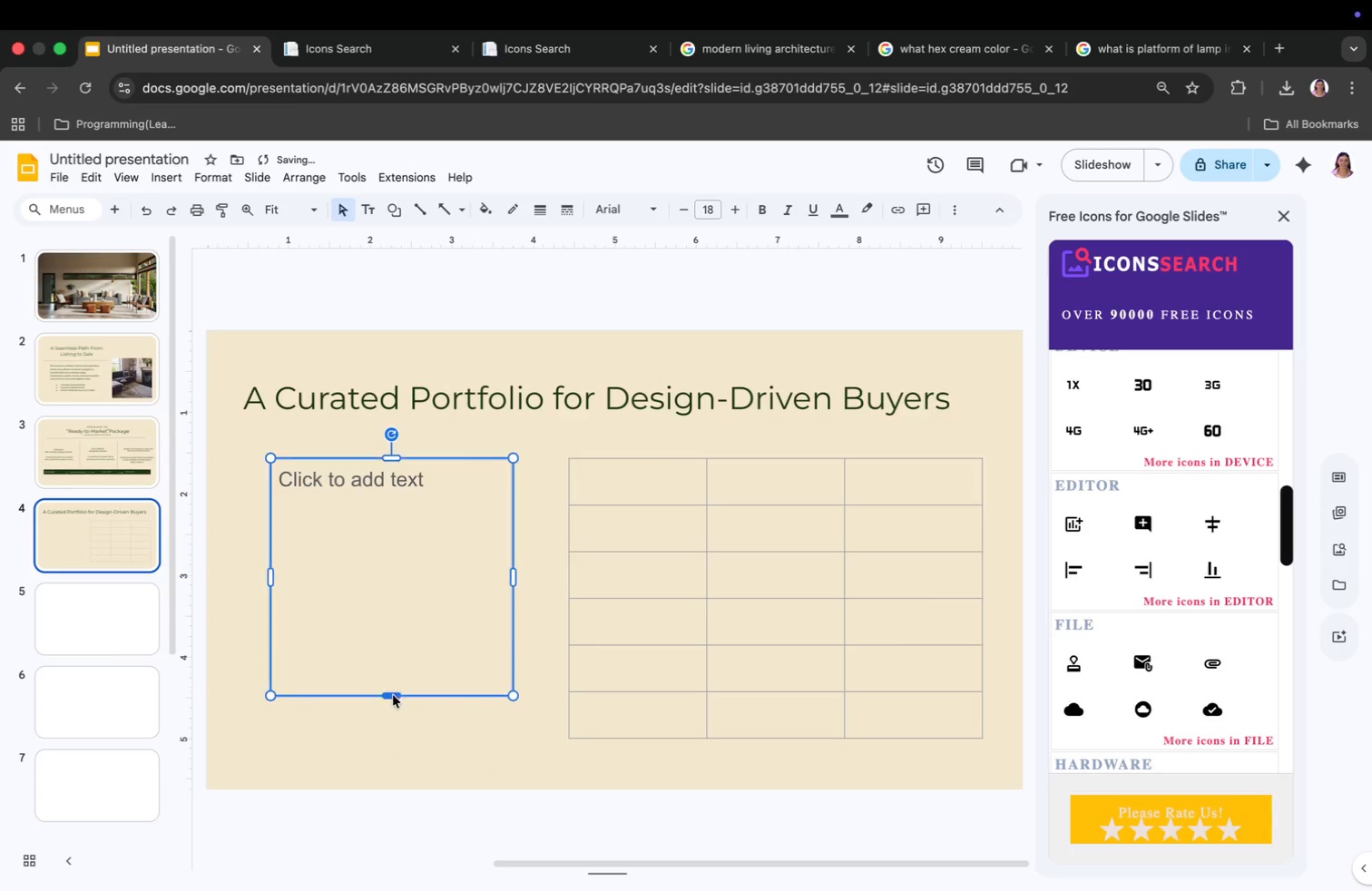 
left_click([794, 589])
 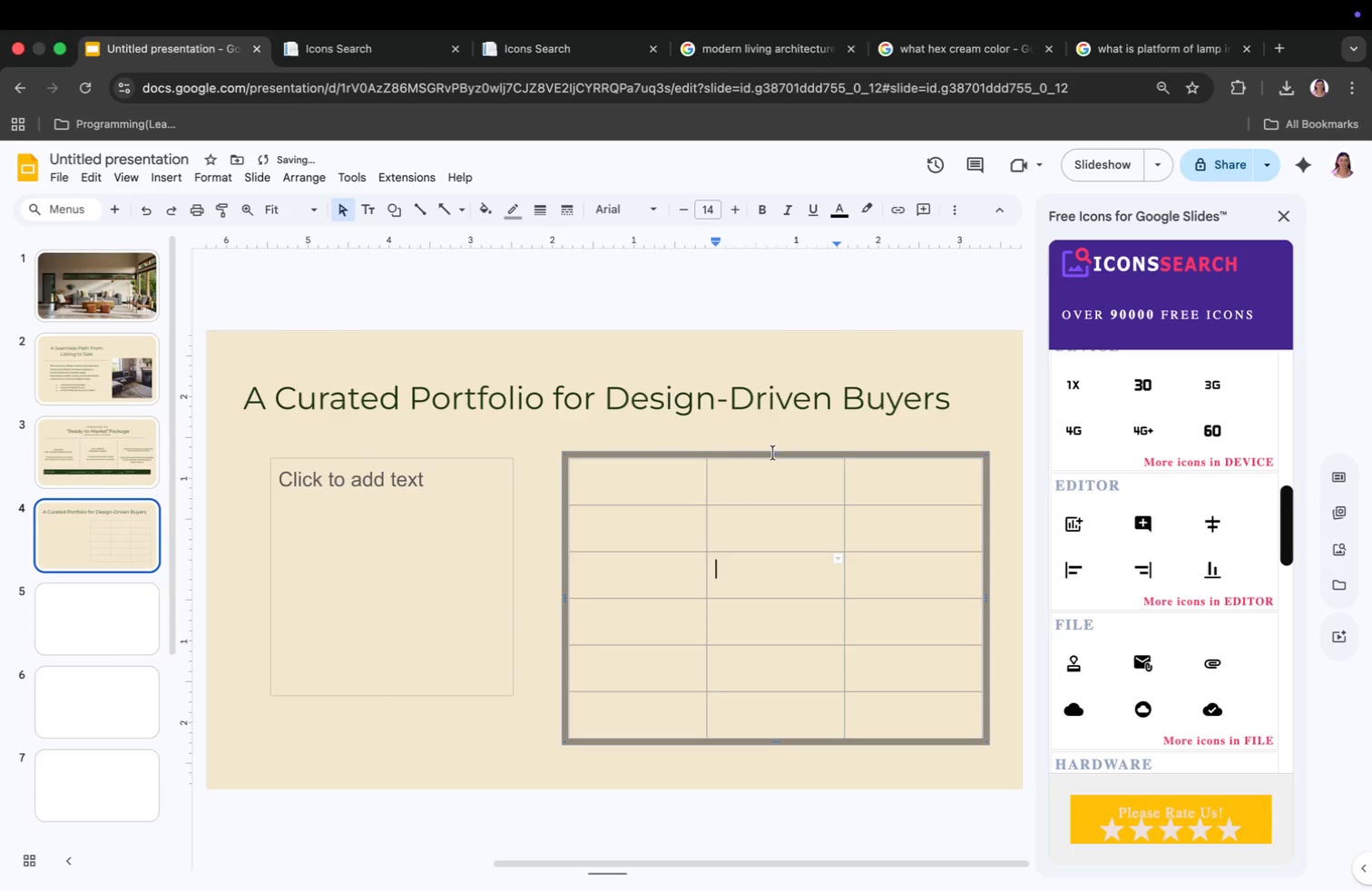 
left_click([773, 453])
 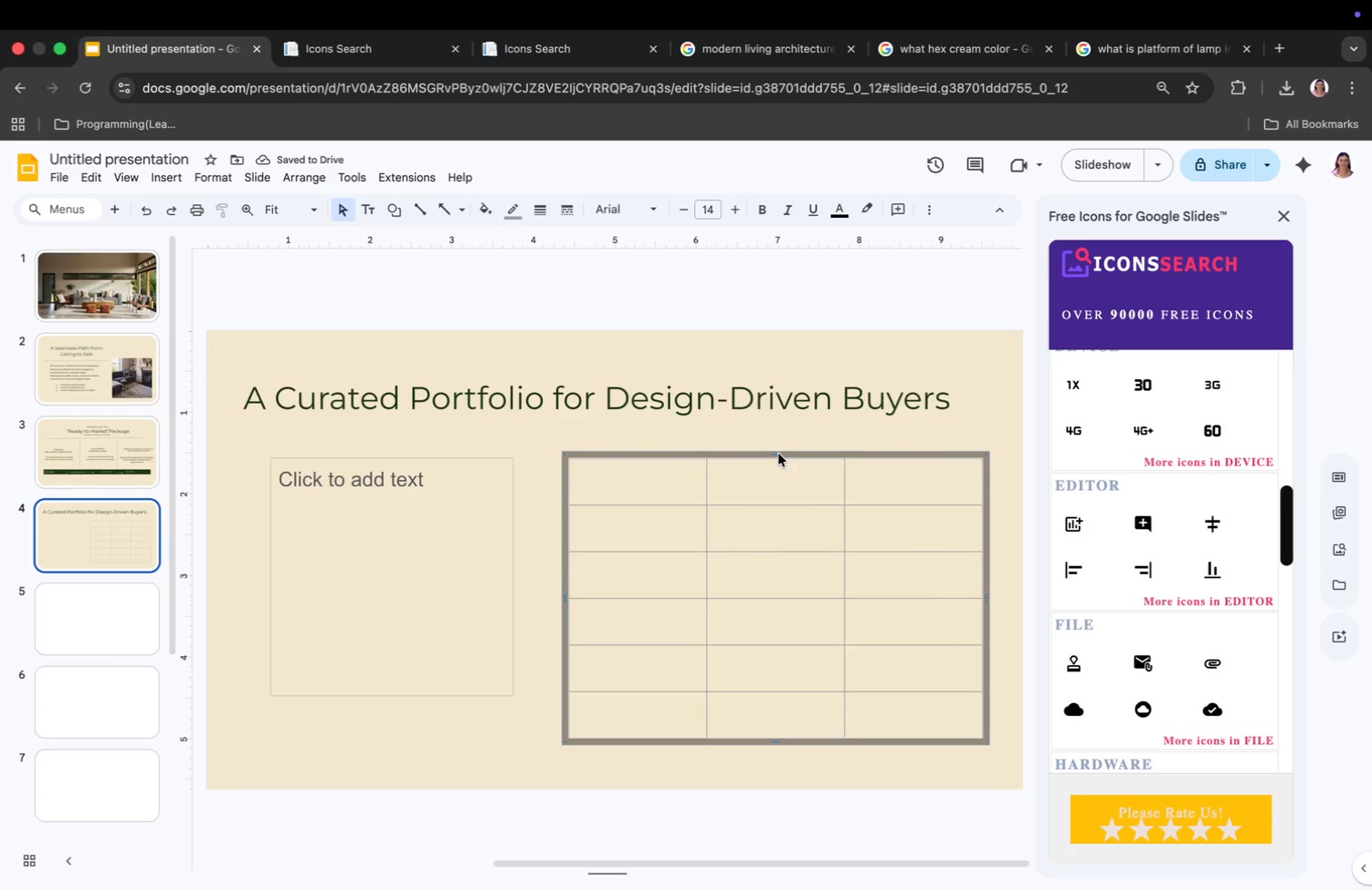 
left_click_drag(start_coordinate=[771, 452], to_coordinate=[774, 482])
 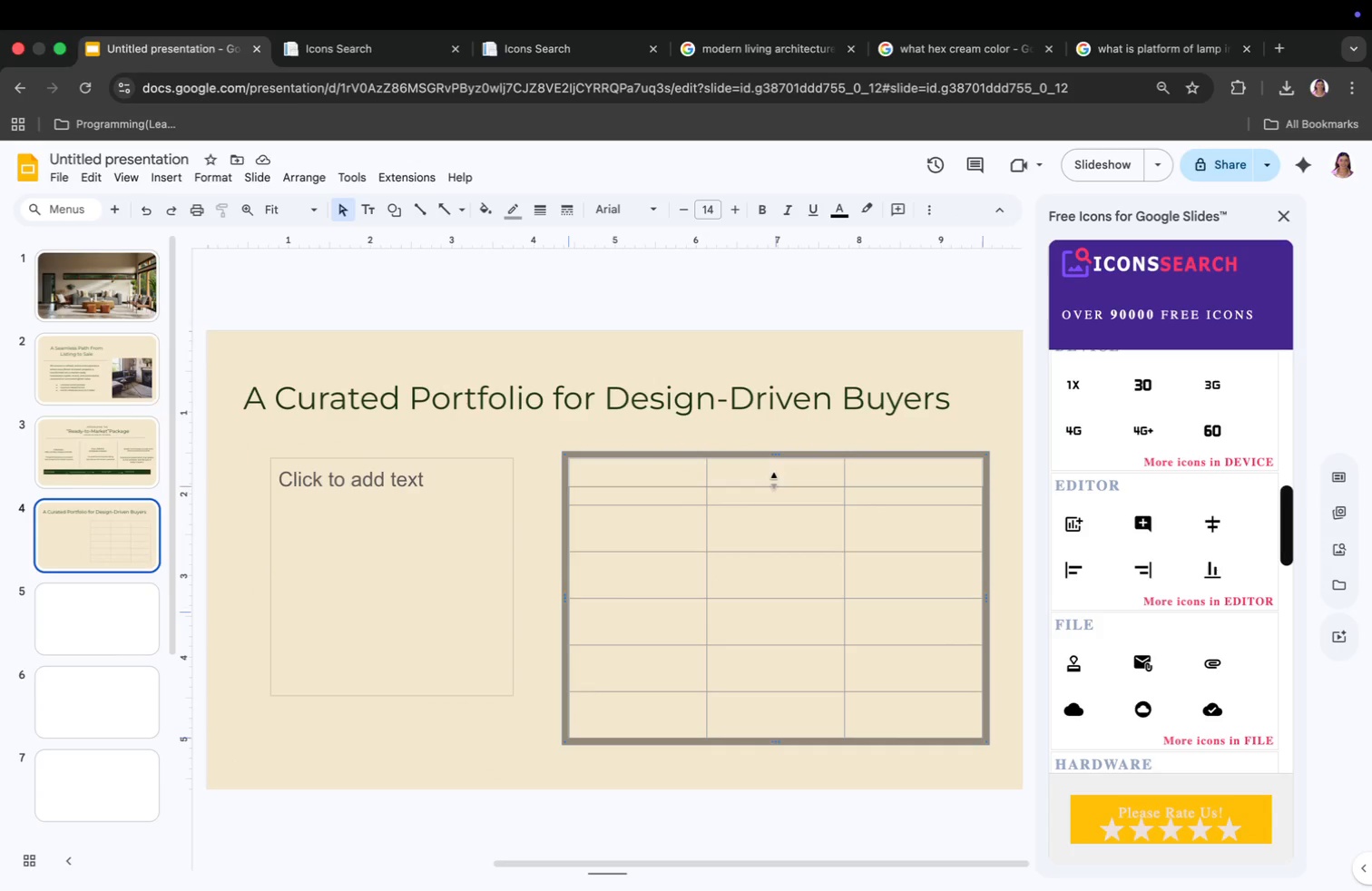 
left_click([350, 539])
 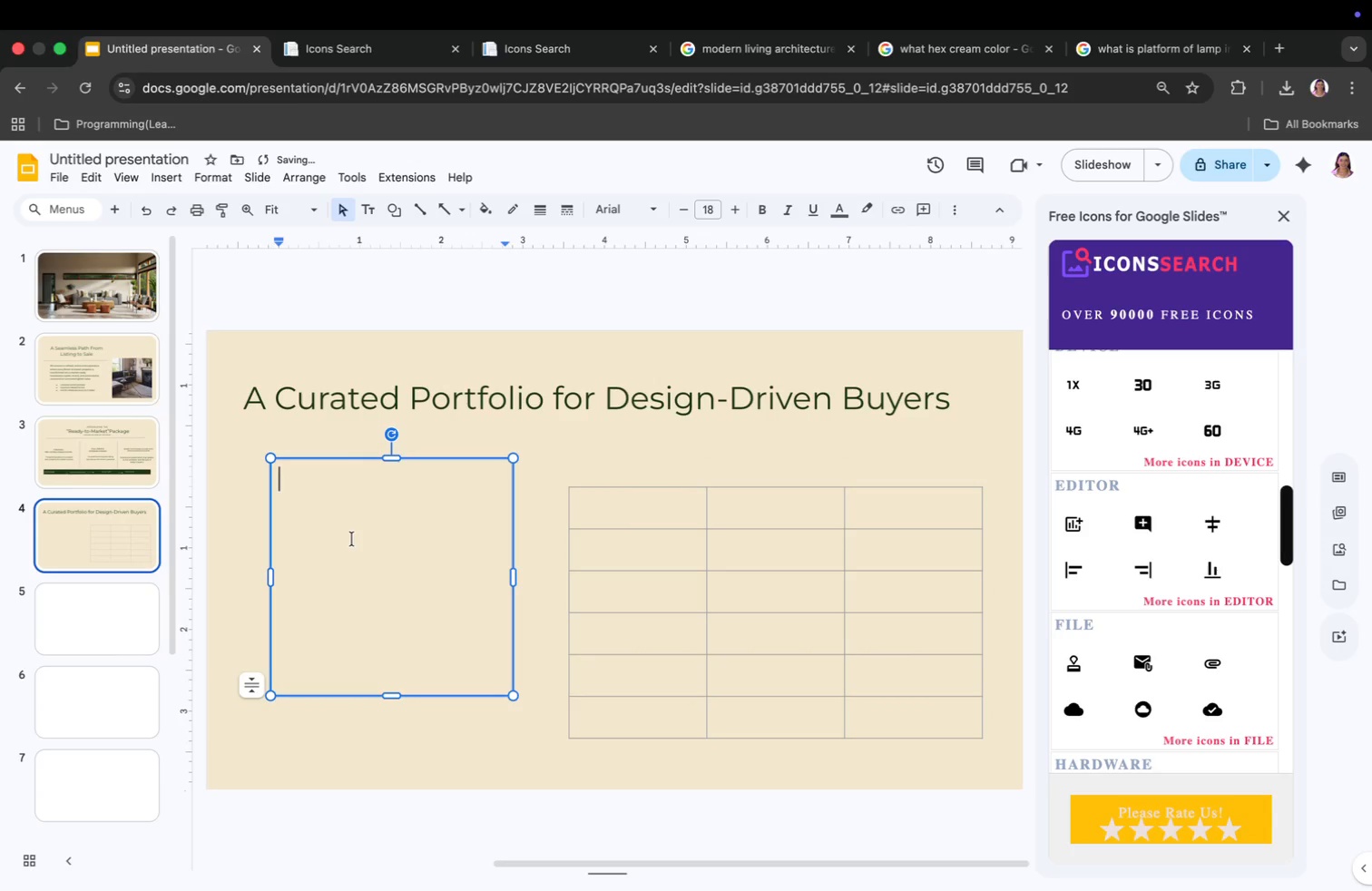 
left_click_drag(start_coordinate=[363, 539], to_coordinate=[368, 555])
 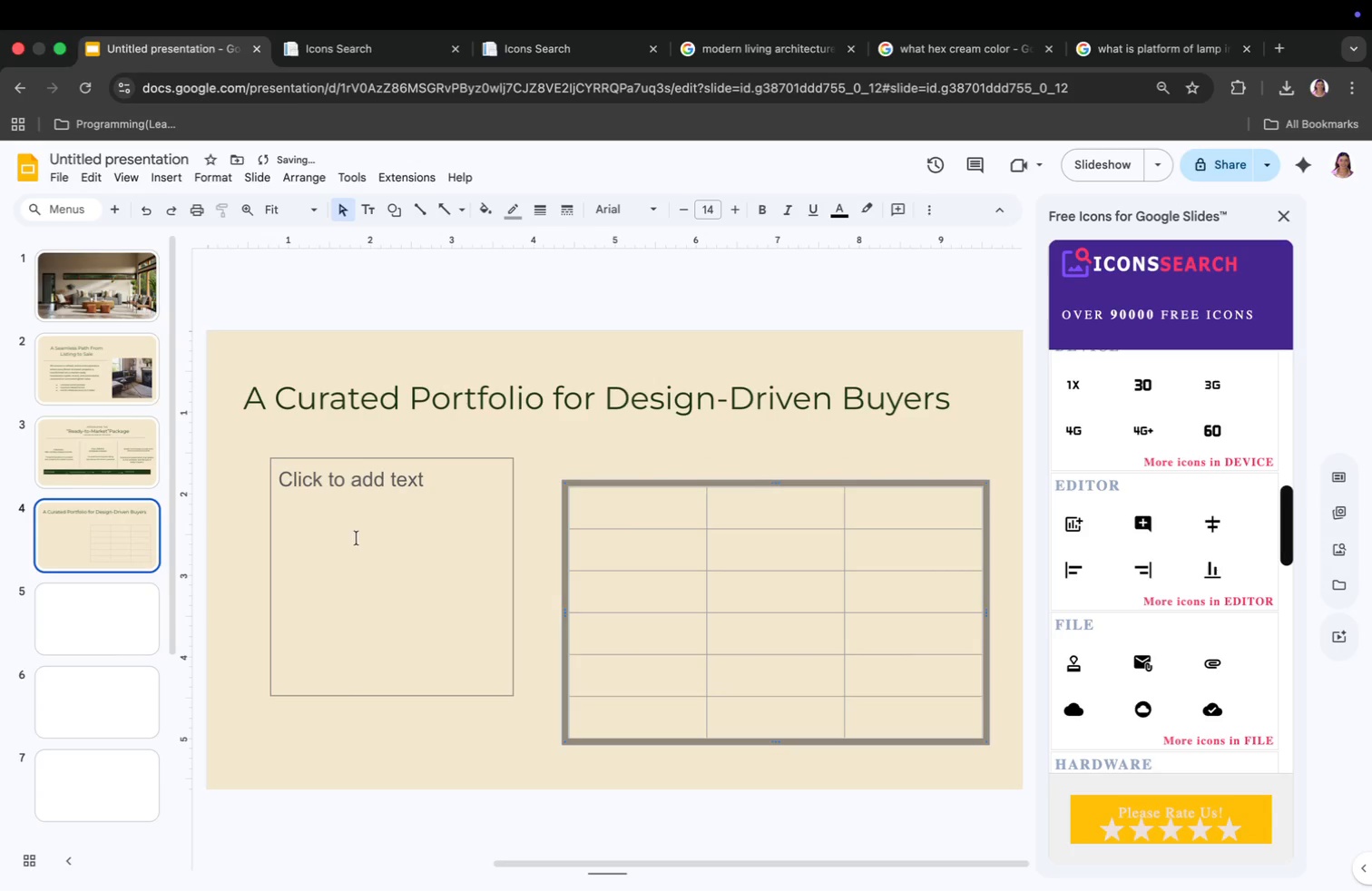 
left_click_drag(start_coordinate=[391, 464], to_coordinate=[397, 501])
 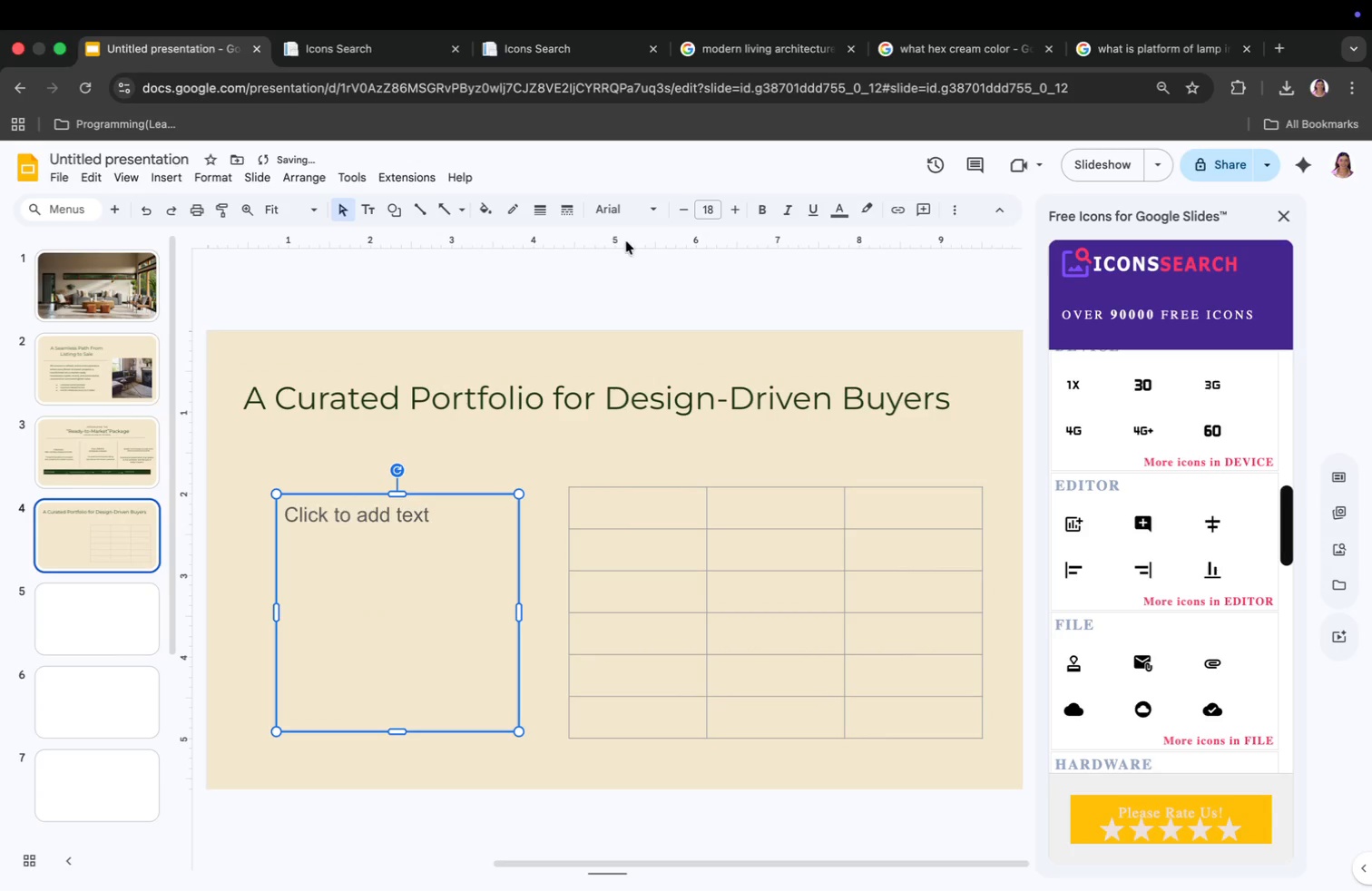 
left_click([424, 213])
 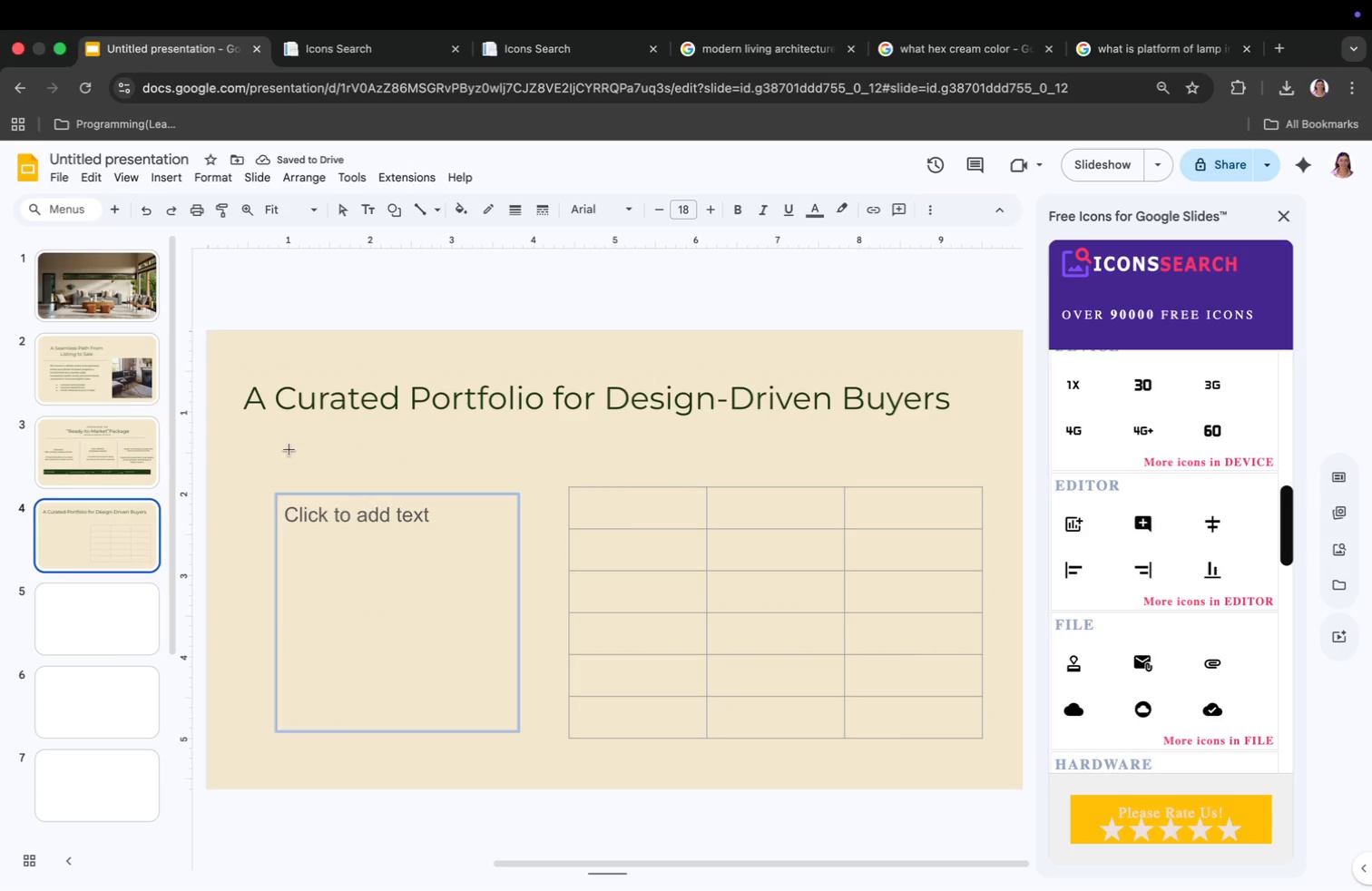 
left_click_drag(start_coordinate=[255, 446], to_coordinate=[964, 440])
 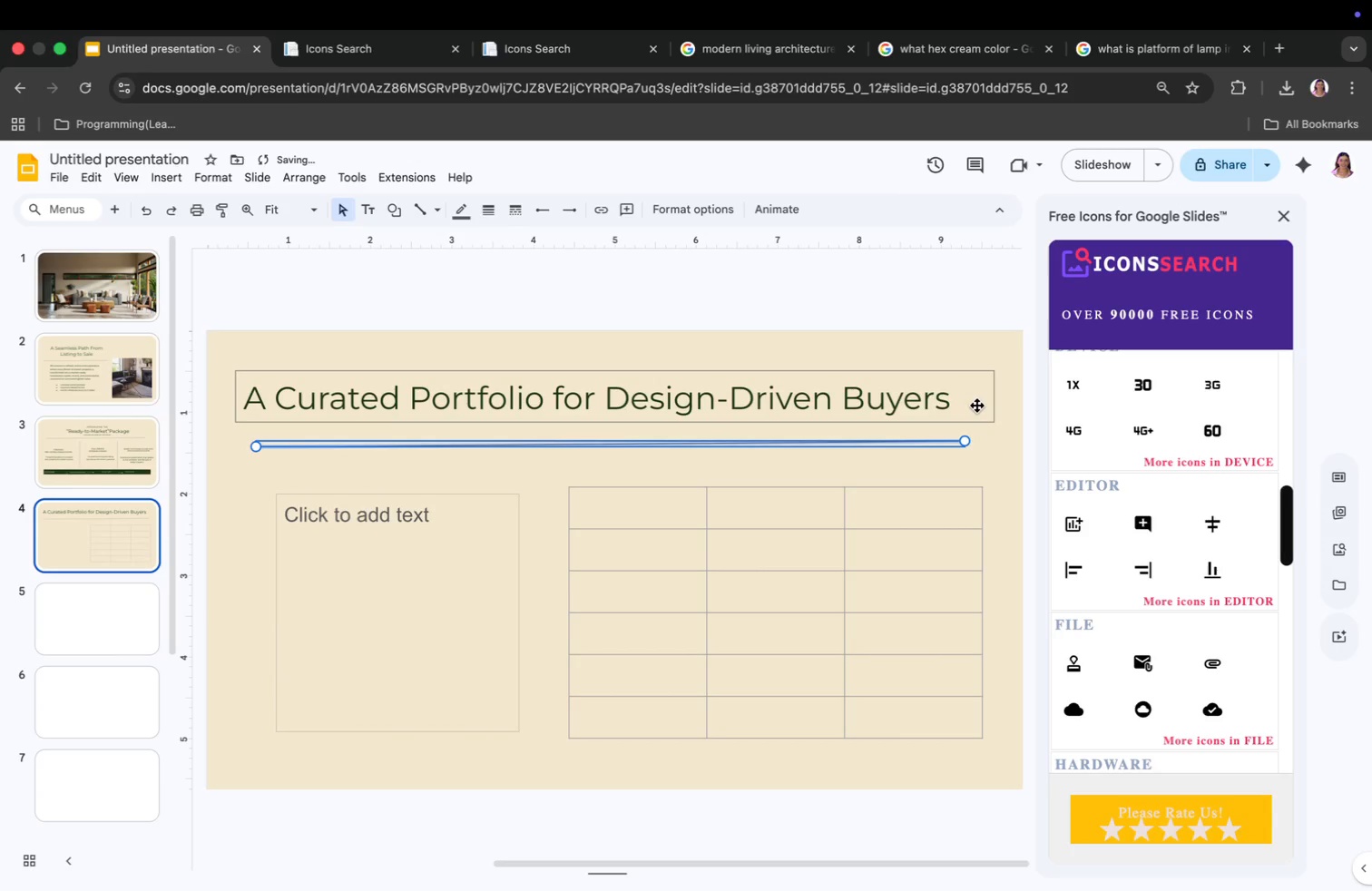 
left_click([468, 494])
 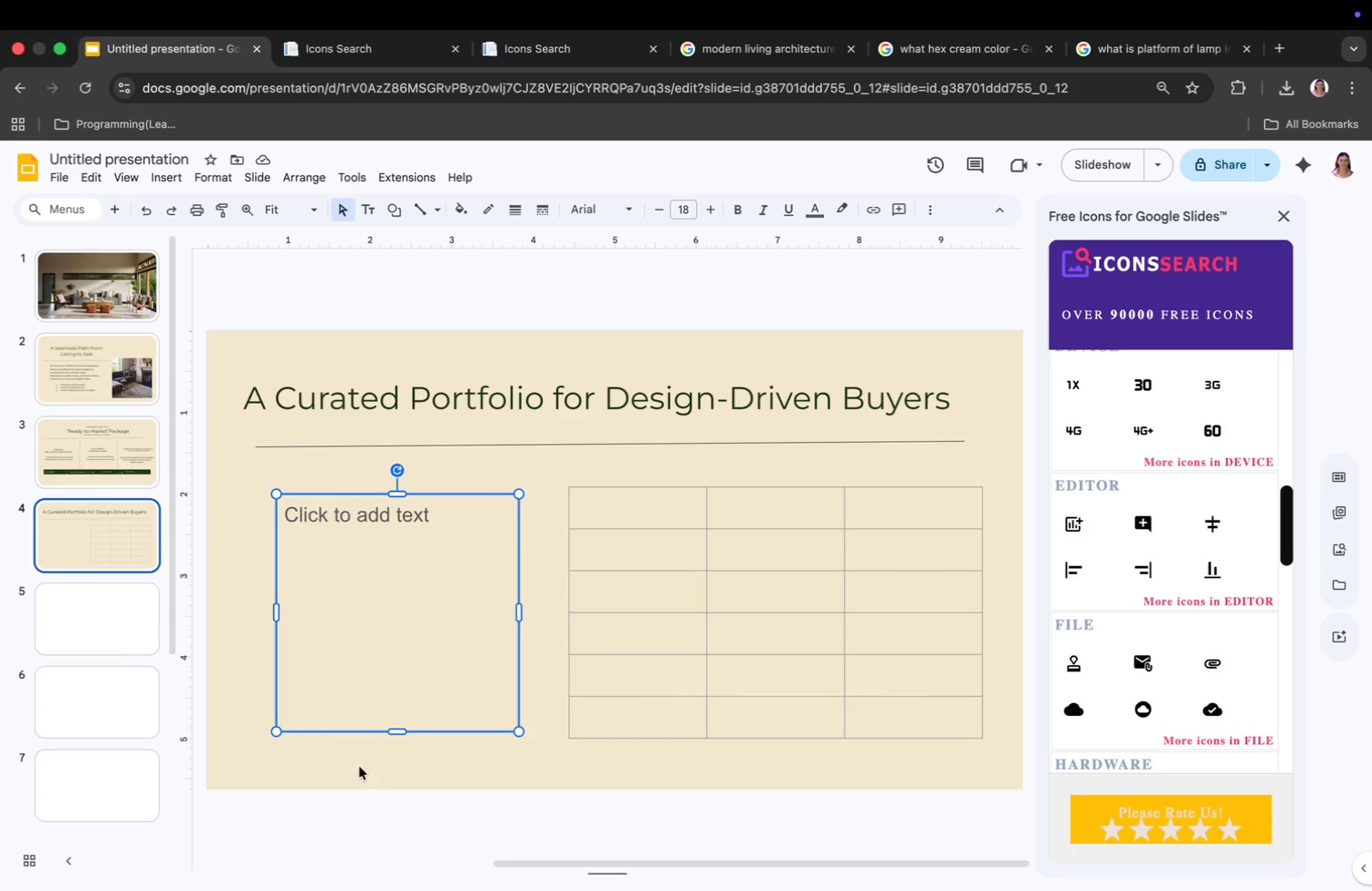 
wait(25.59)
 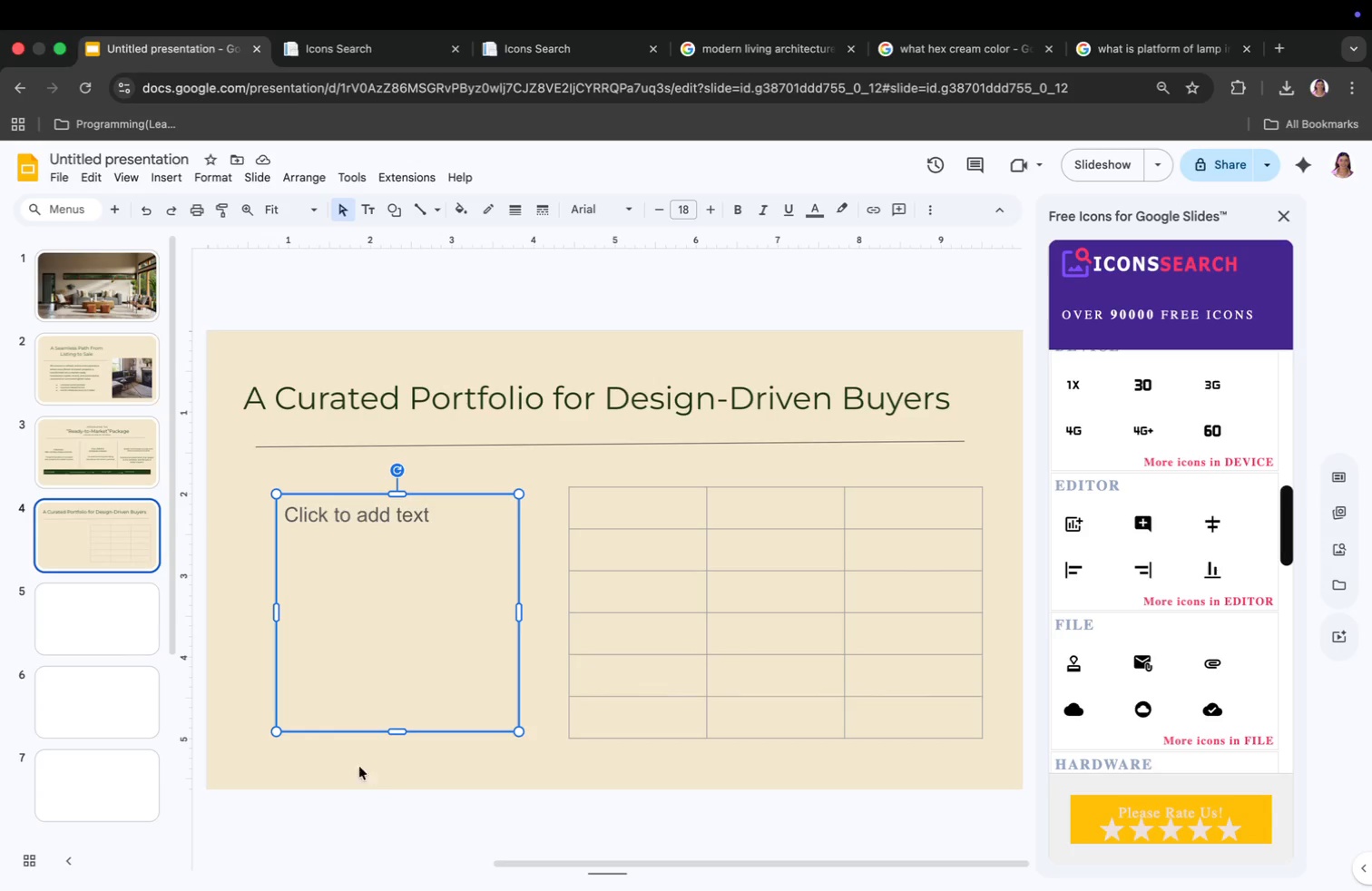 
left_click([338, 513])
 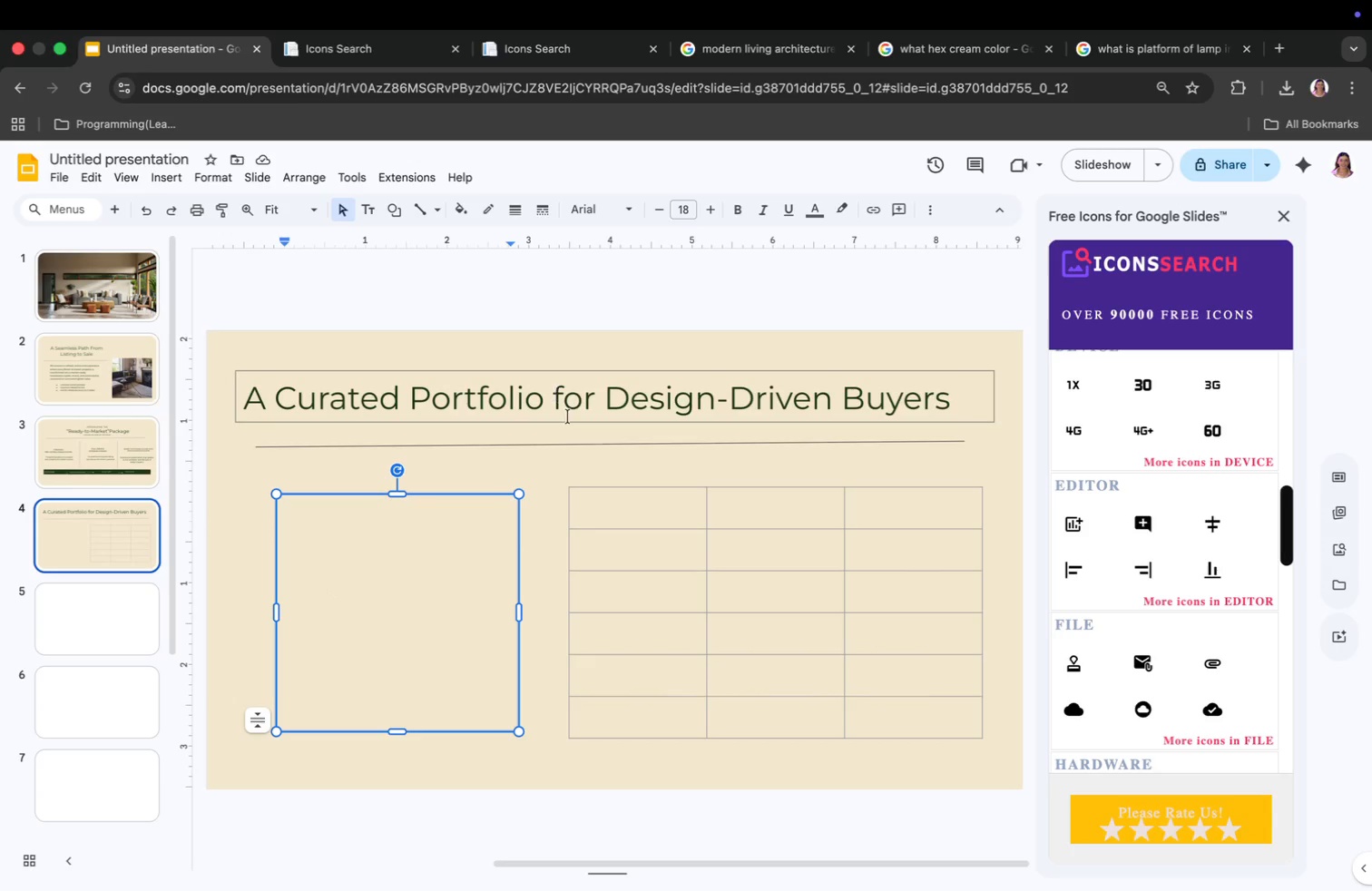 
left_click([576, 397])
 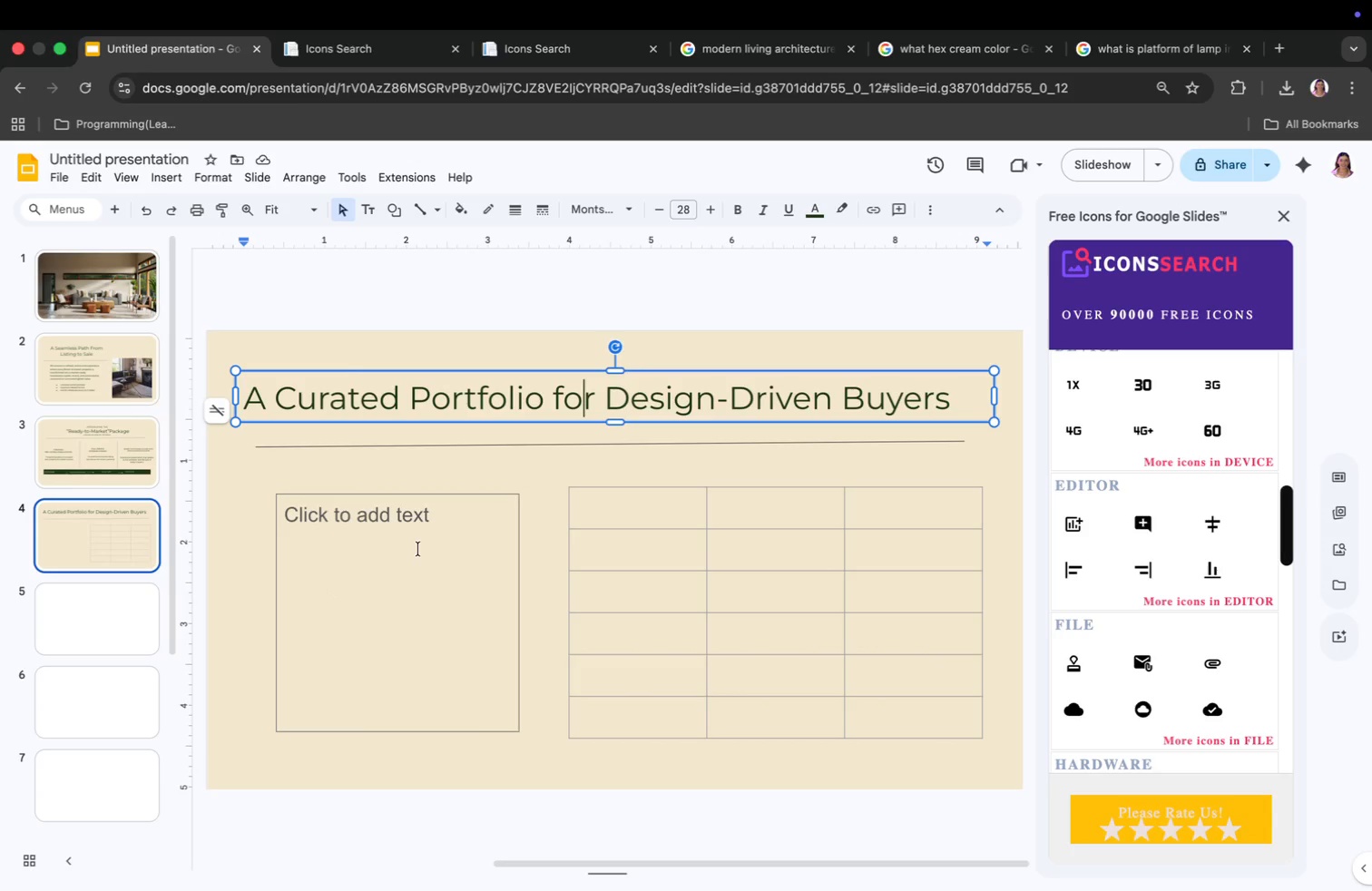 
left_click([410, 546])
 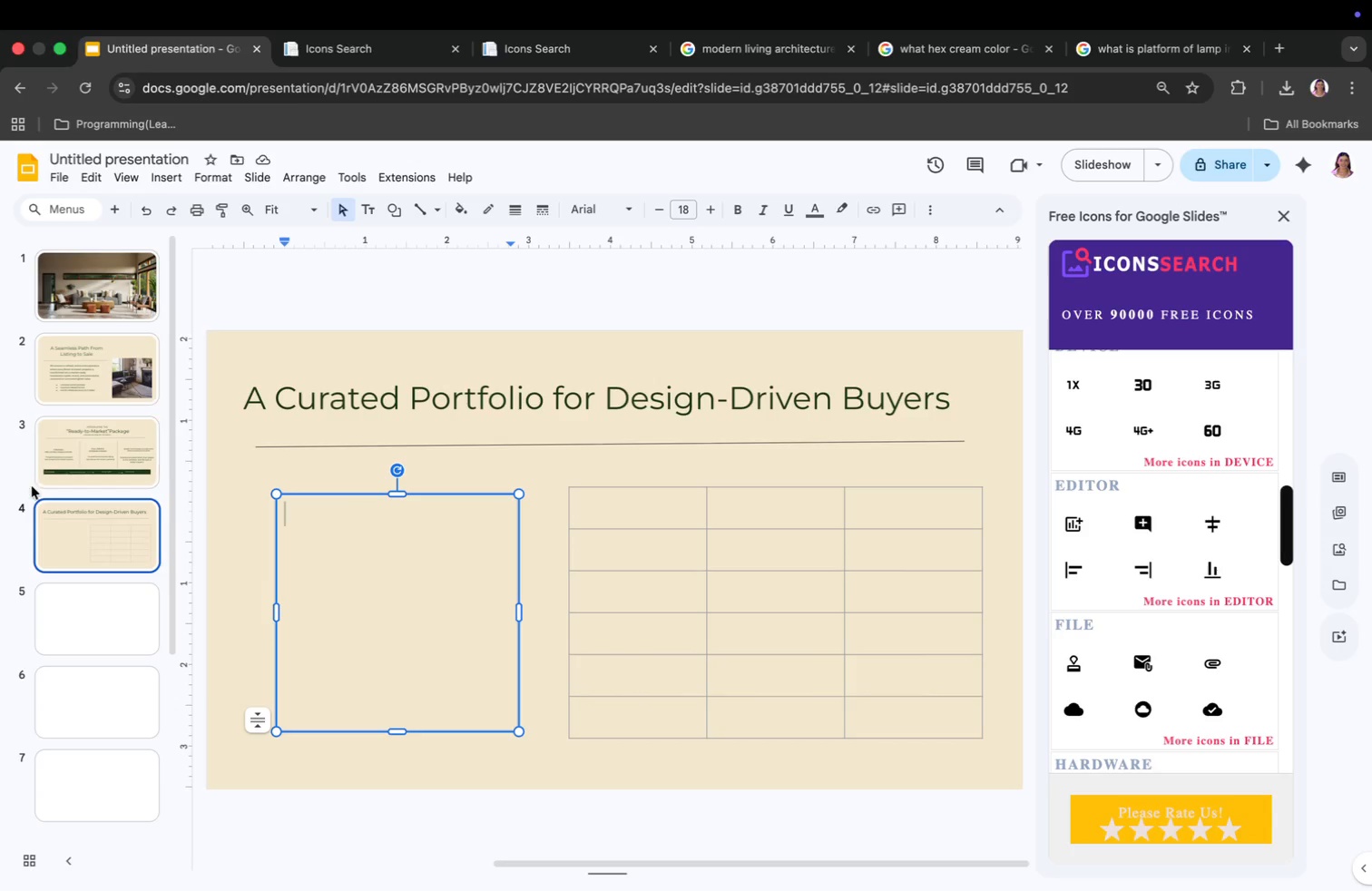 
left_click([91, 453])
 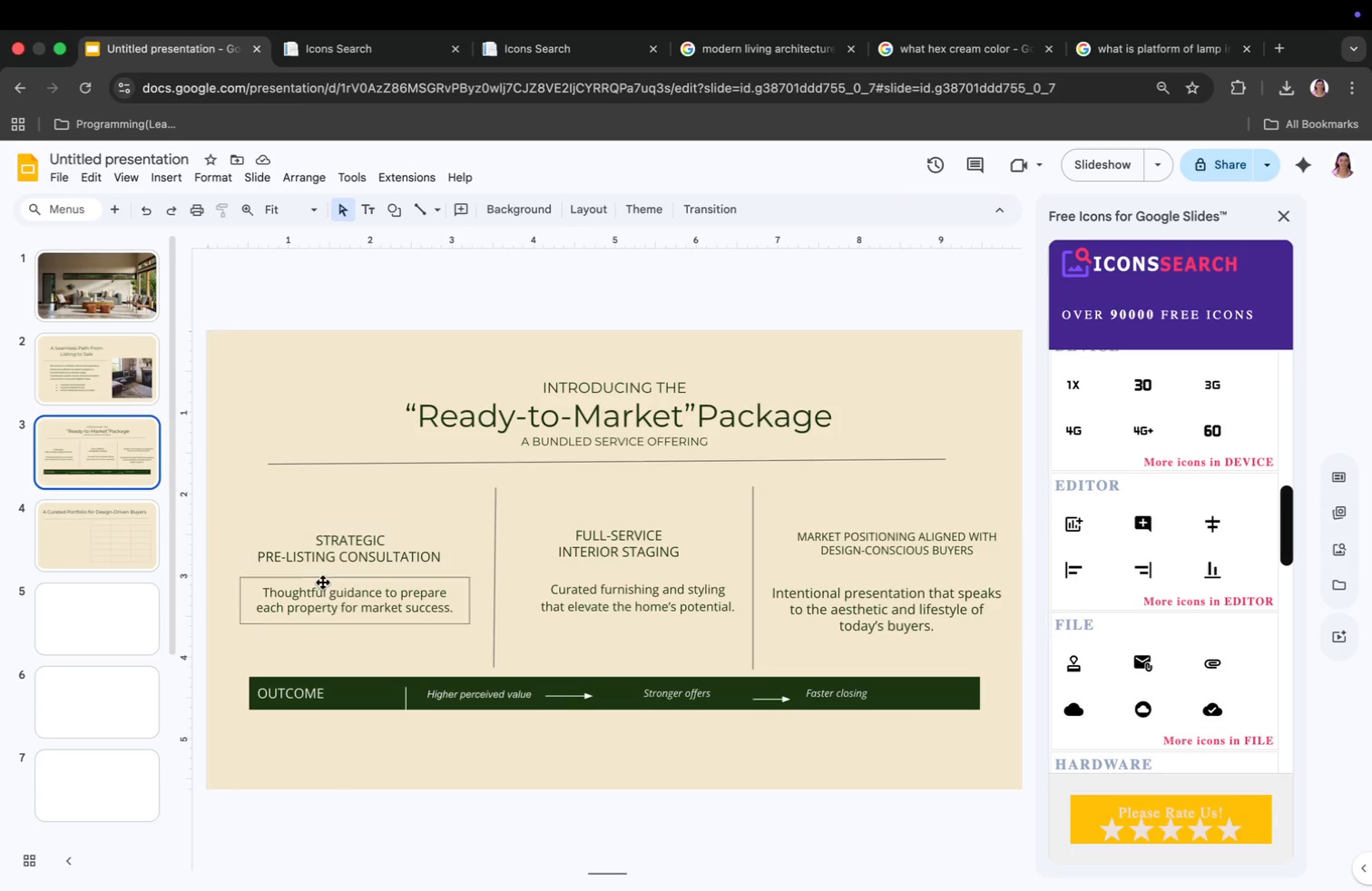 
left_click([328, 593])
 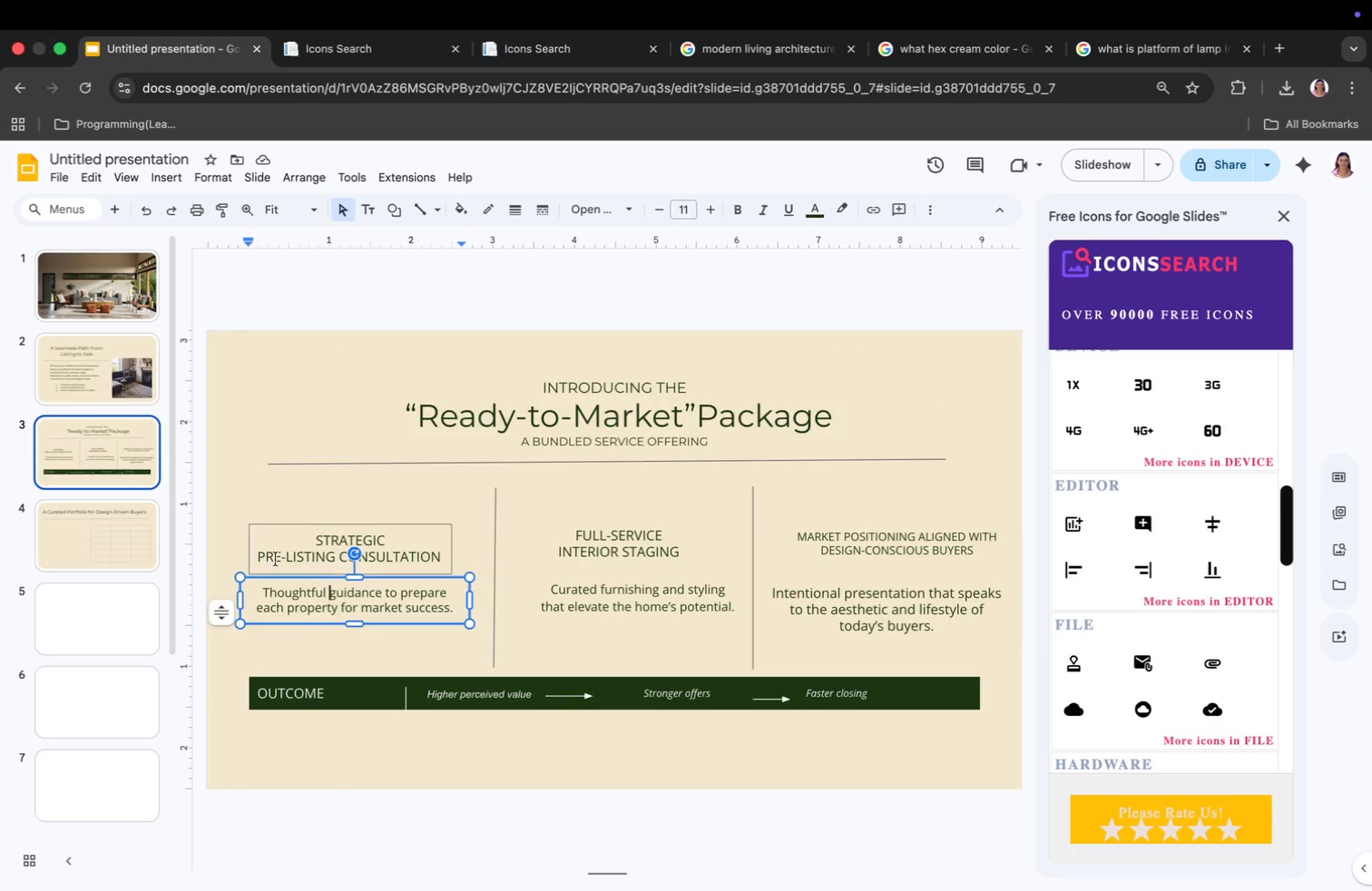 
left_click([326, 548])
 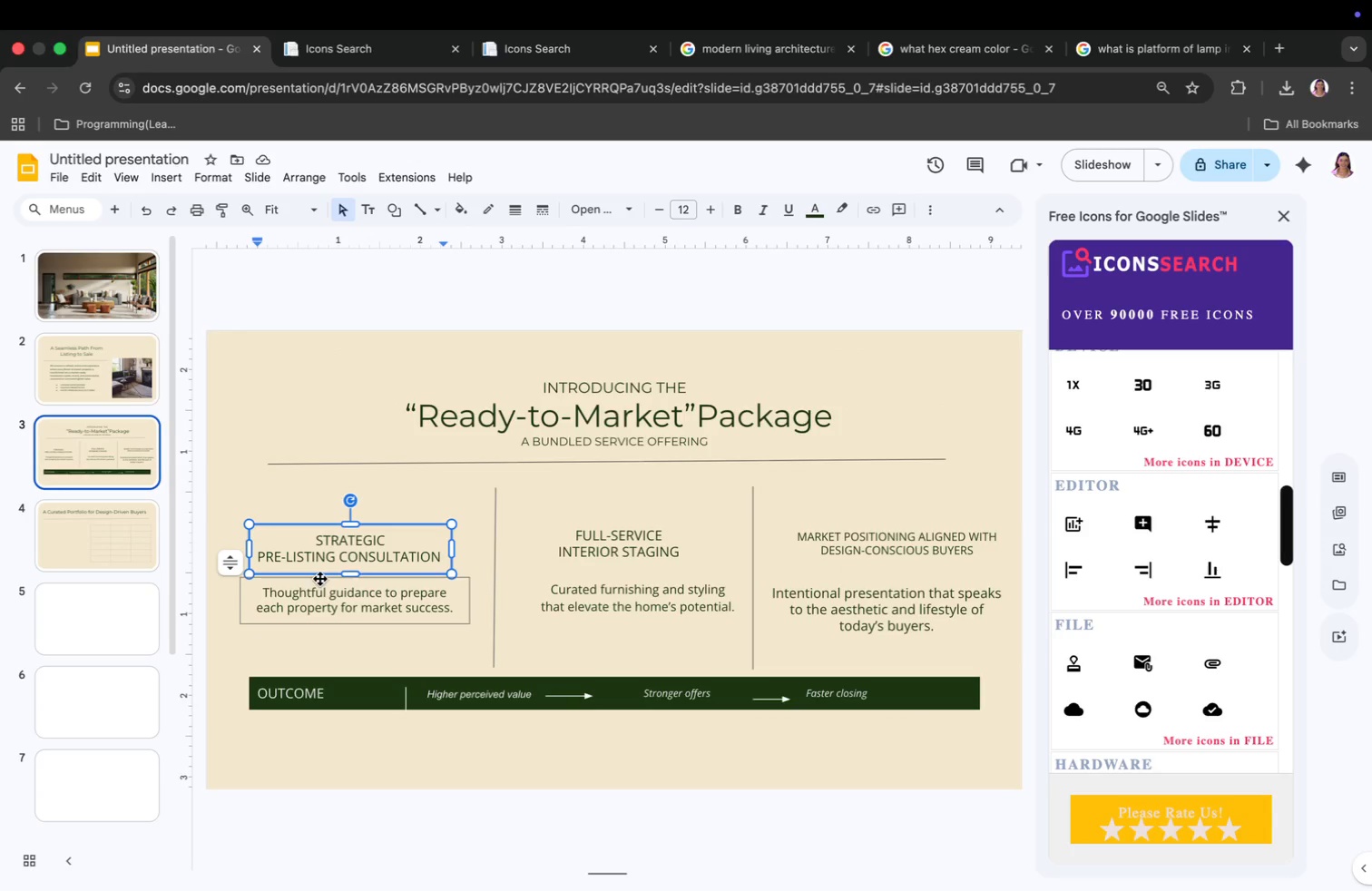 
left_click([320, 596])
 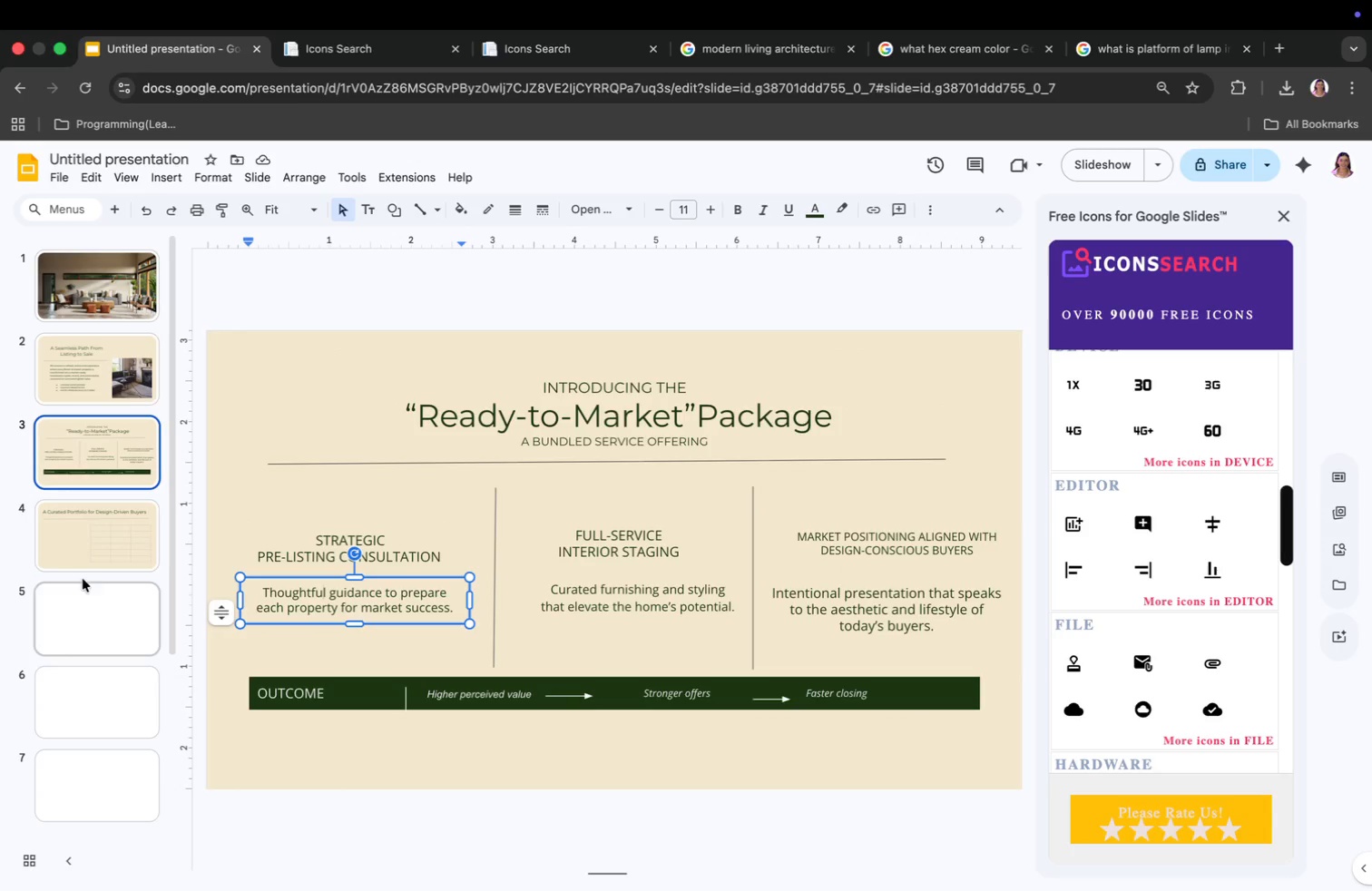 
left_click([80, 544])
 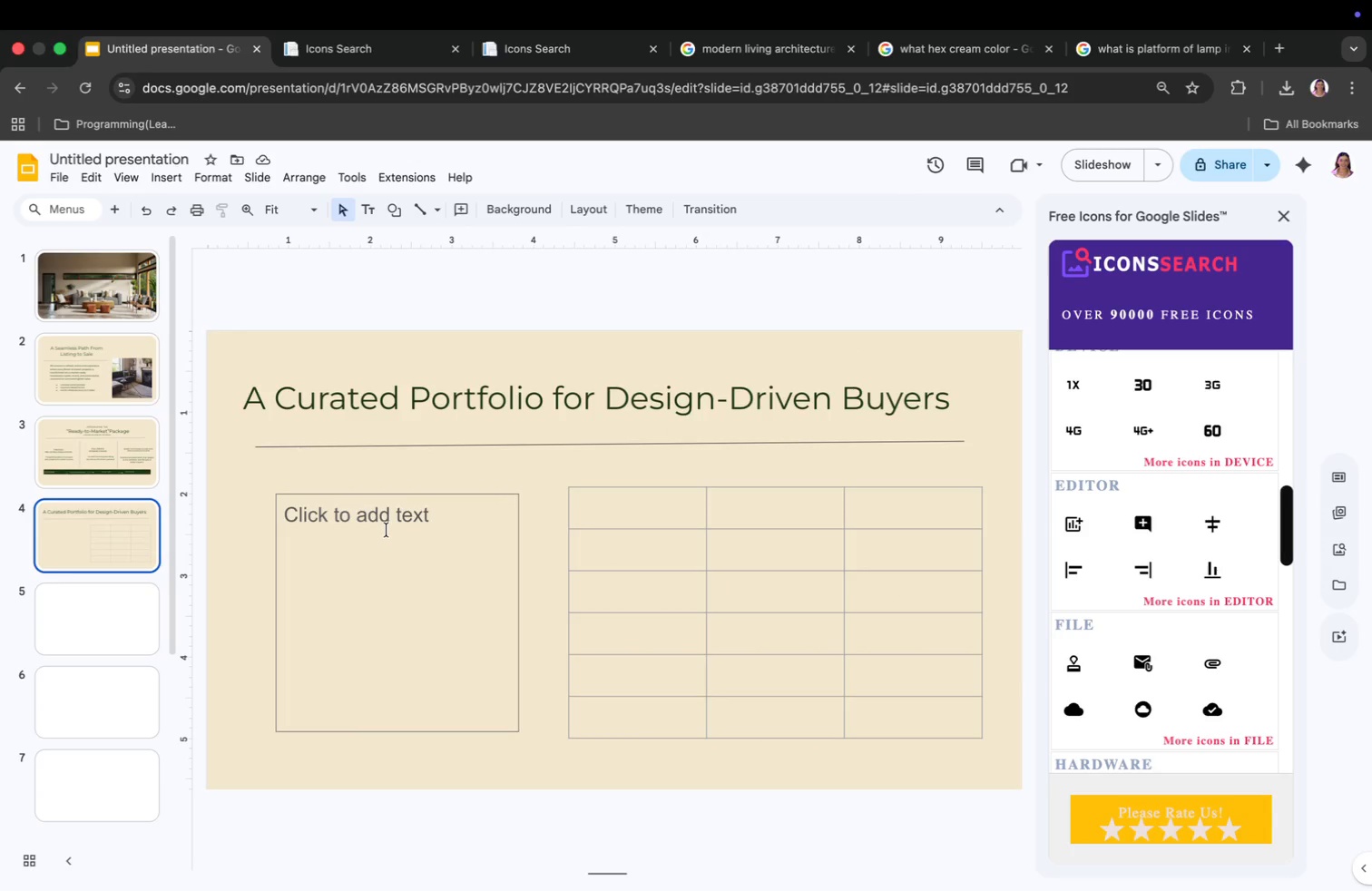 
left_click([387, 530])
 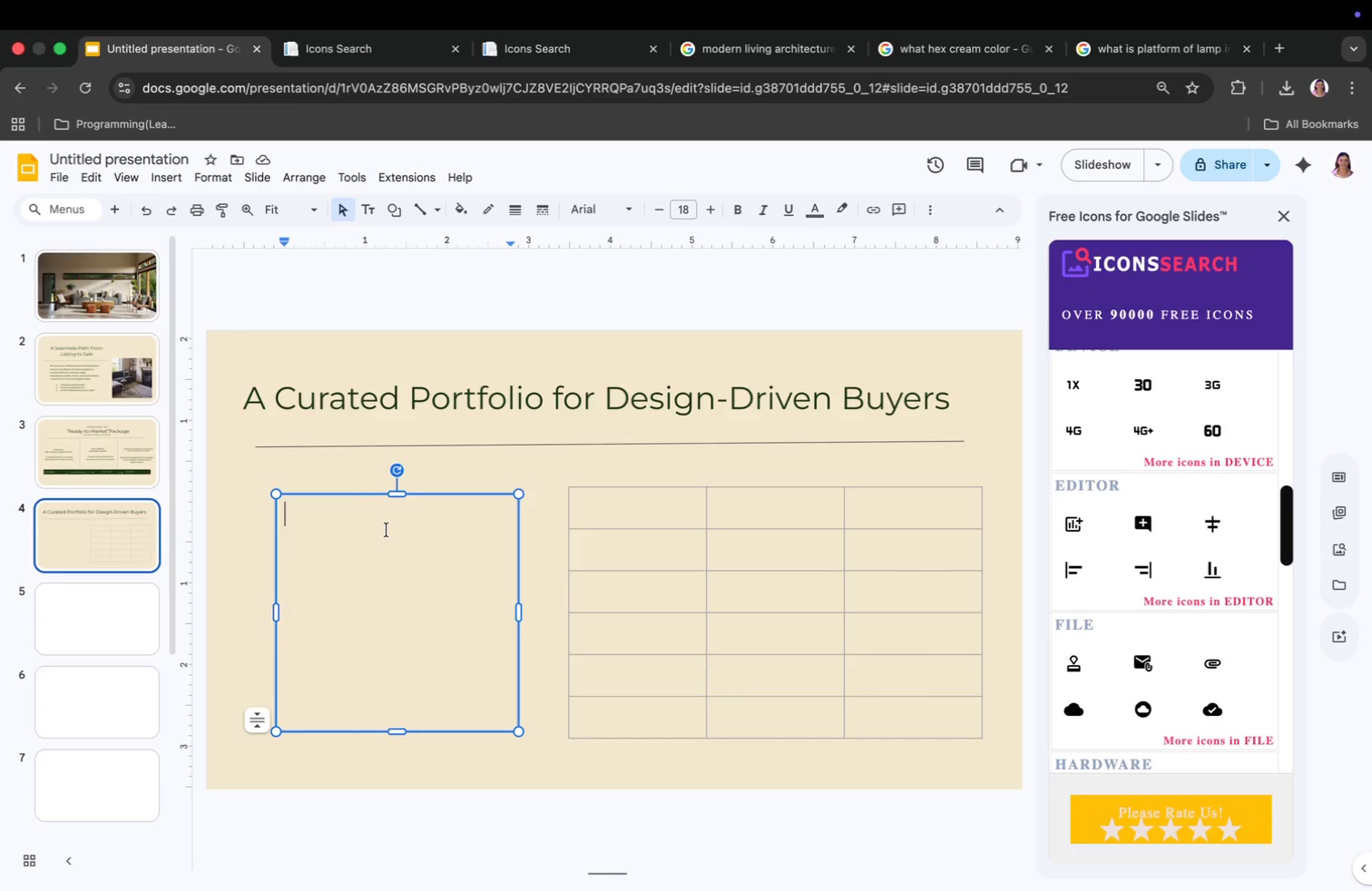 
left_click([690, 204])
 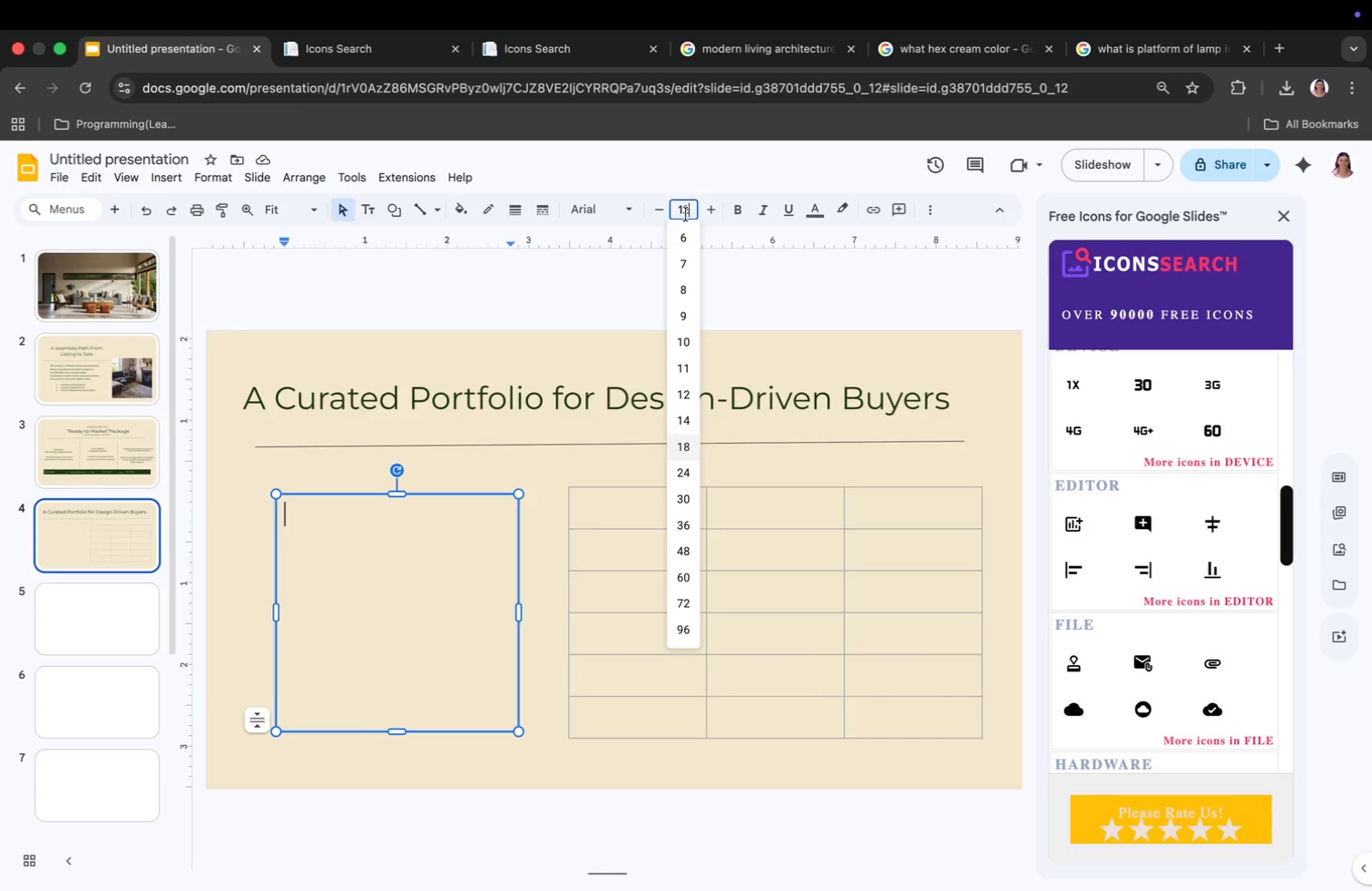 
type(12)
 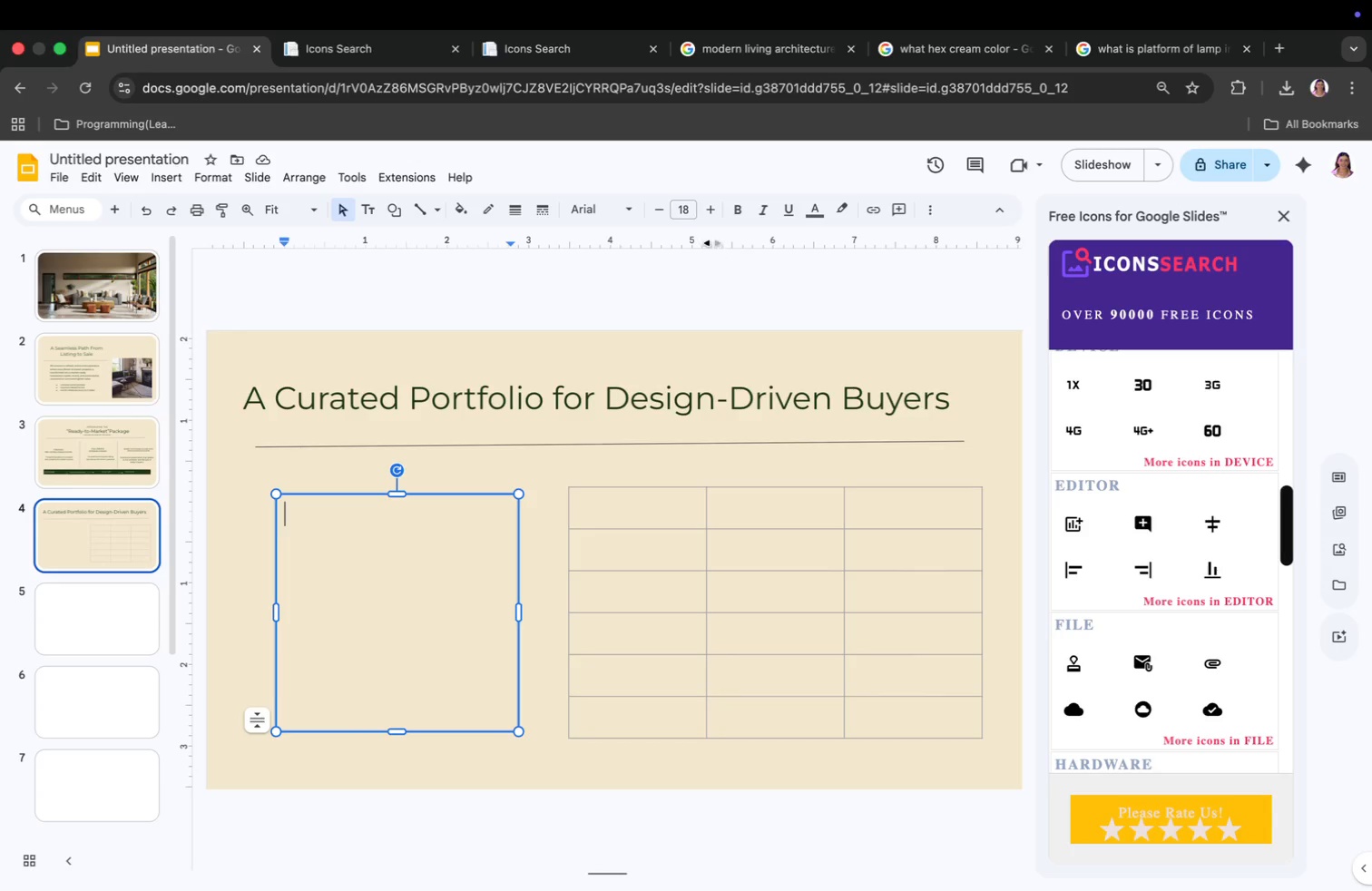 
key(Enter)
 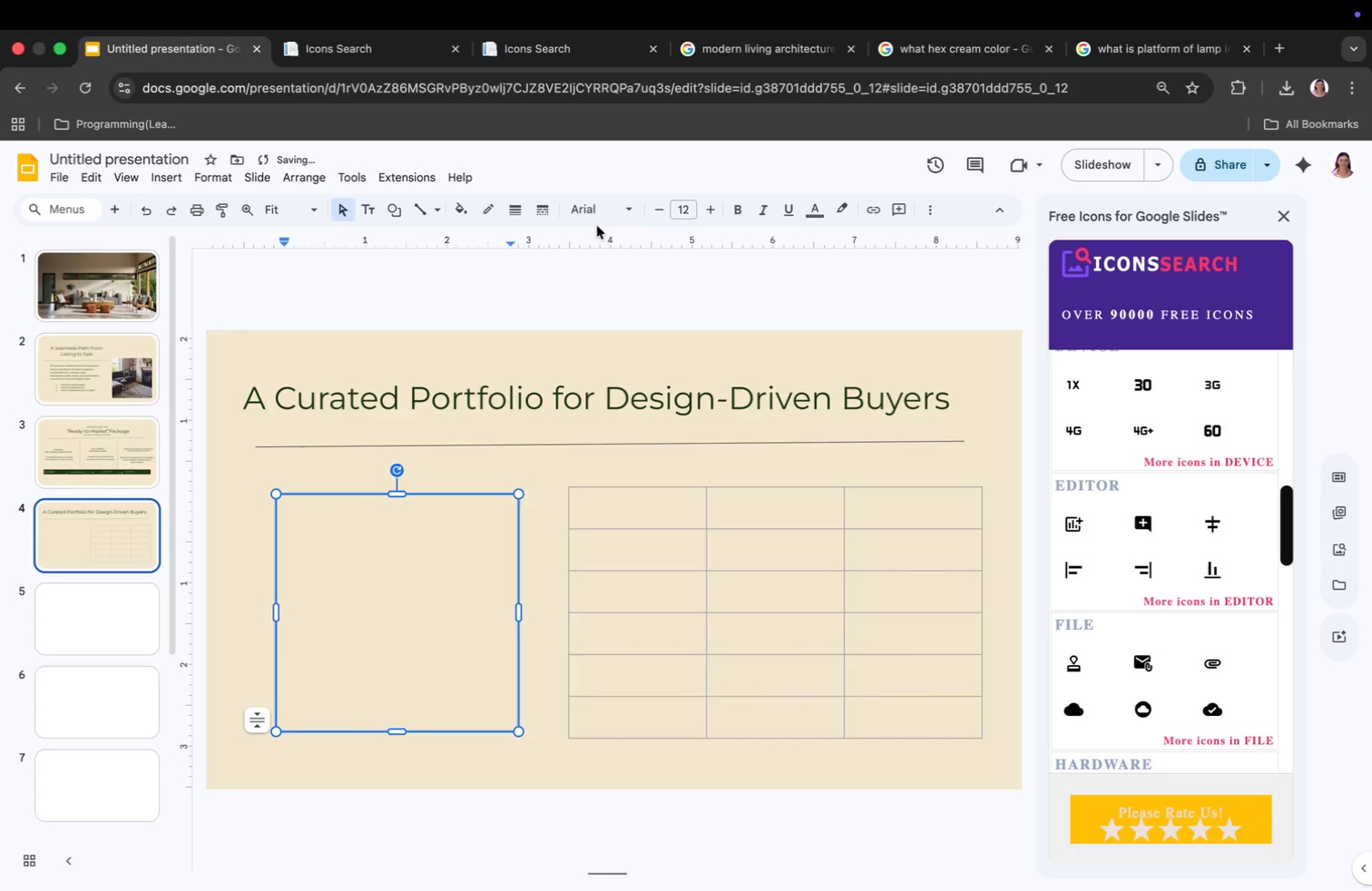 
left_click([593, 215])
 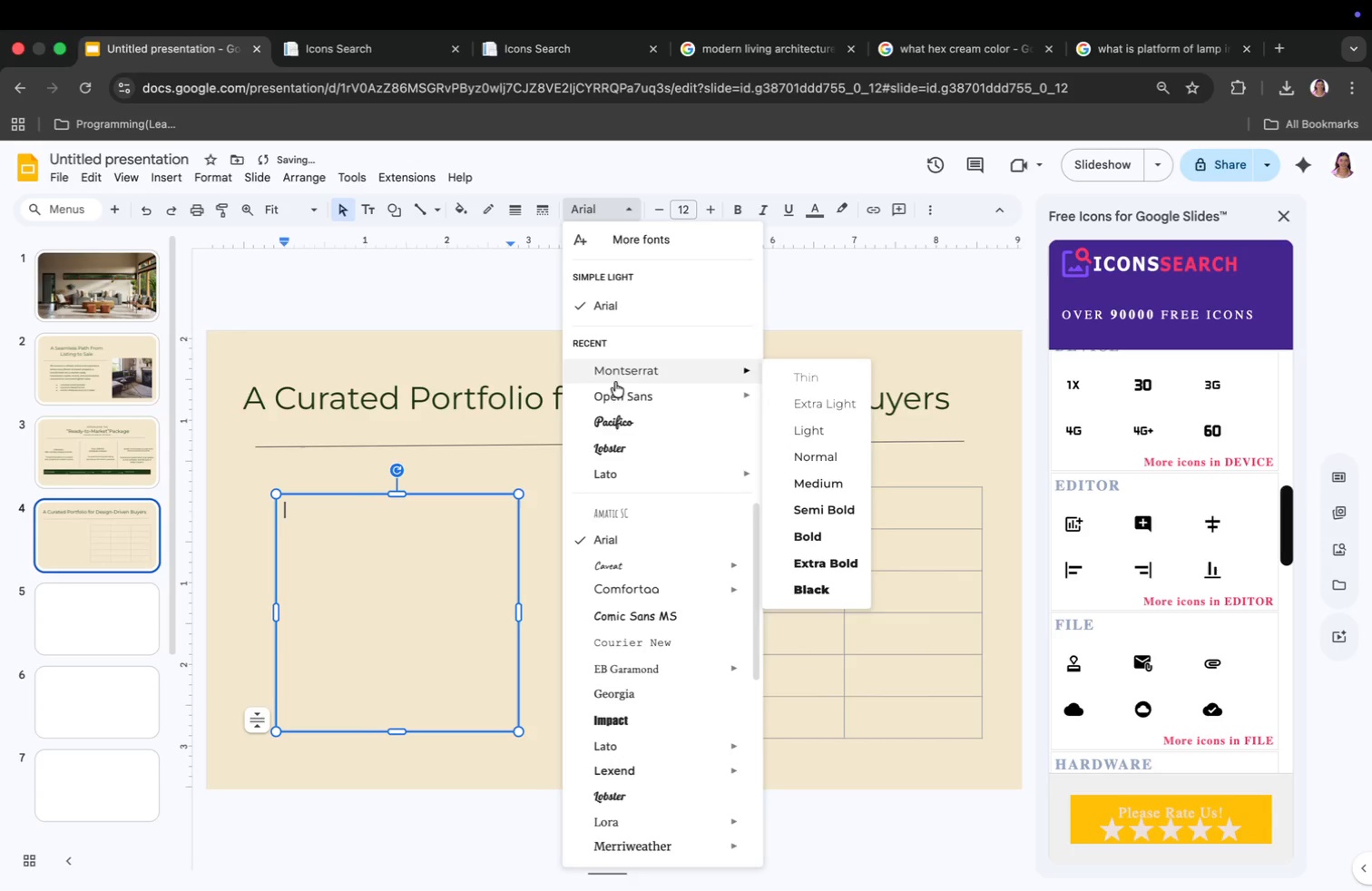 
left_click([618, 396])
 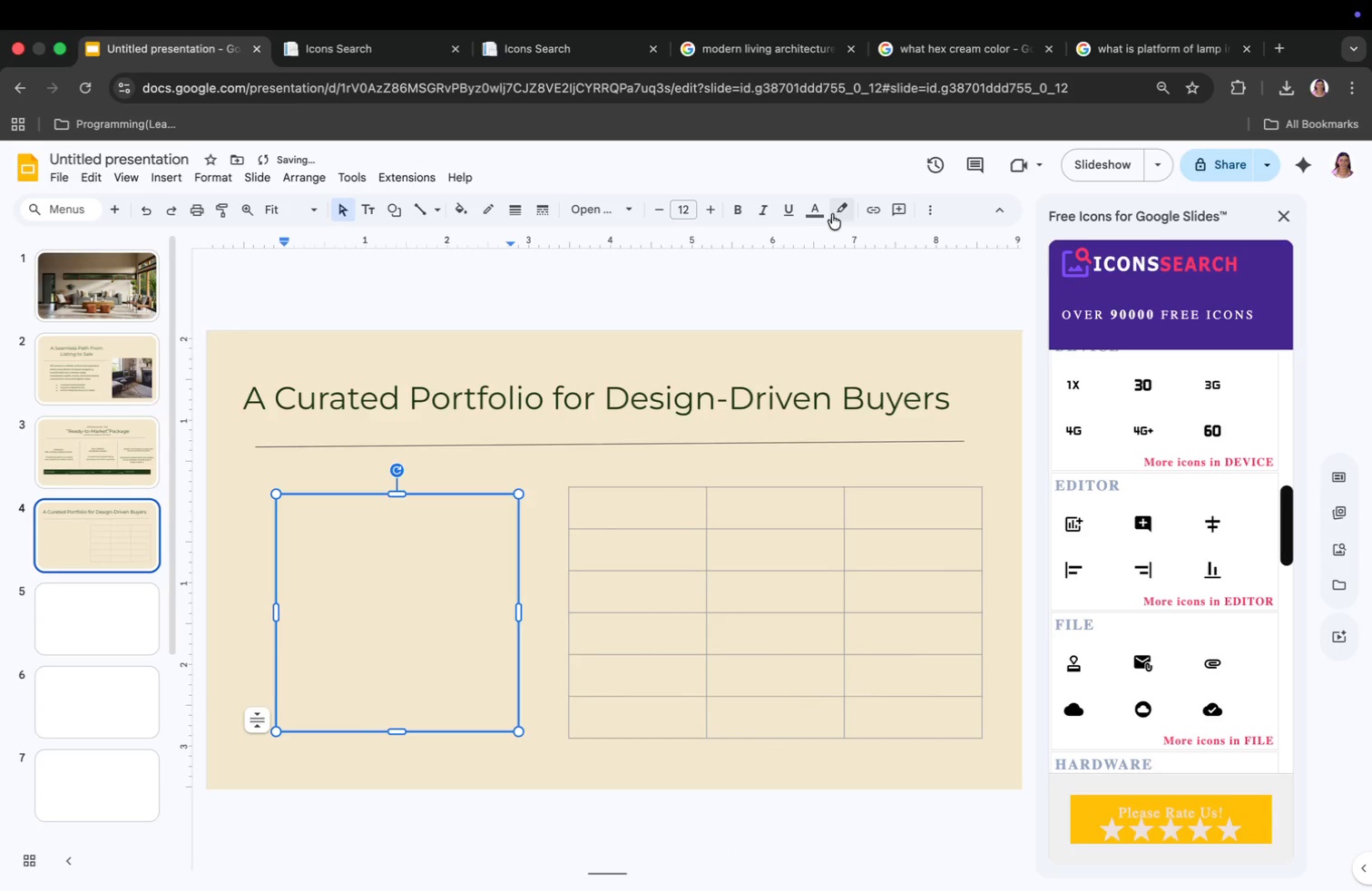 
left_click([815, 211])
 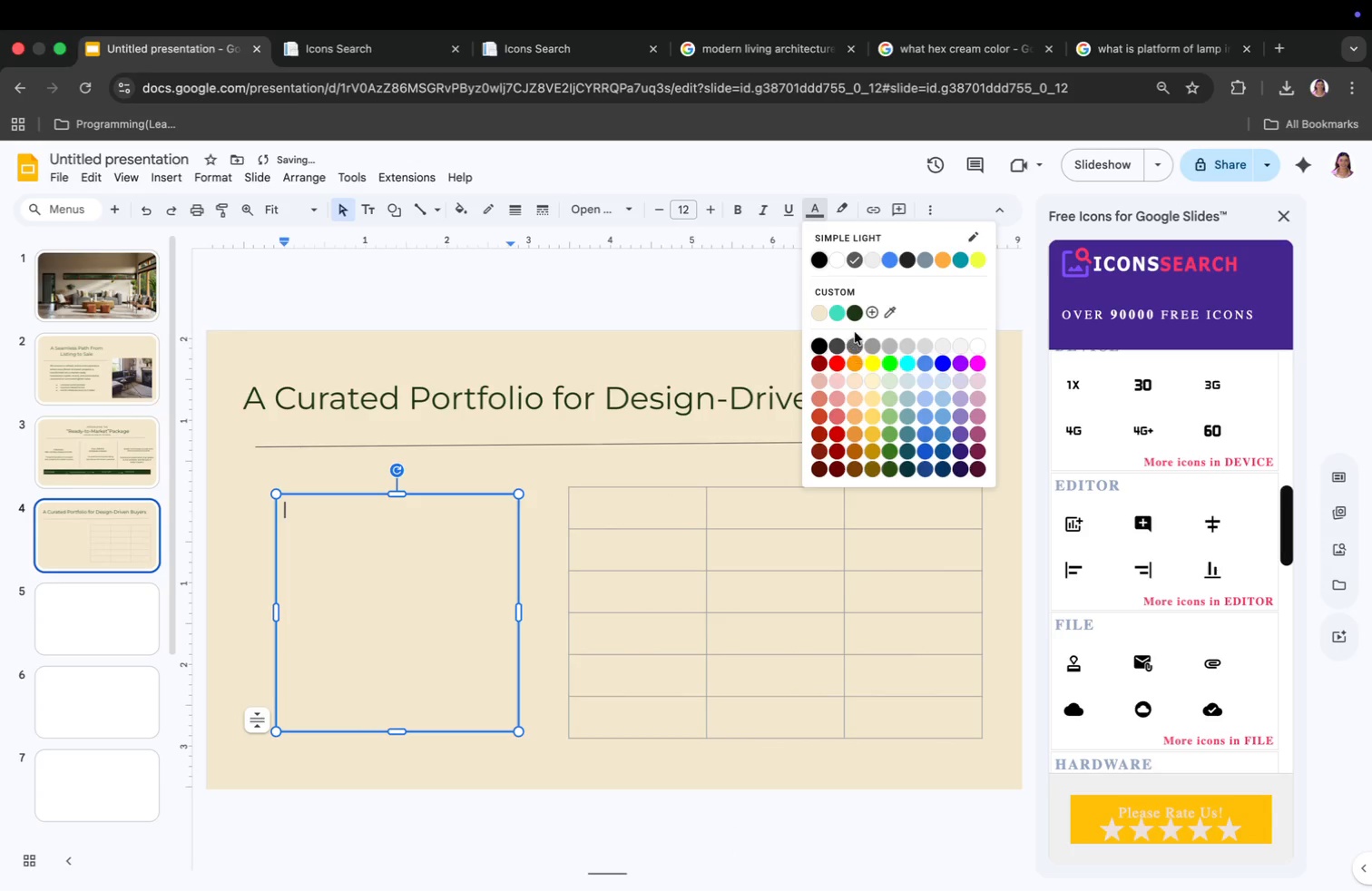 
left_click([855, 311])
 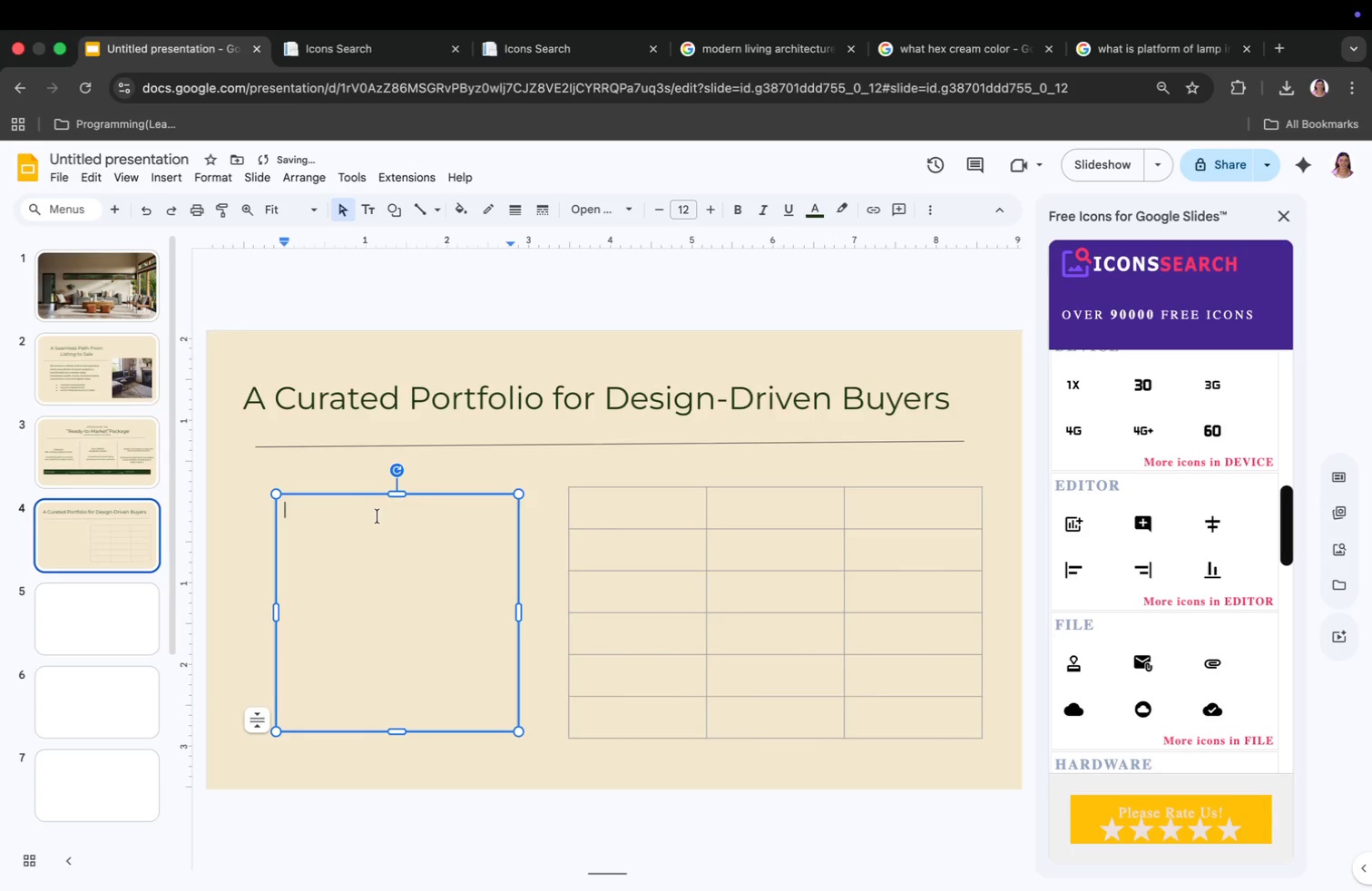 
left_click([377, 519])
 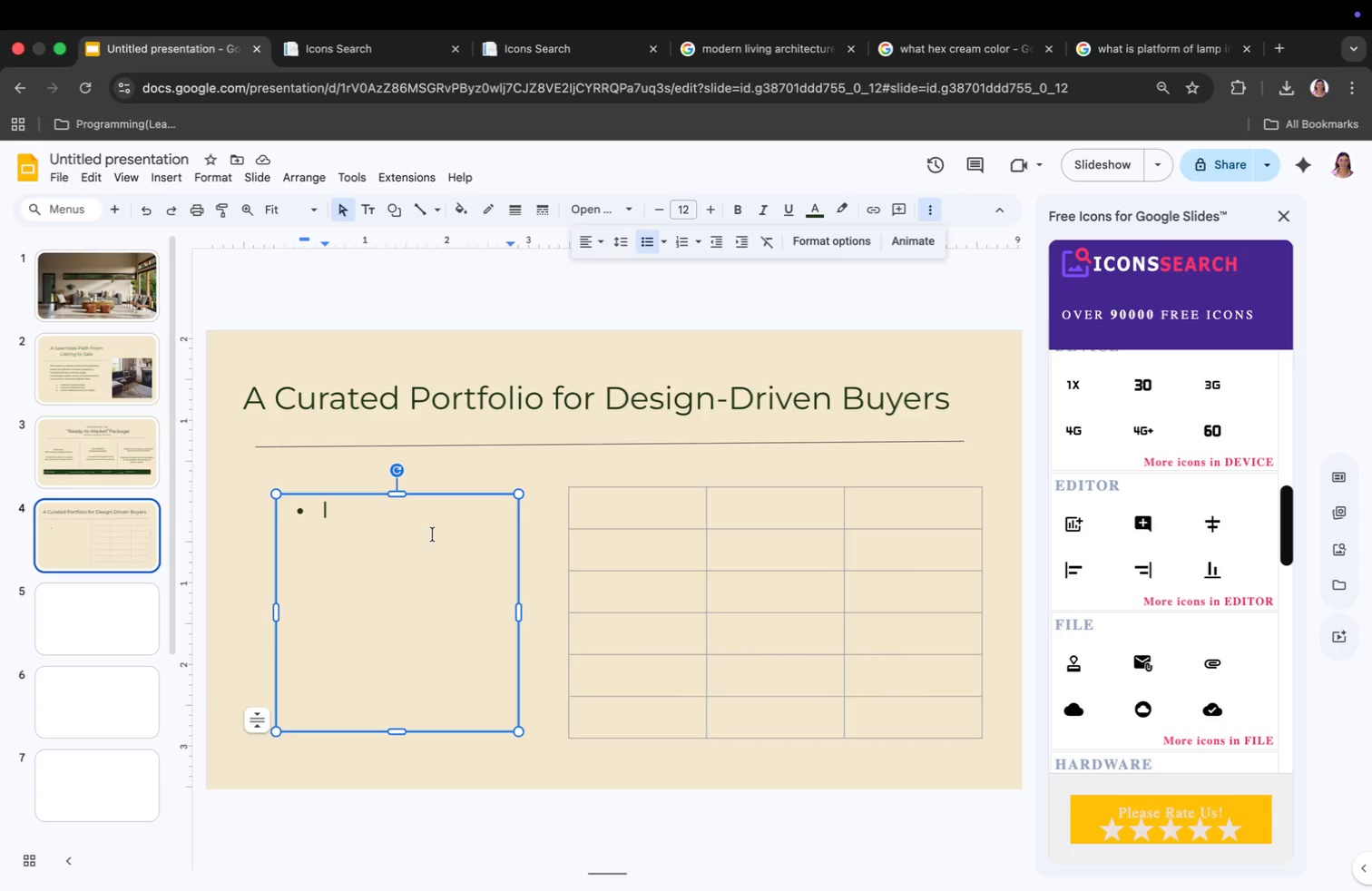 
wait(16.32)
 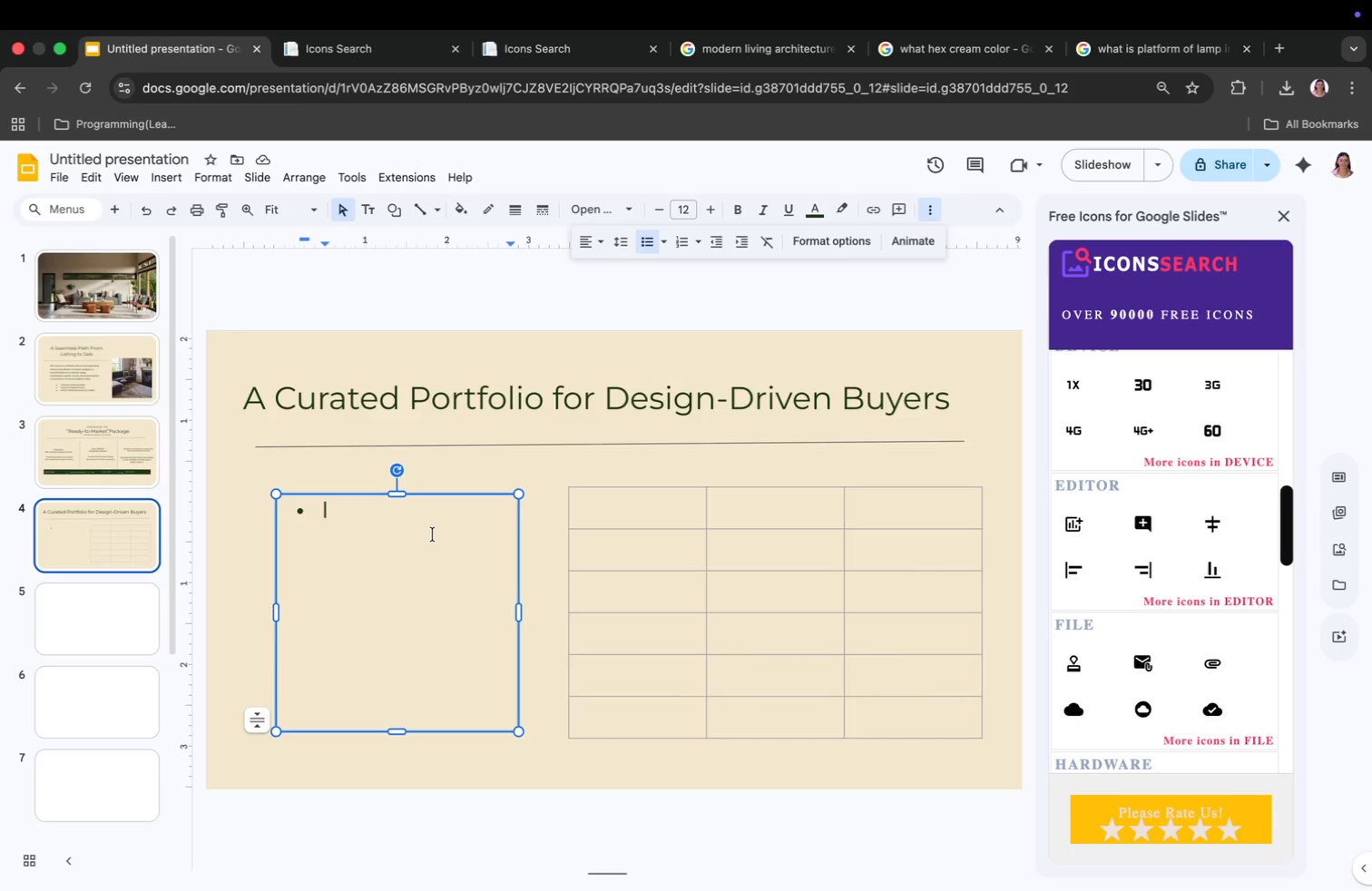 
type(Specialization: Historic restoration & luxury fixer-uppers)
 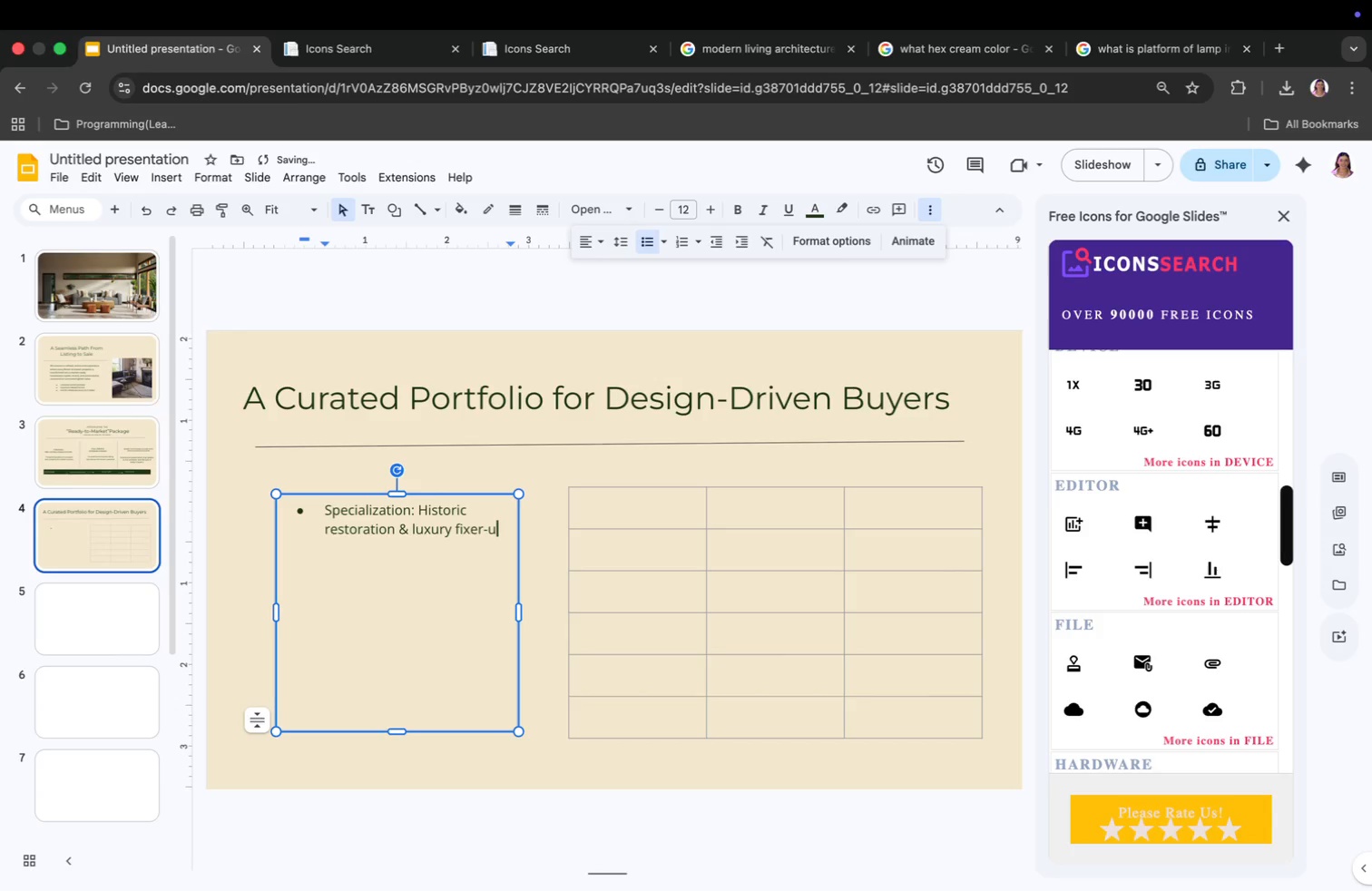 
key(Enter)
 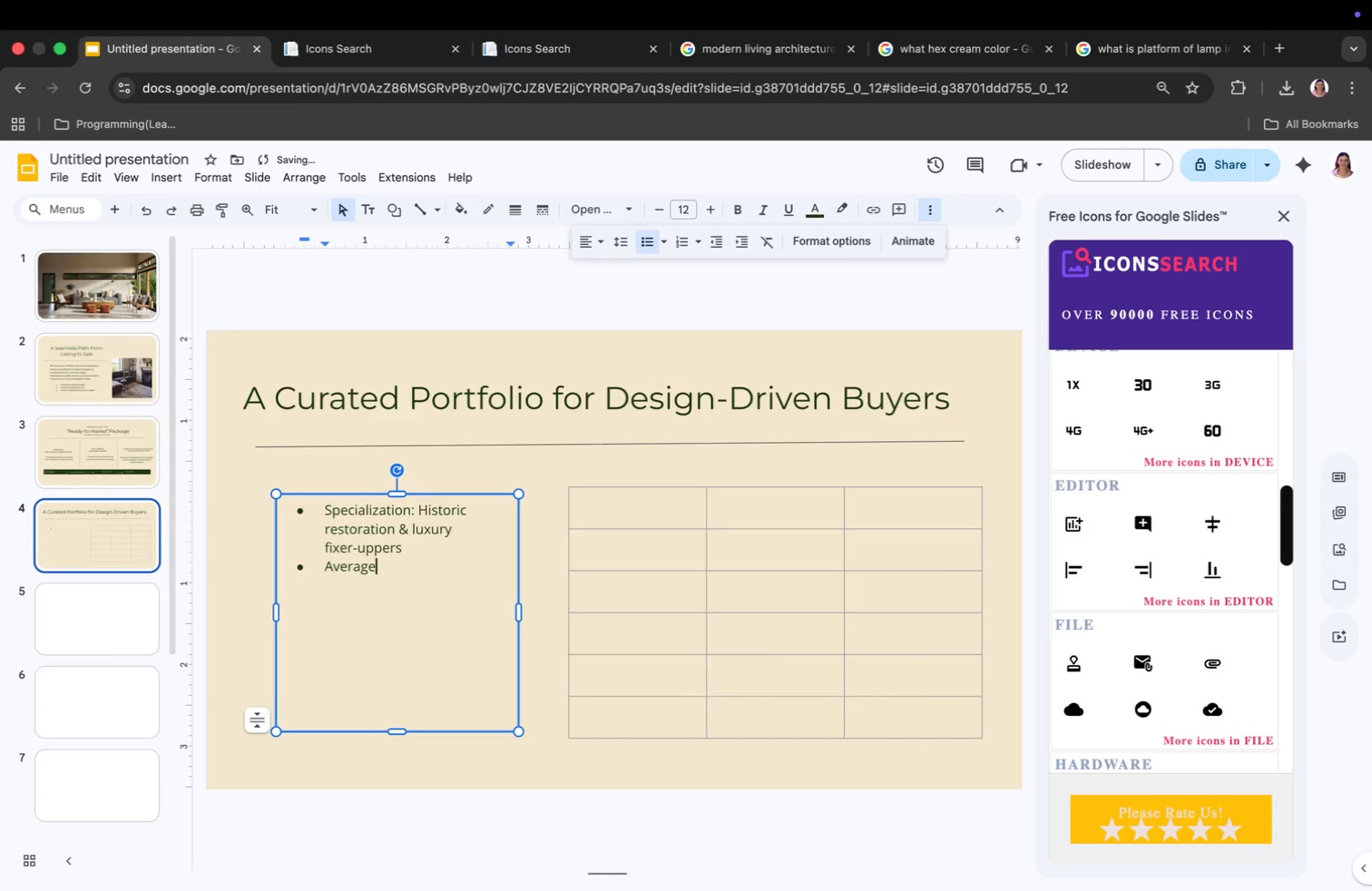 
type(Average listing value:[])
 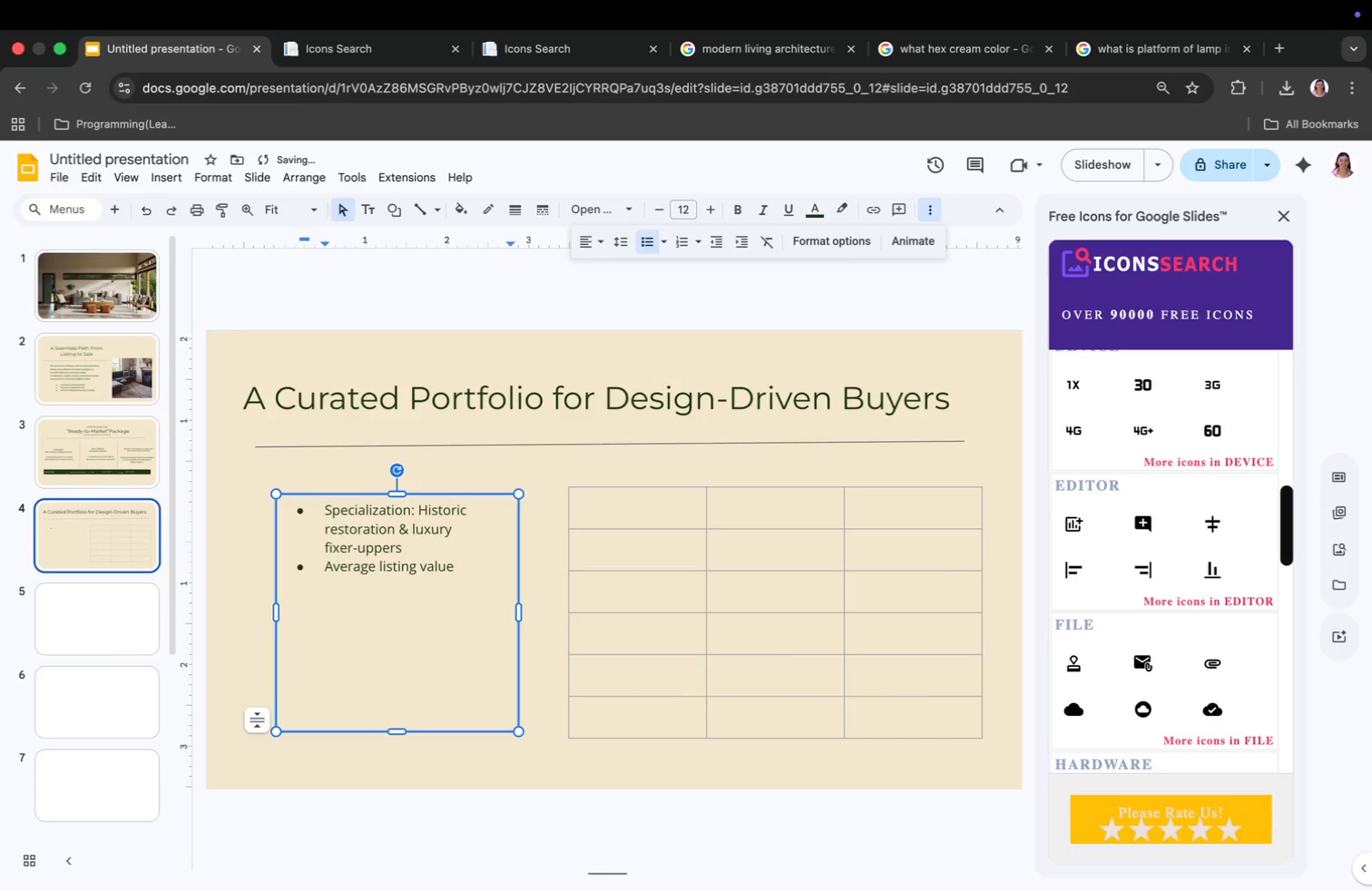 
key(ArrowLeft)
 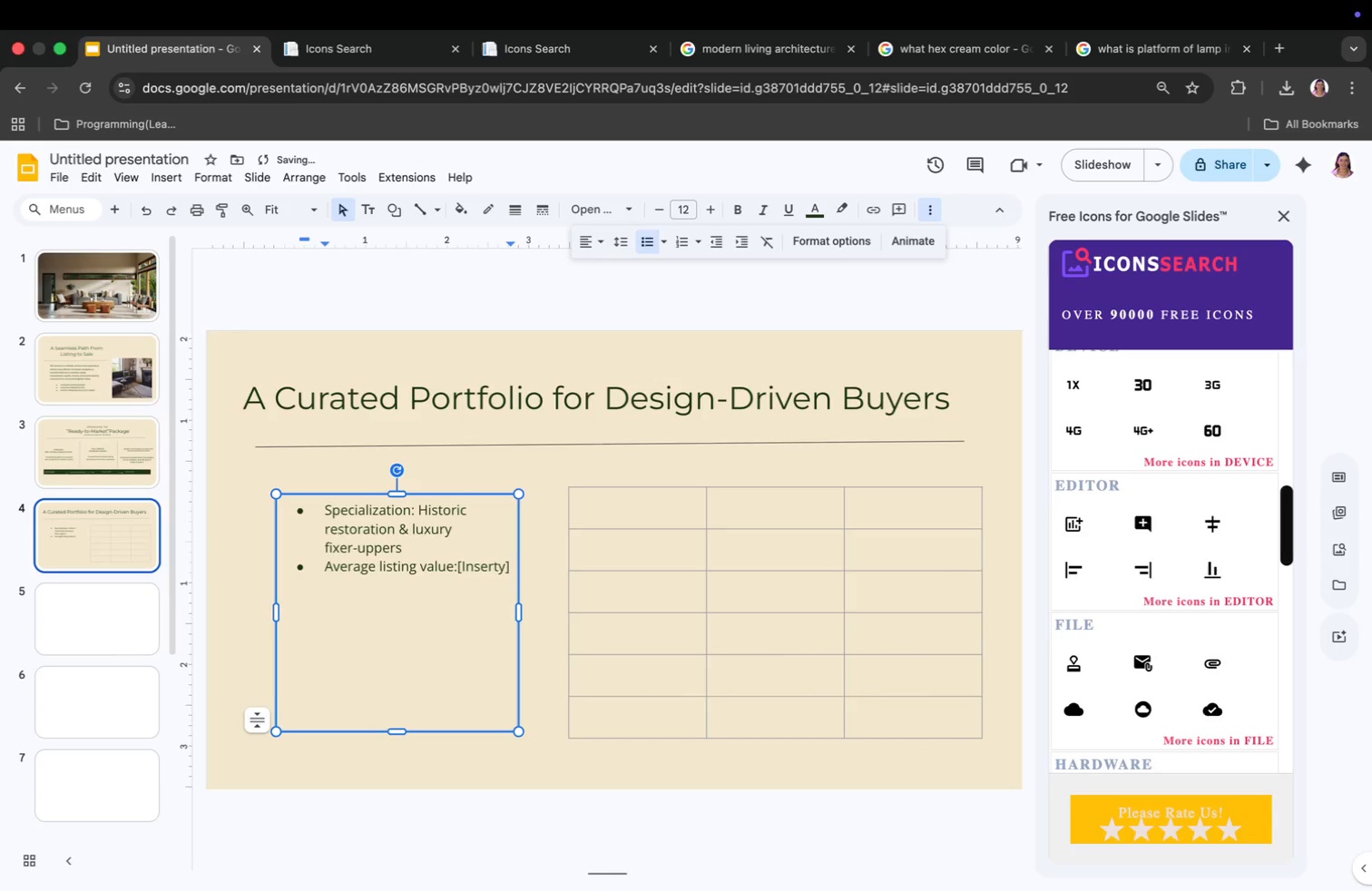 
type(Inserty)
key(Backspace)
type( $)
 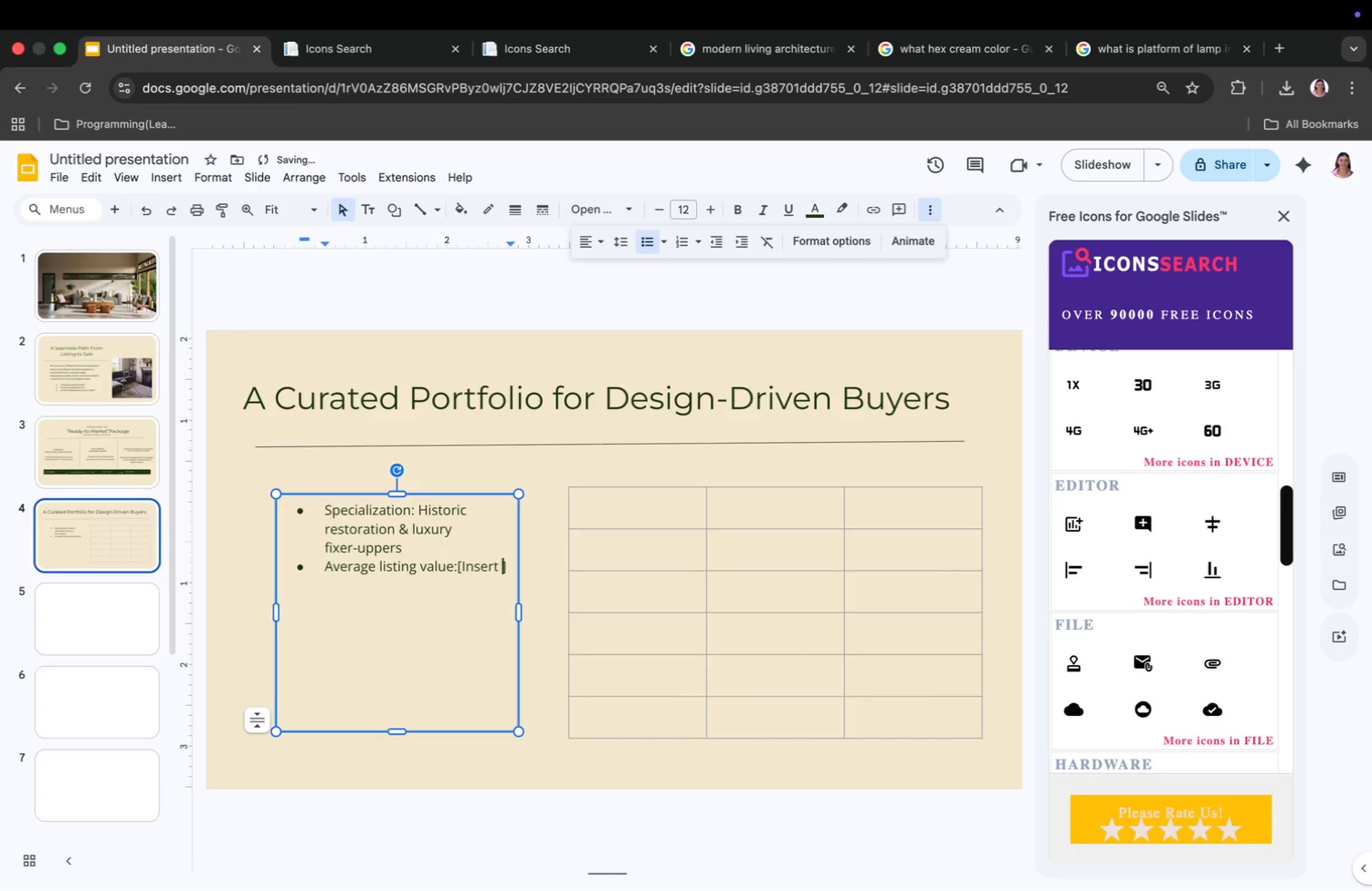 
left_click([342, 583])
 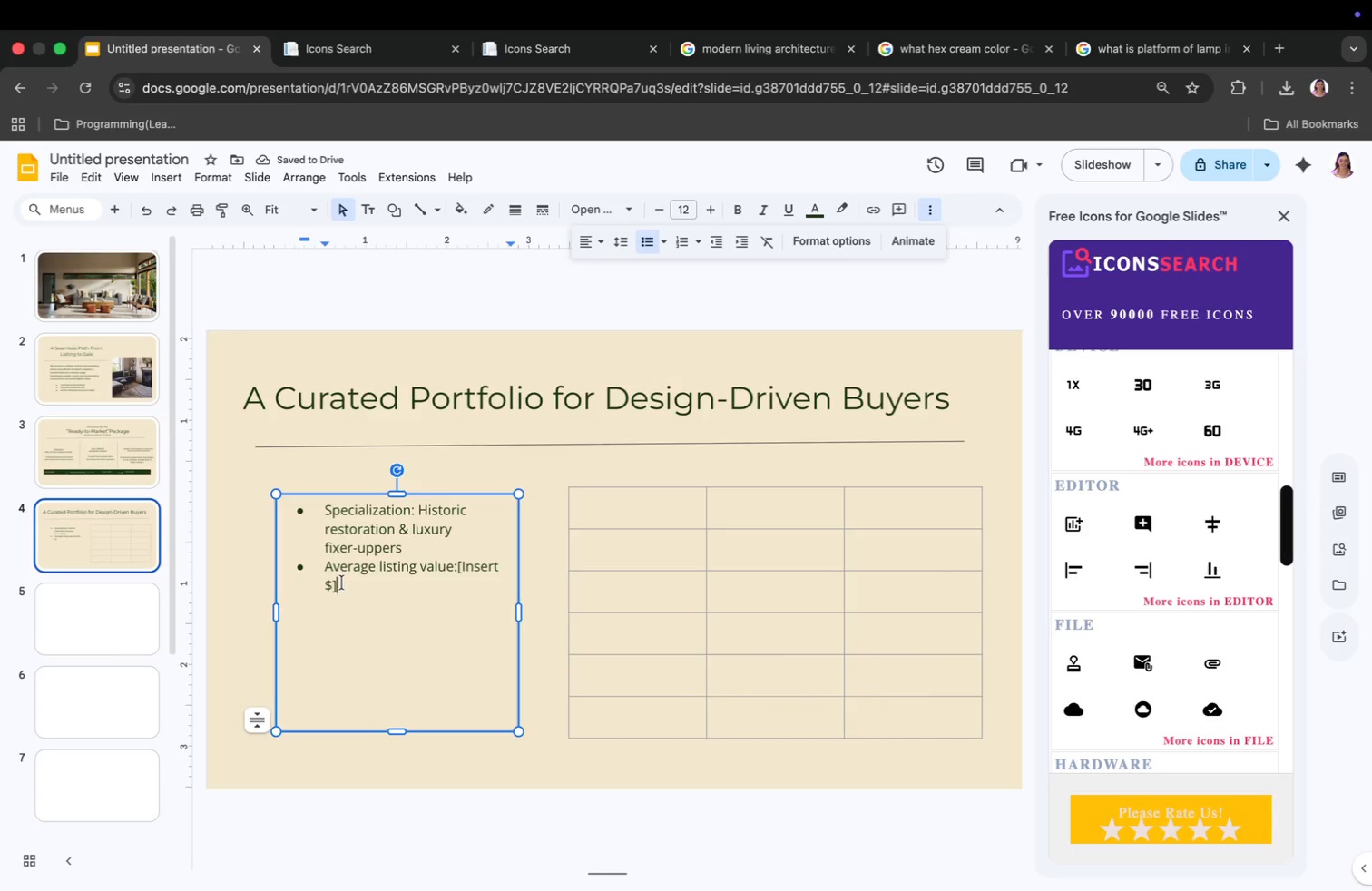 
key(Enter)
 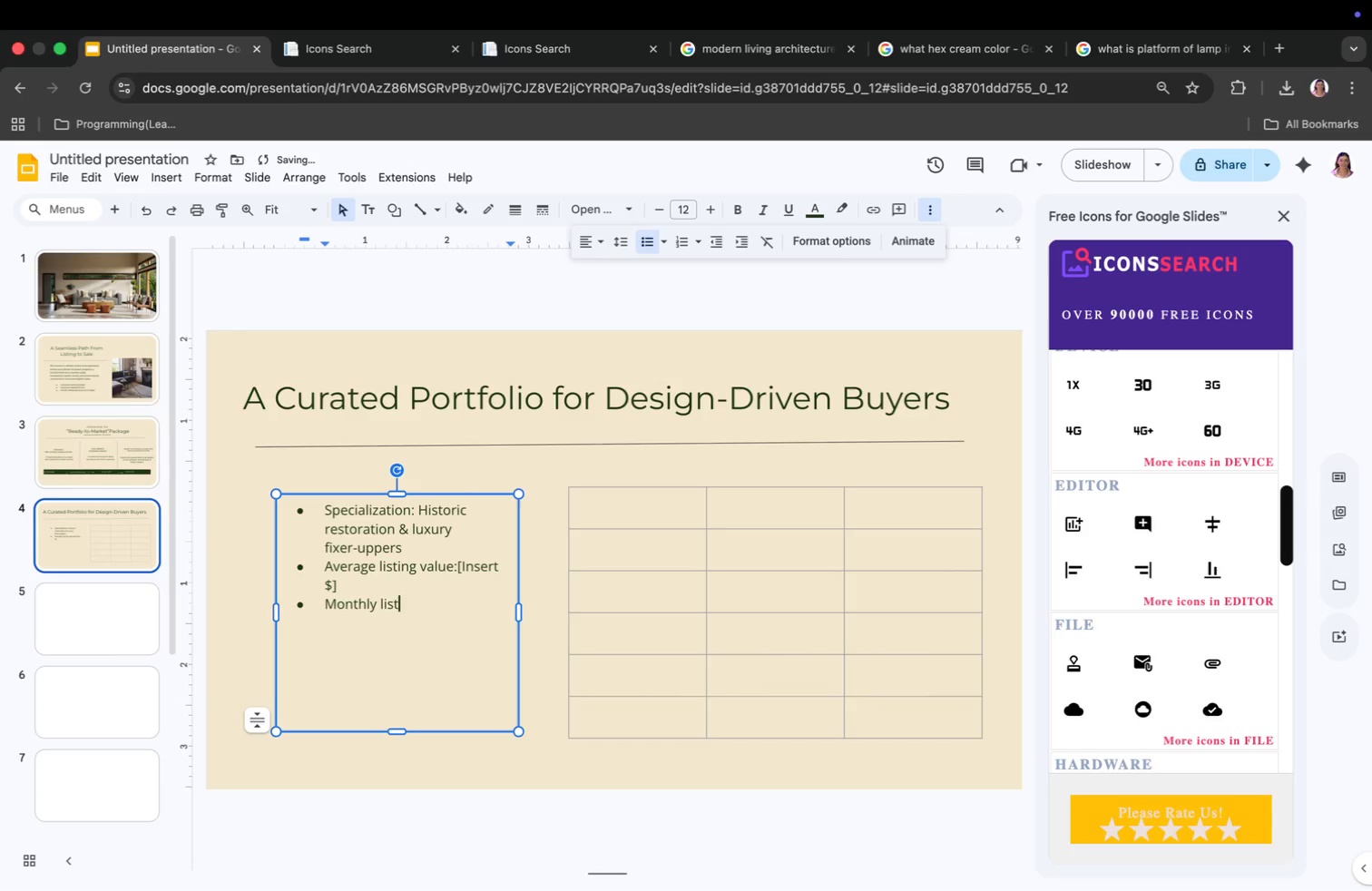 
type(Monthly listing )
key(Backspace)
type(: [])
 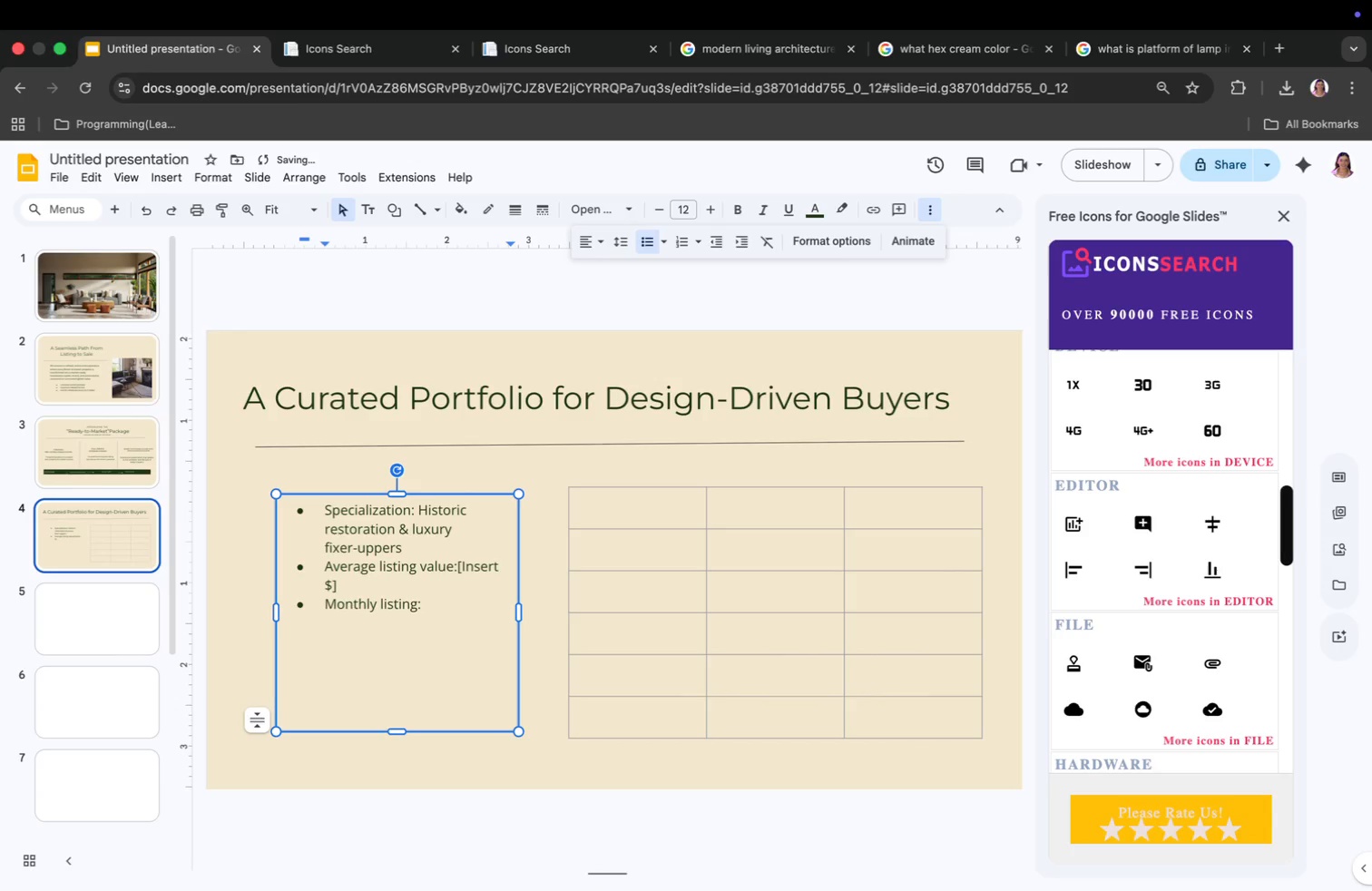 
key(Alt+AltRight)
 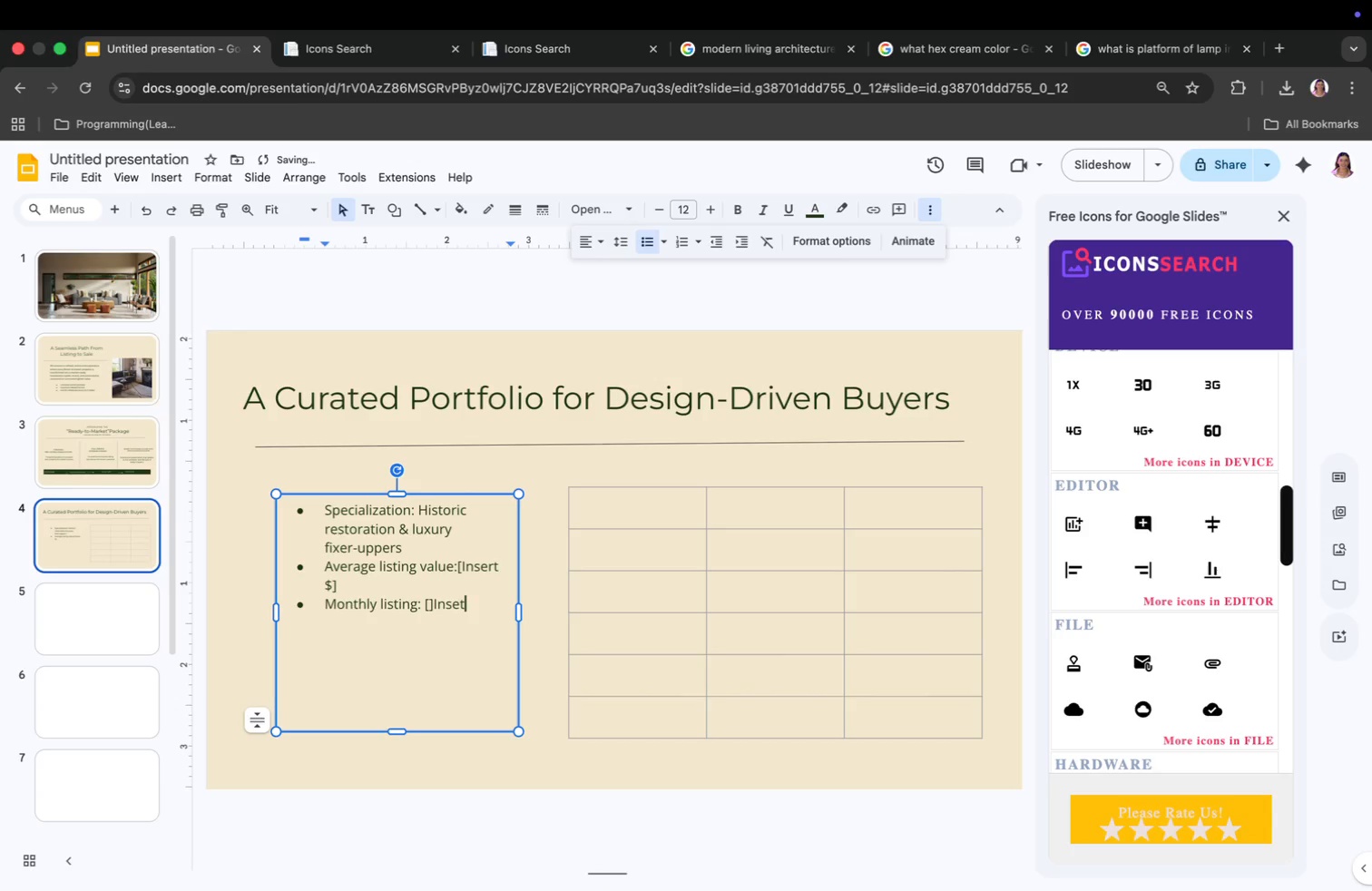 
type(Inset)
key(Backspace)
type(rt #])
 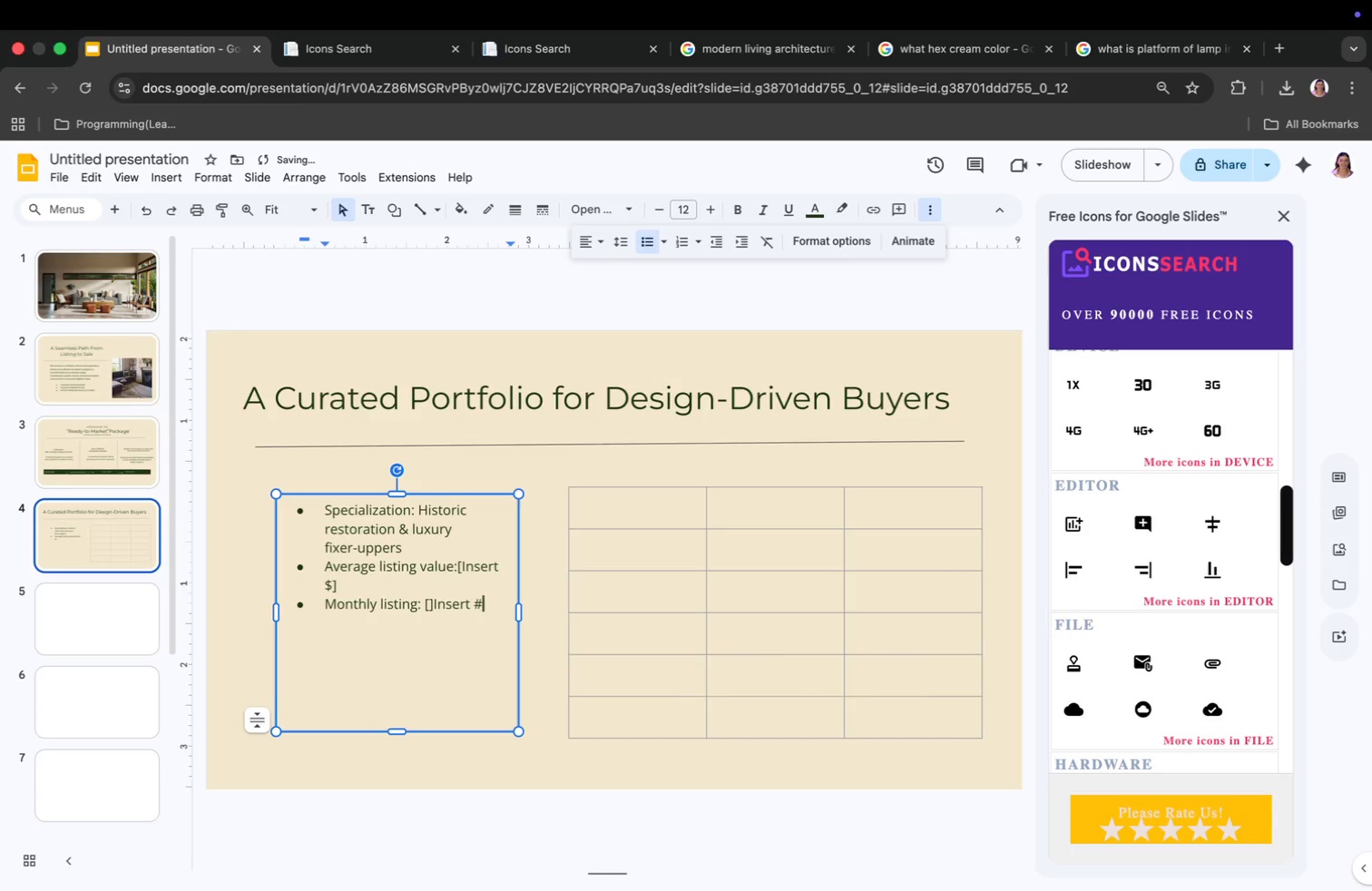 
key(Backspace)
 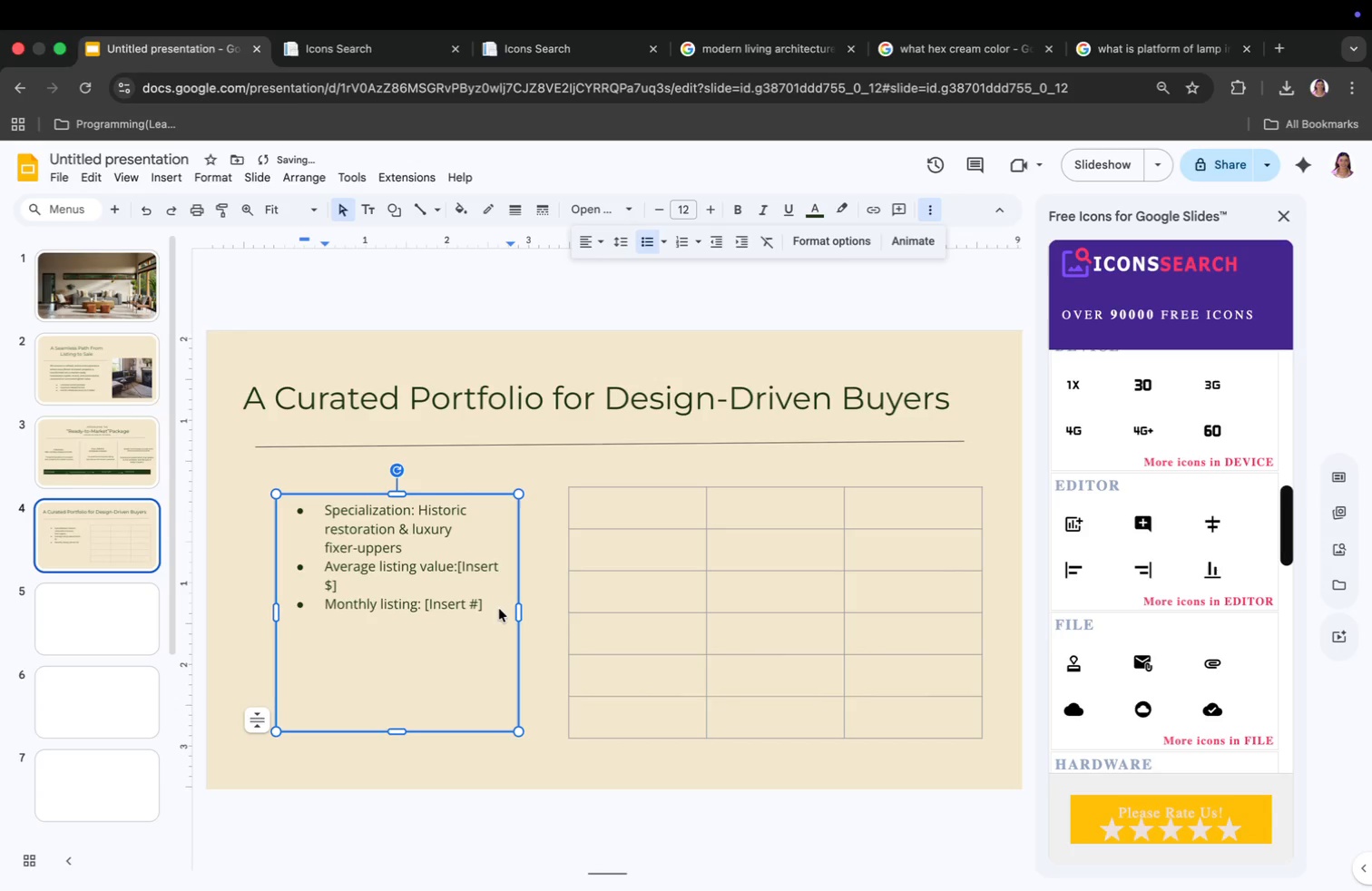 
left_click([493, 608])
 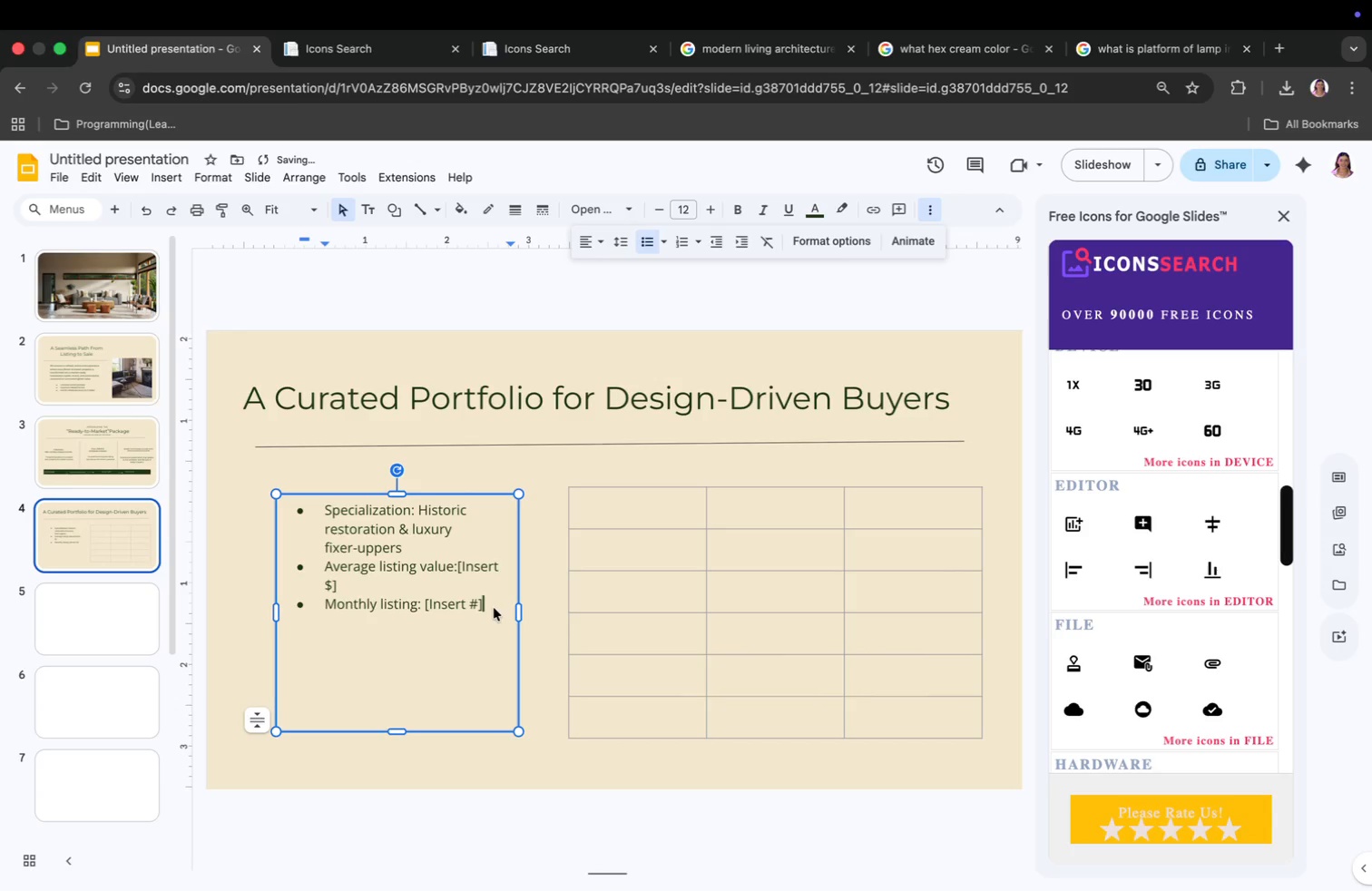 
key(Enter)
 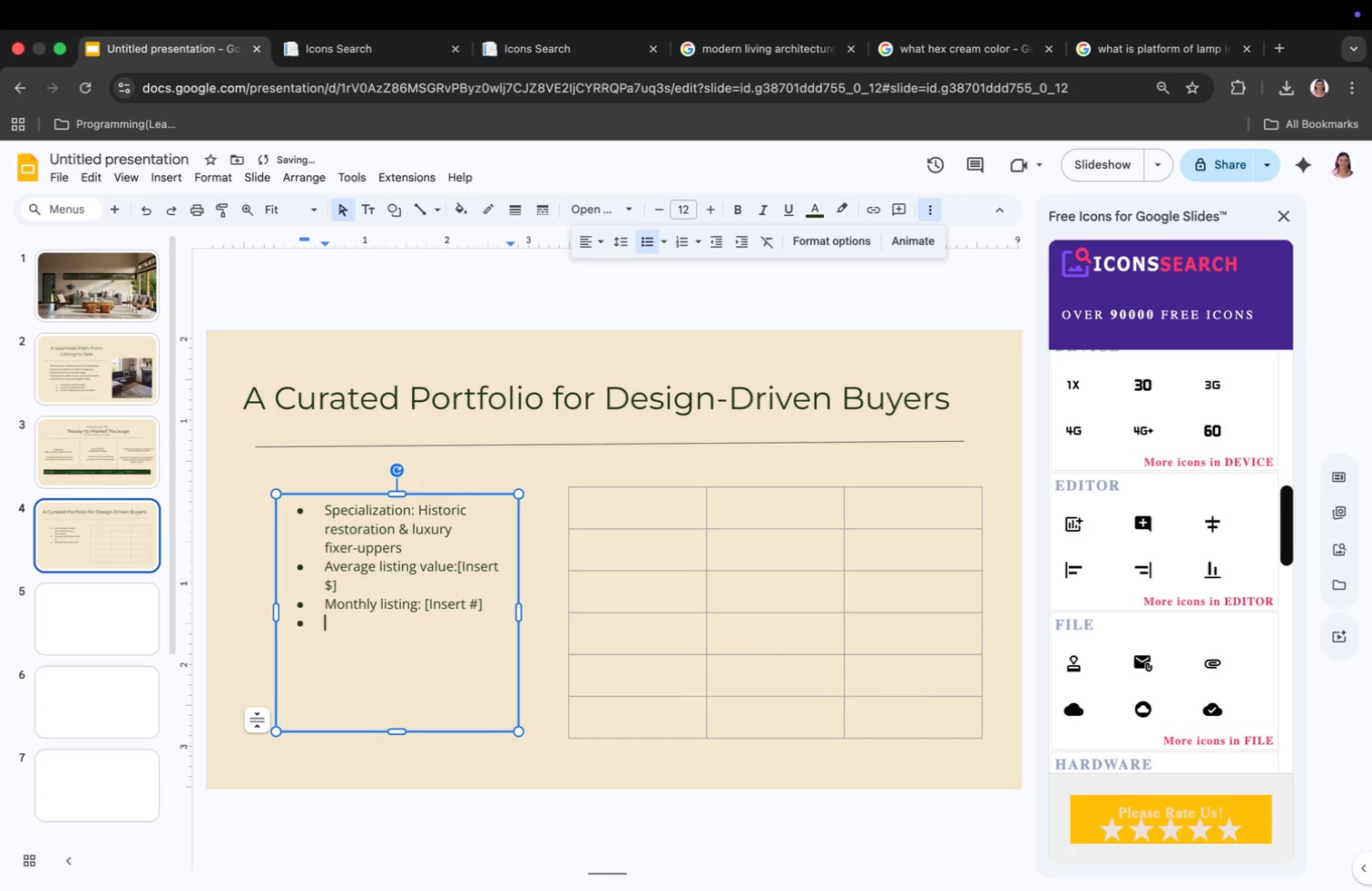 
type(N)
key(Backspace)
type(Buyer profile: Aethetic-div)
key(Backspace)
key(Backspace)
type(riven, premium-focudes)
 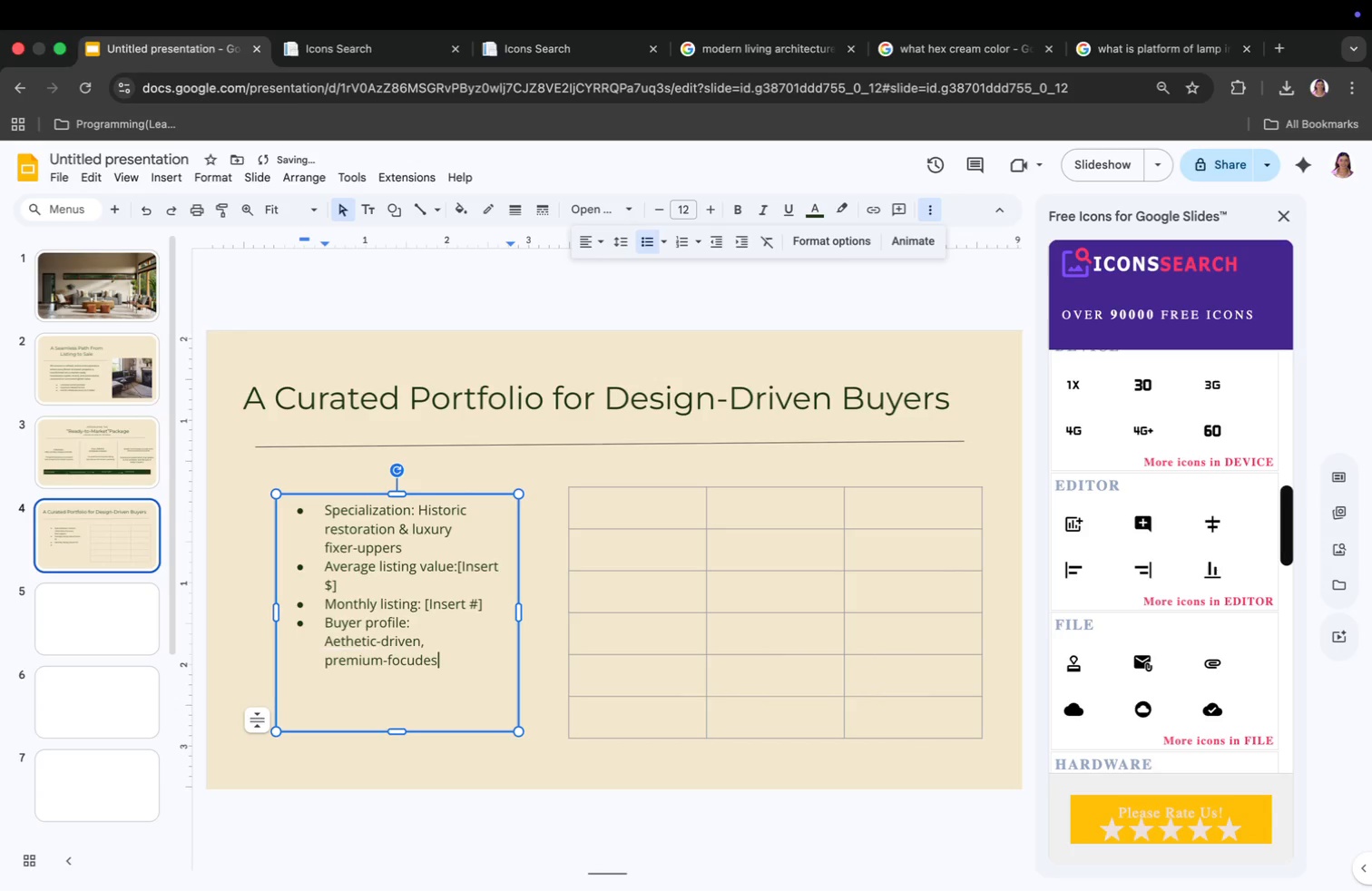 
left_click_drag(start_coordinate=[519, 612], to_coordinate=[549, 615])
 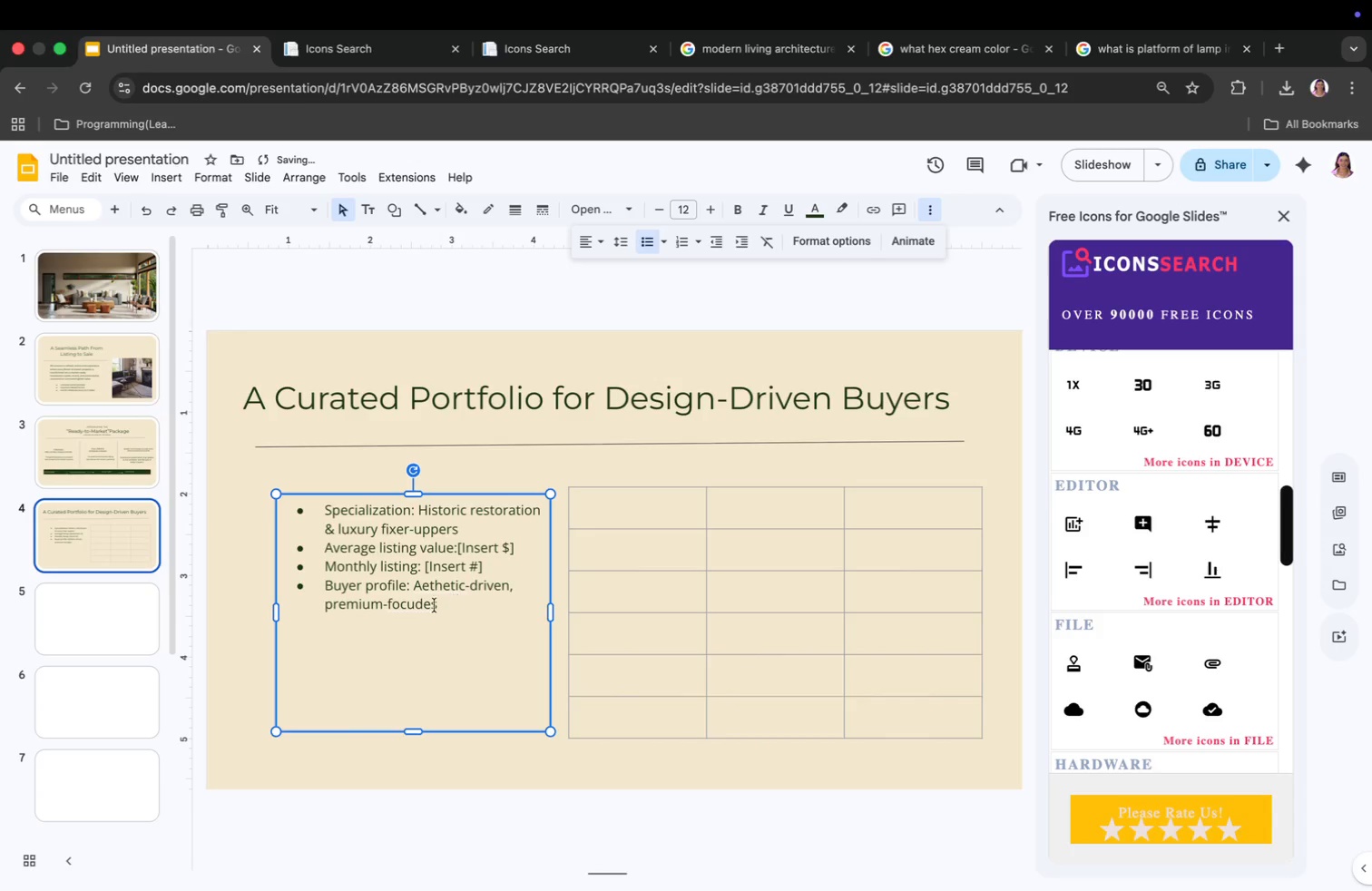 
left_click_drag(start_coordinate=[418, 729], to_coordinate=[413, 654])
 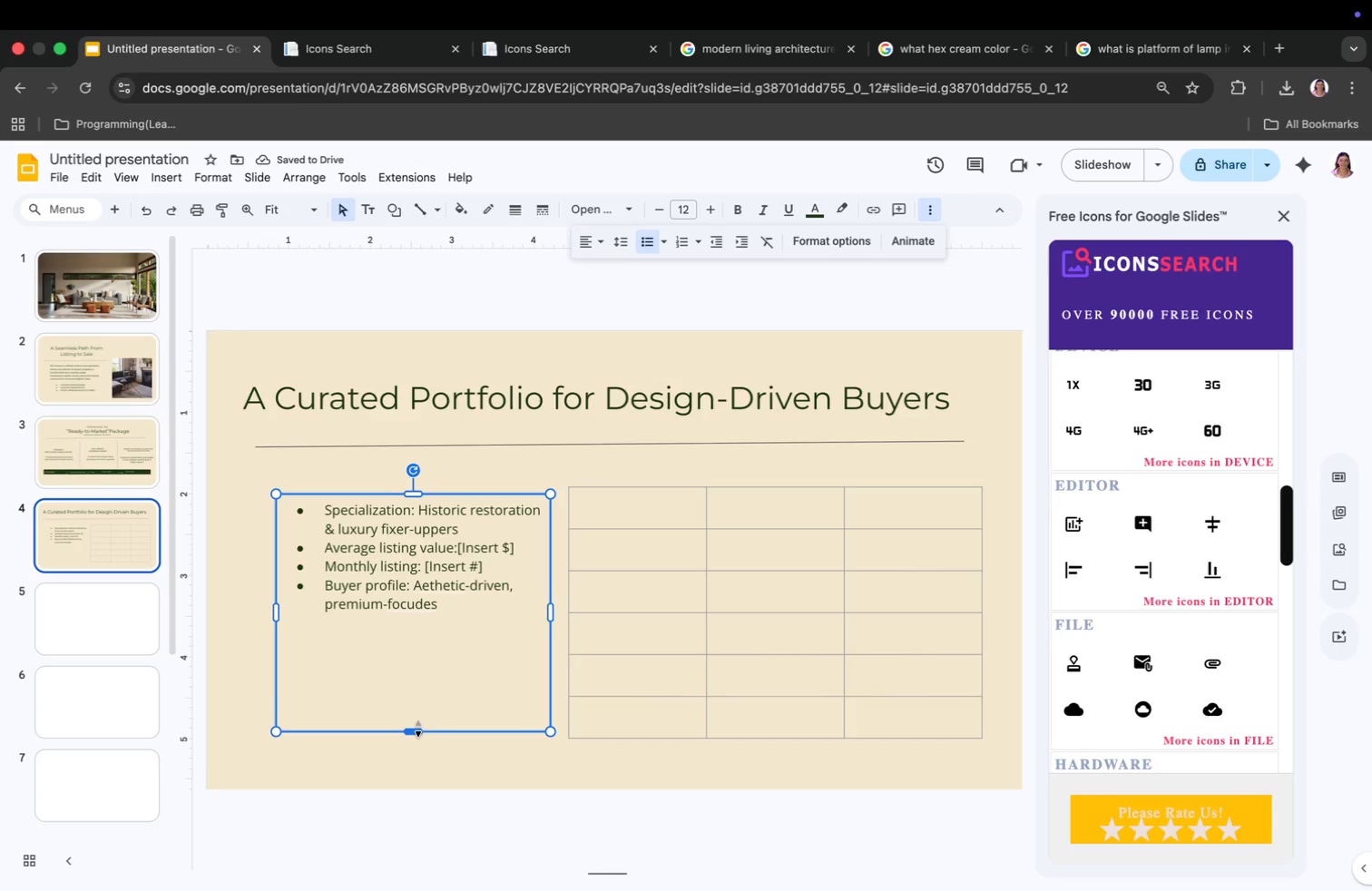 
left_click_drag(start_coordinate=[411, 499], to_coordinate=[407, 545])
 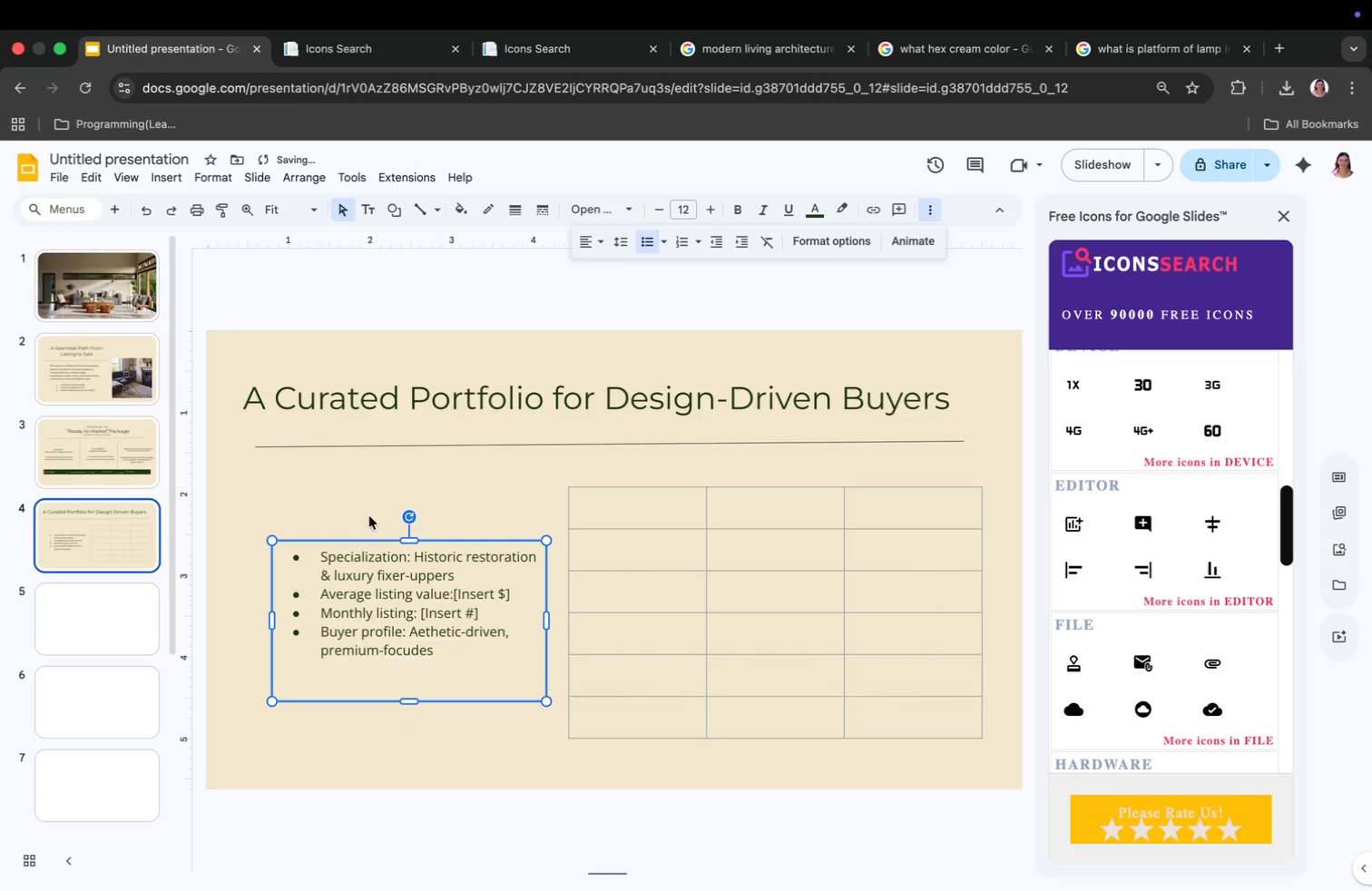 
left_click([368, 504])
 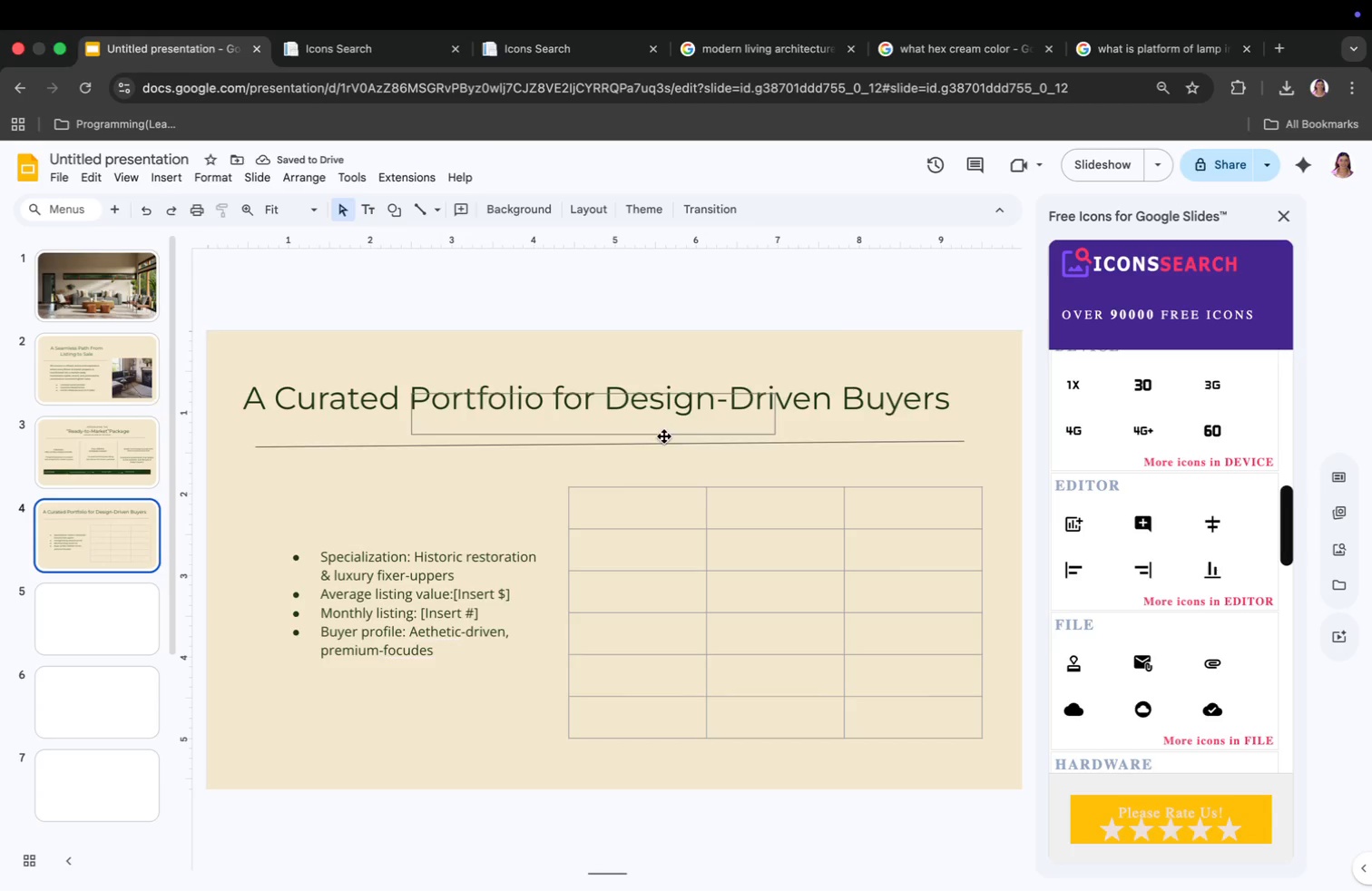 
left_click([393, 602])
 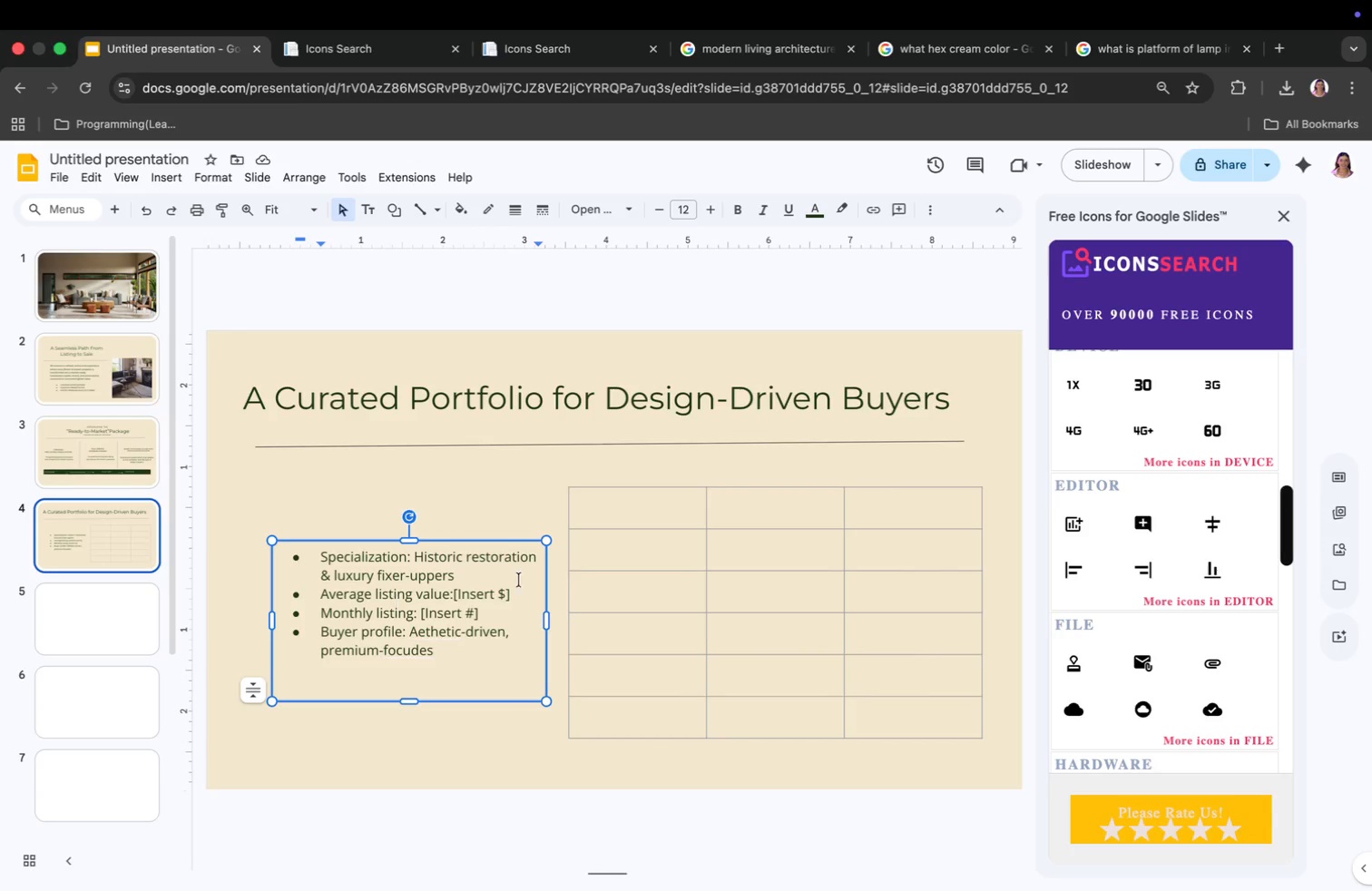 
left_click([604, 513])
 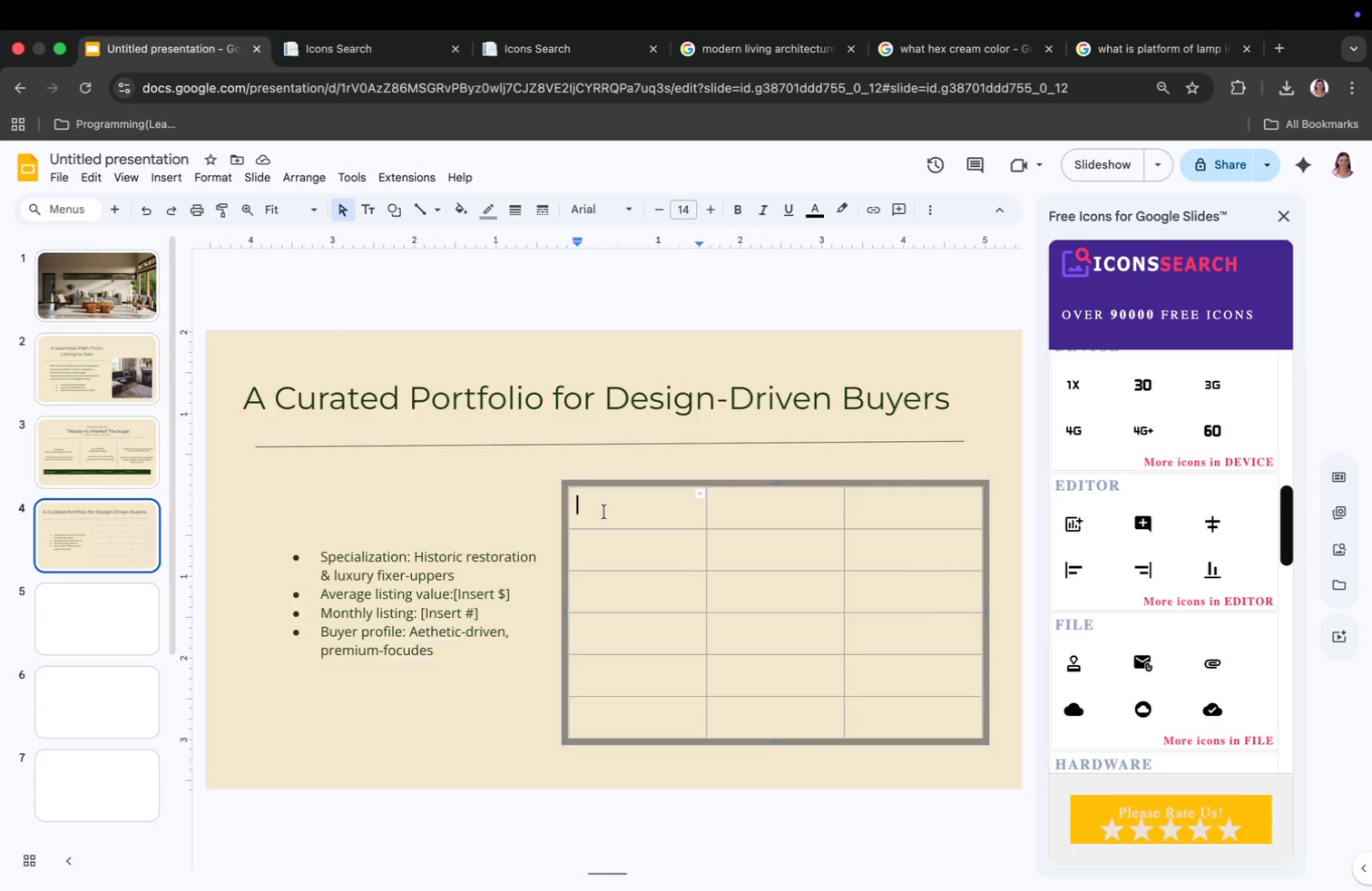 
wait(14.32)
 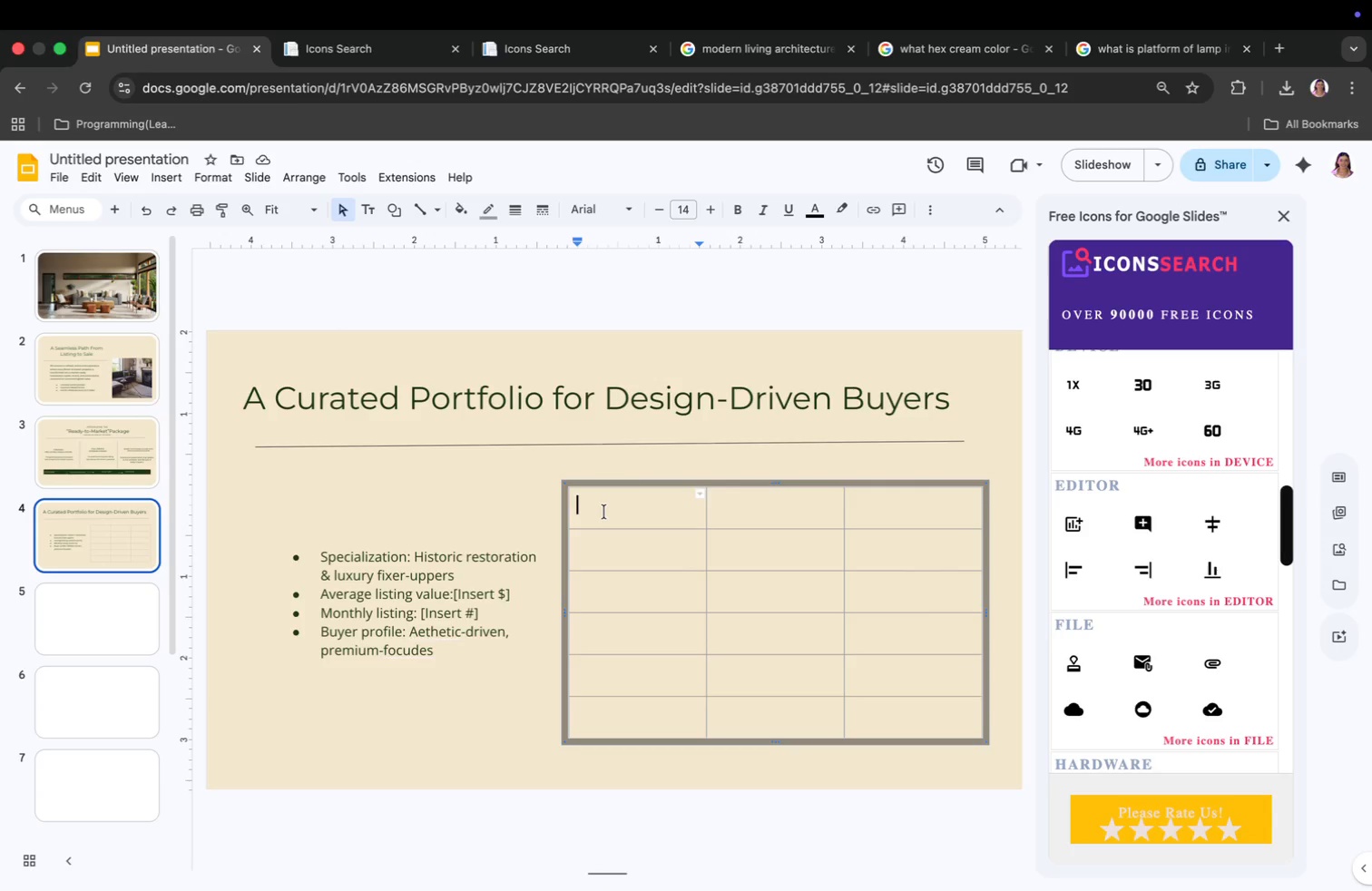 
left_click([107, 538])
 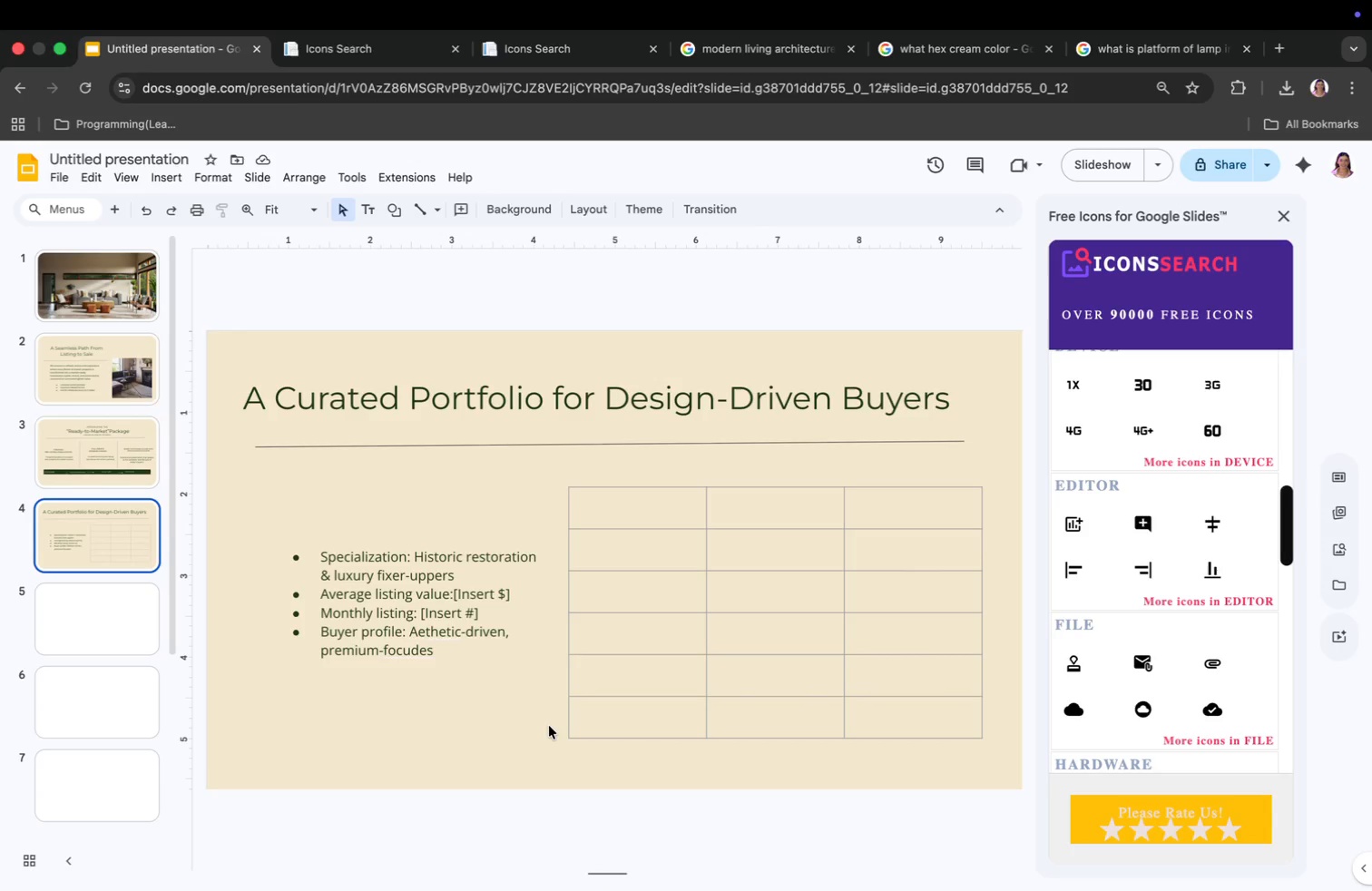 
wait(42.93)
 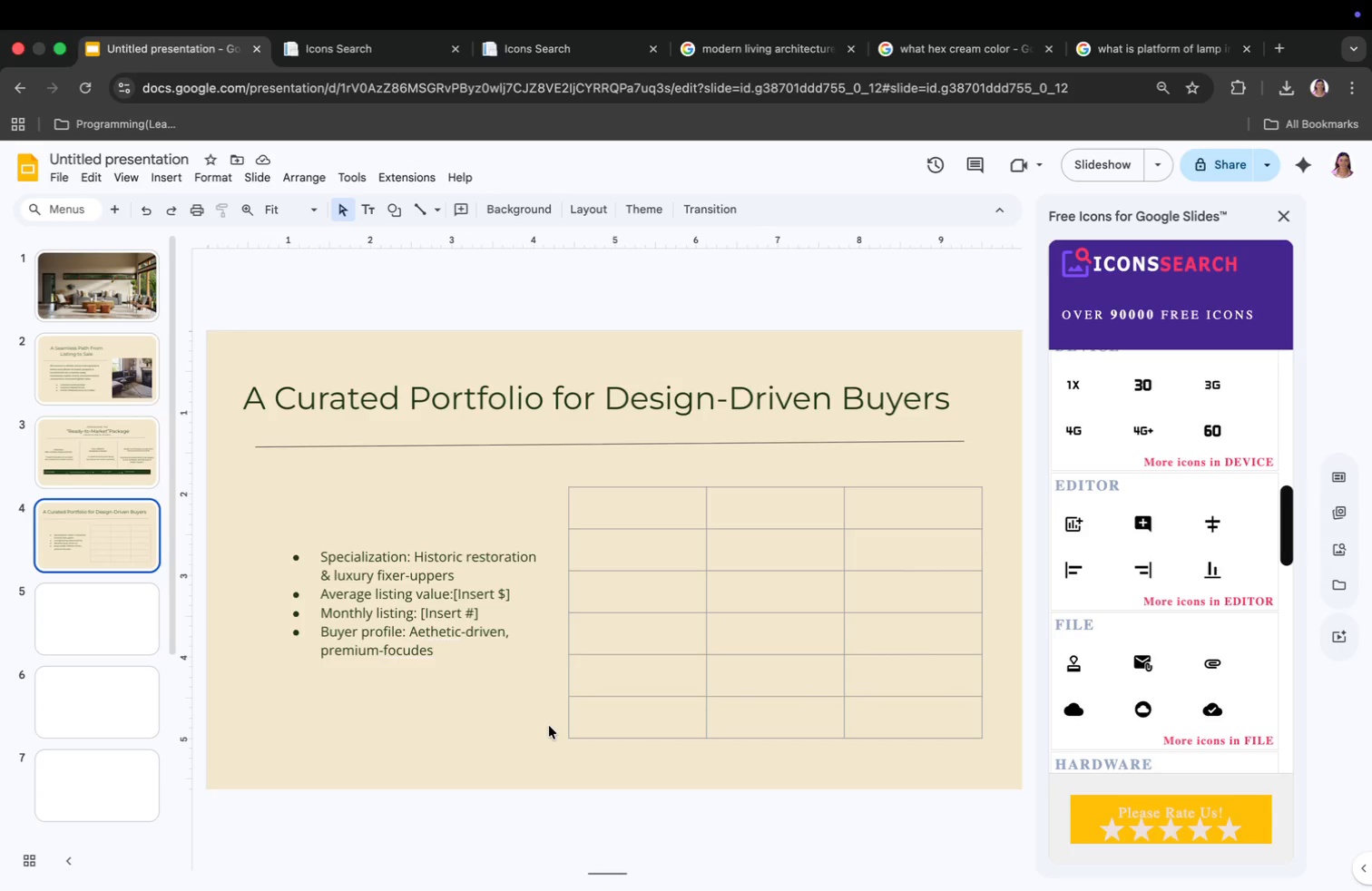 
left_click([96, 261])
 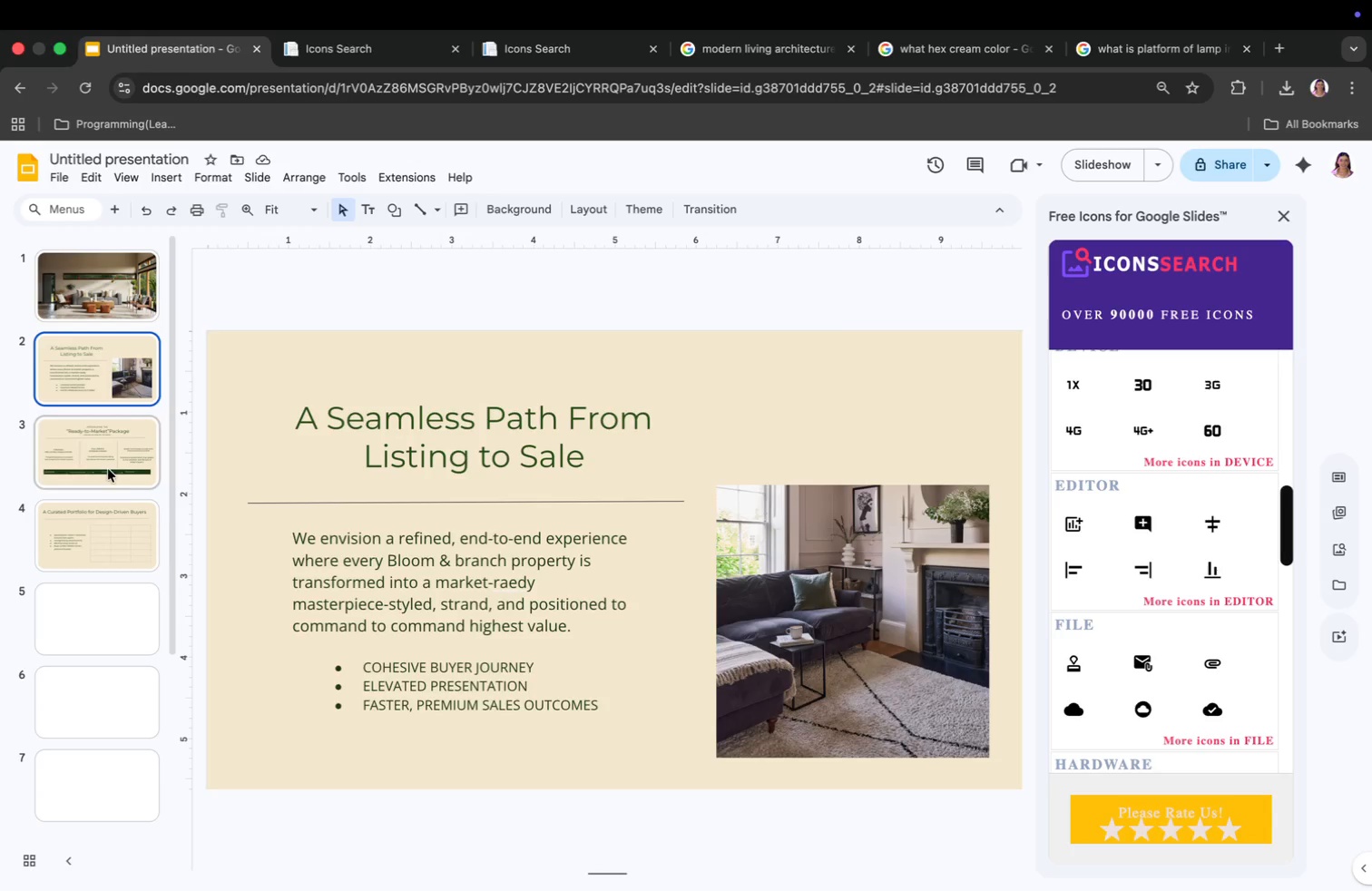 
wait(5.2)
 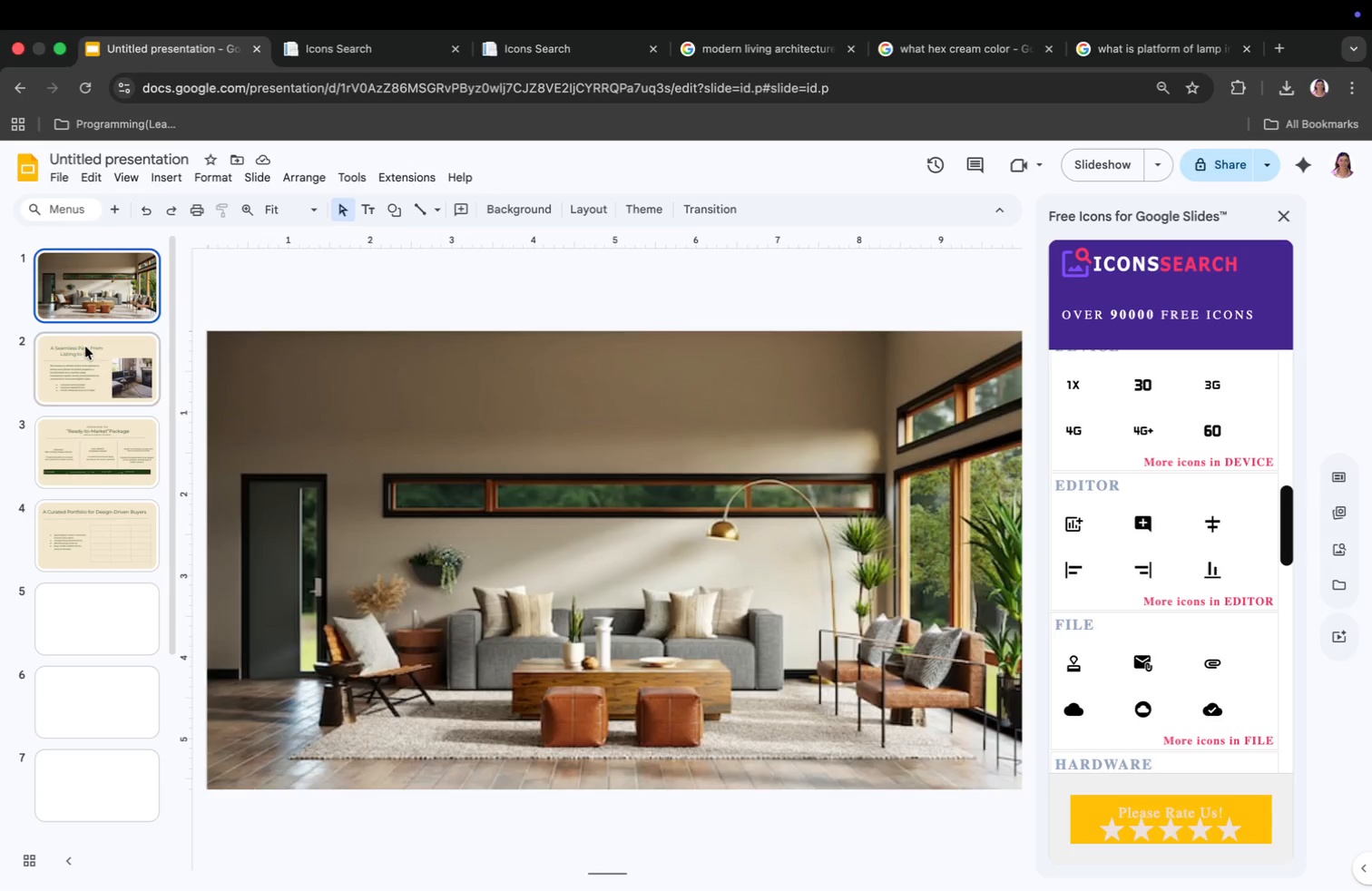 
scroll: coordinate [485, 794], scroll_direction: down, amount: 5.0
 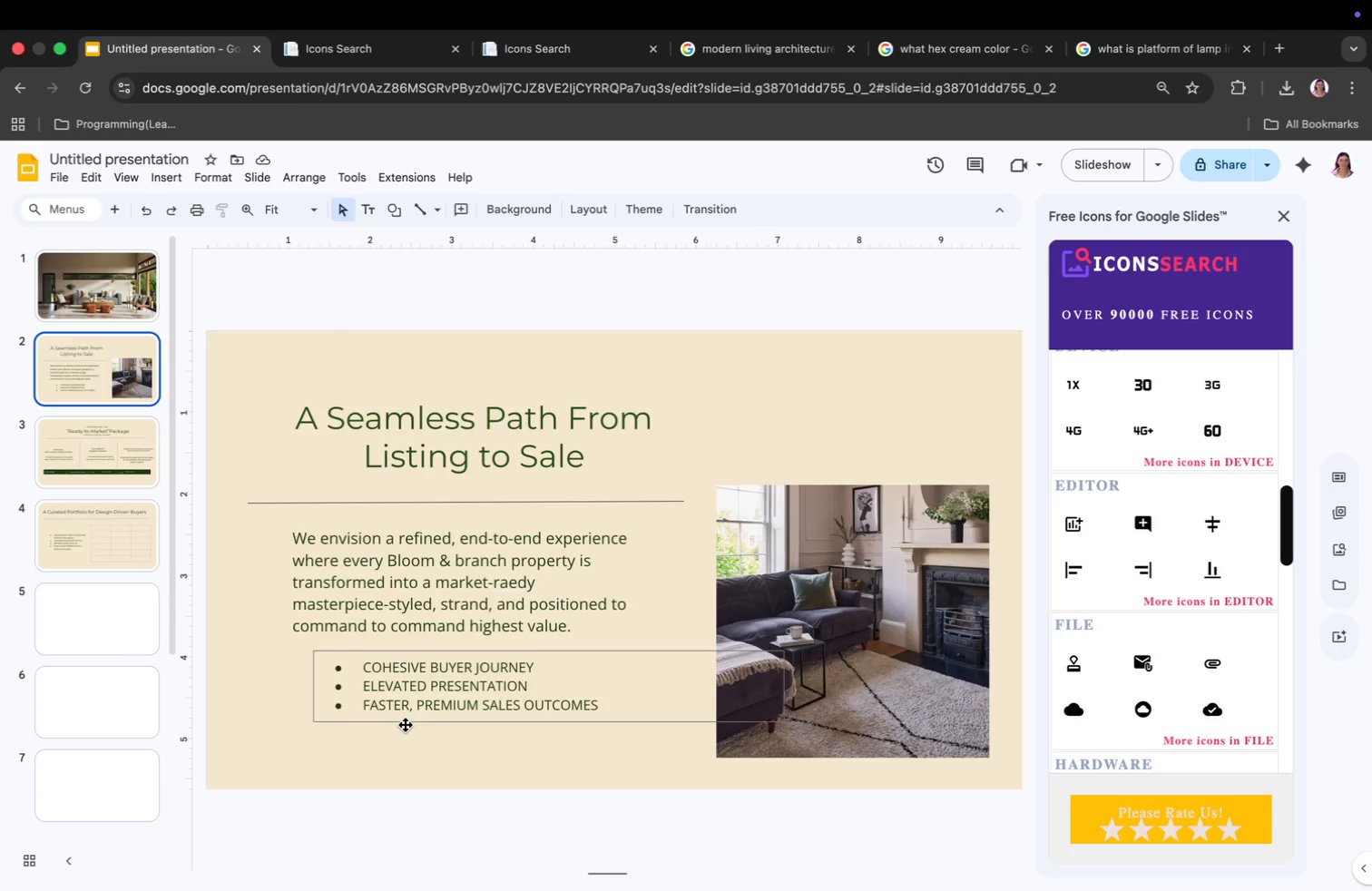 
scroll: coordinate [485, 794], scroll_direction: up, amount: 20.0
 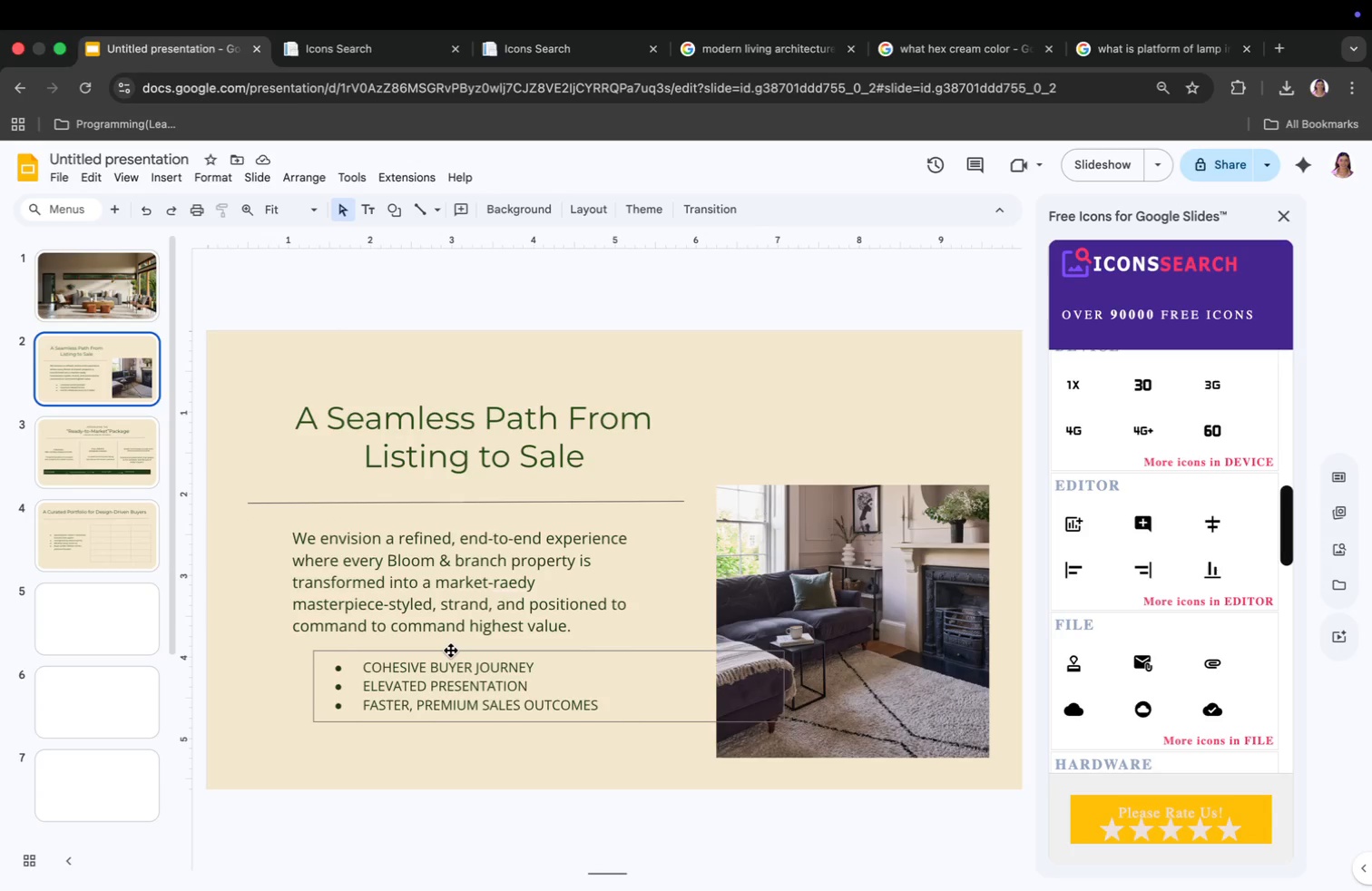 
wait(48.95)
 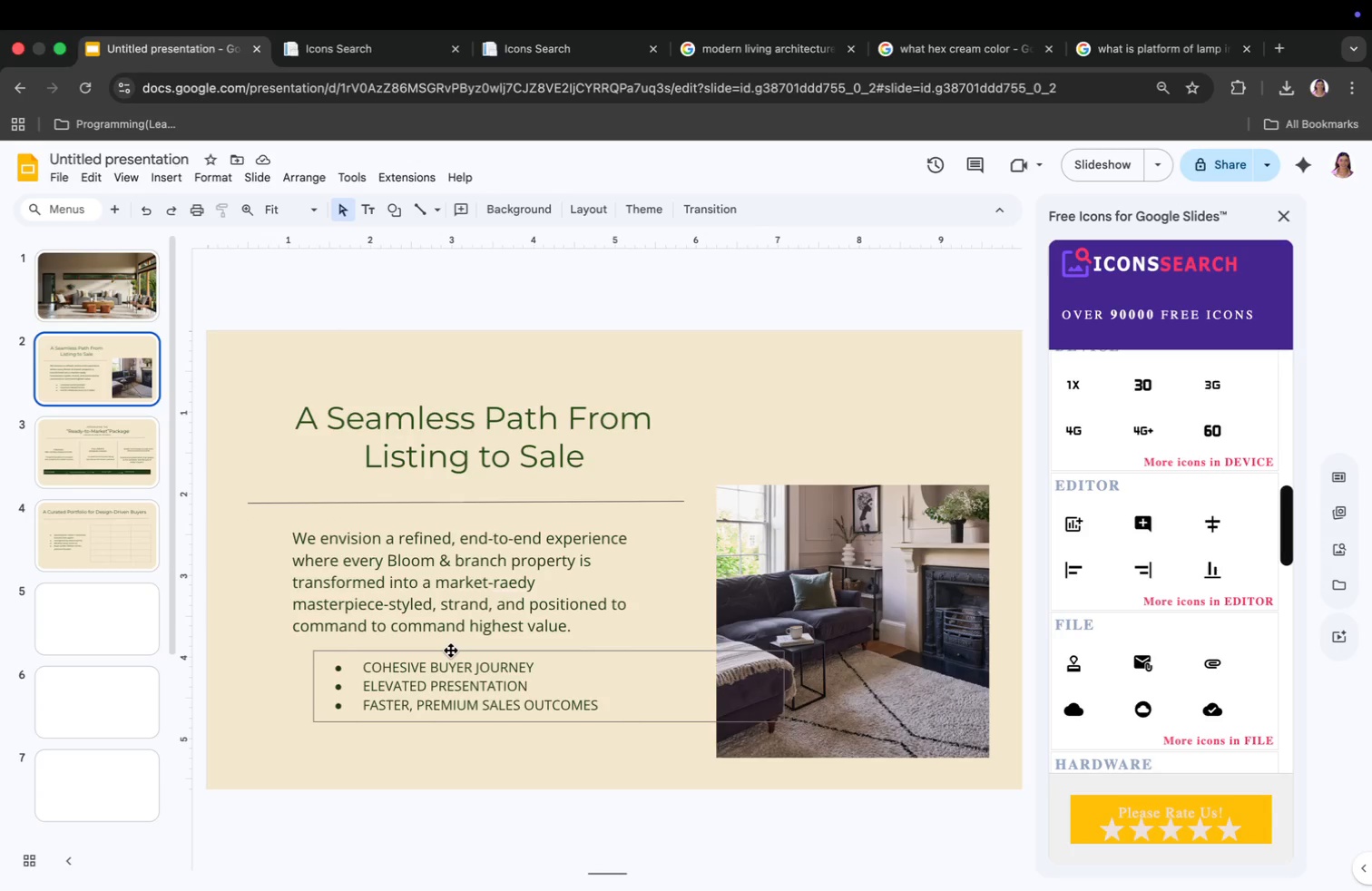 
left_click([122, 553])
 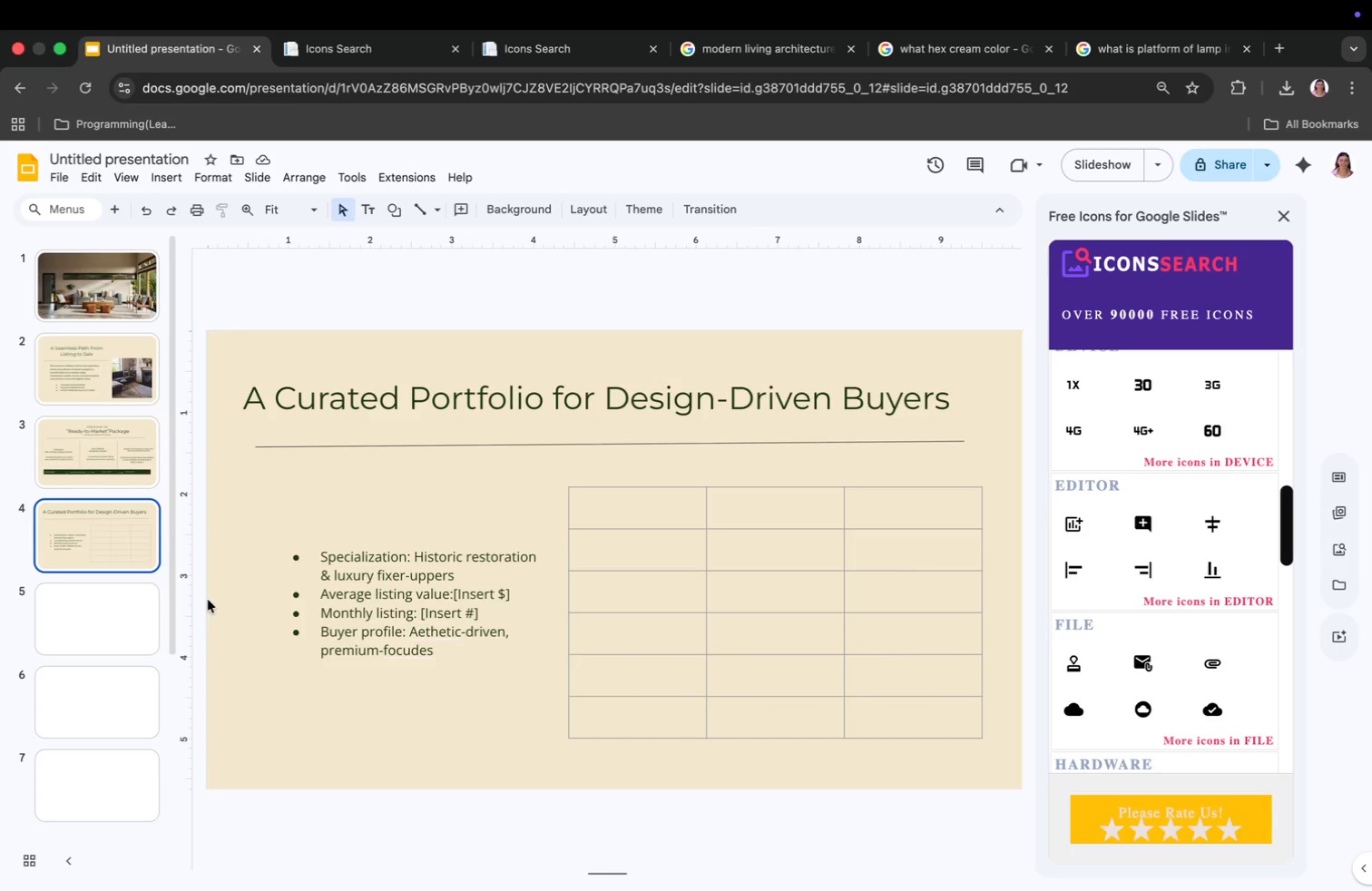 
wait(11.53)
 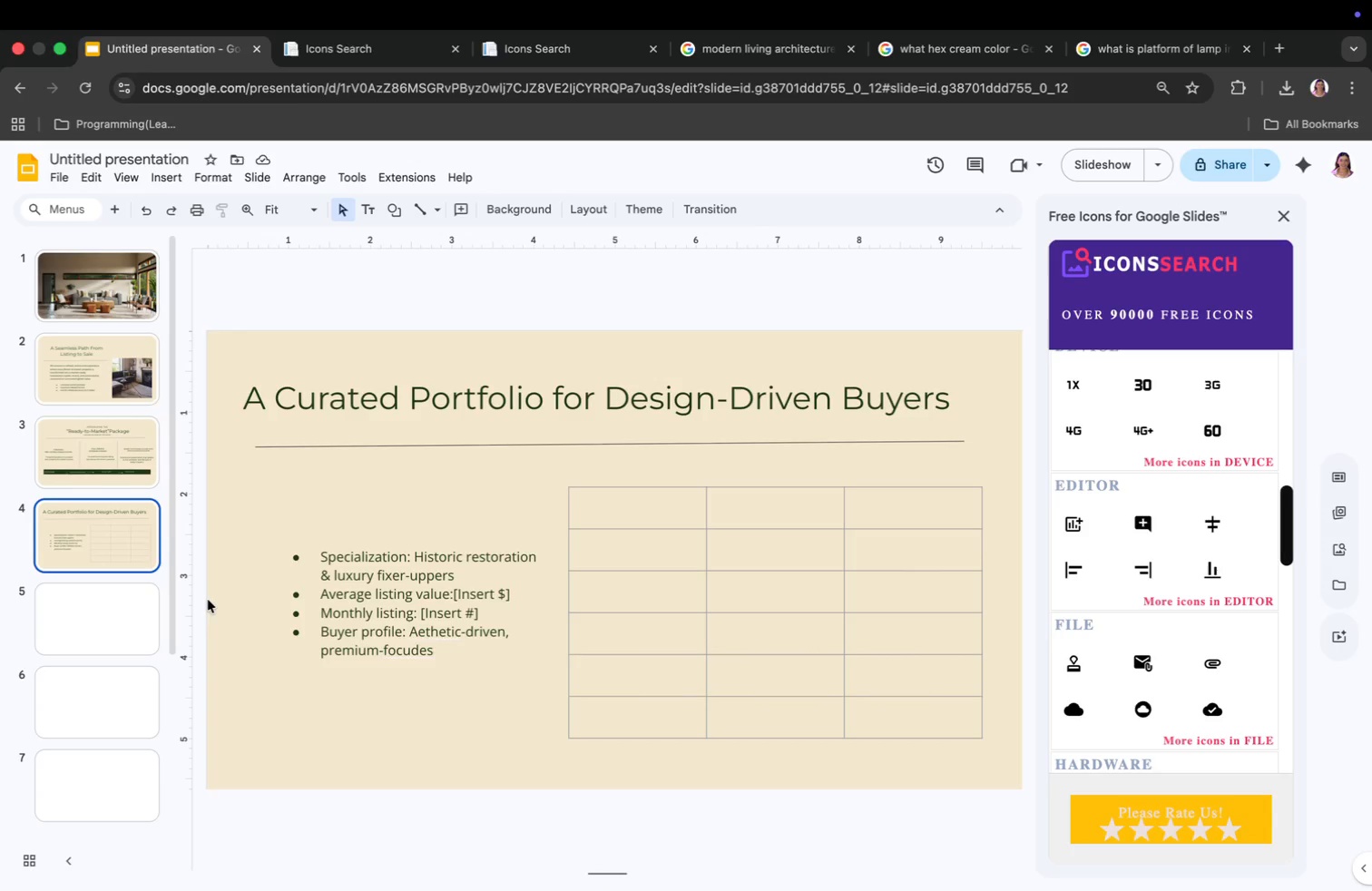 
right_click([887, 521])
 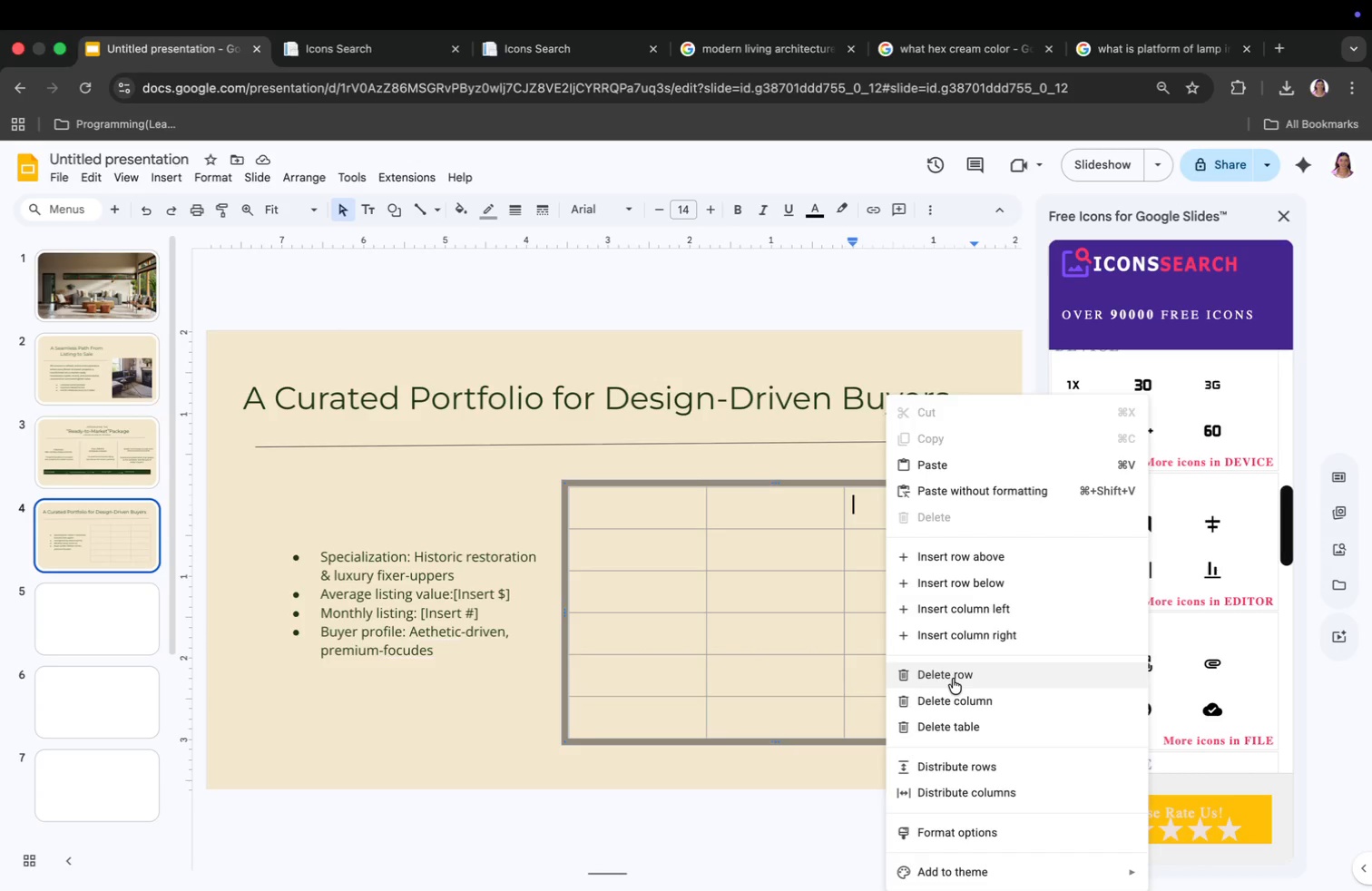 
left_click([953, 679])
 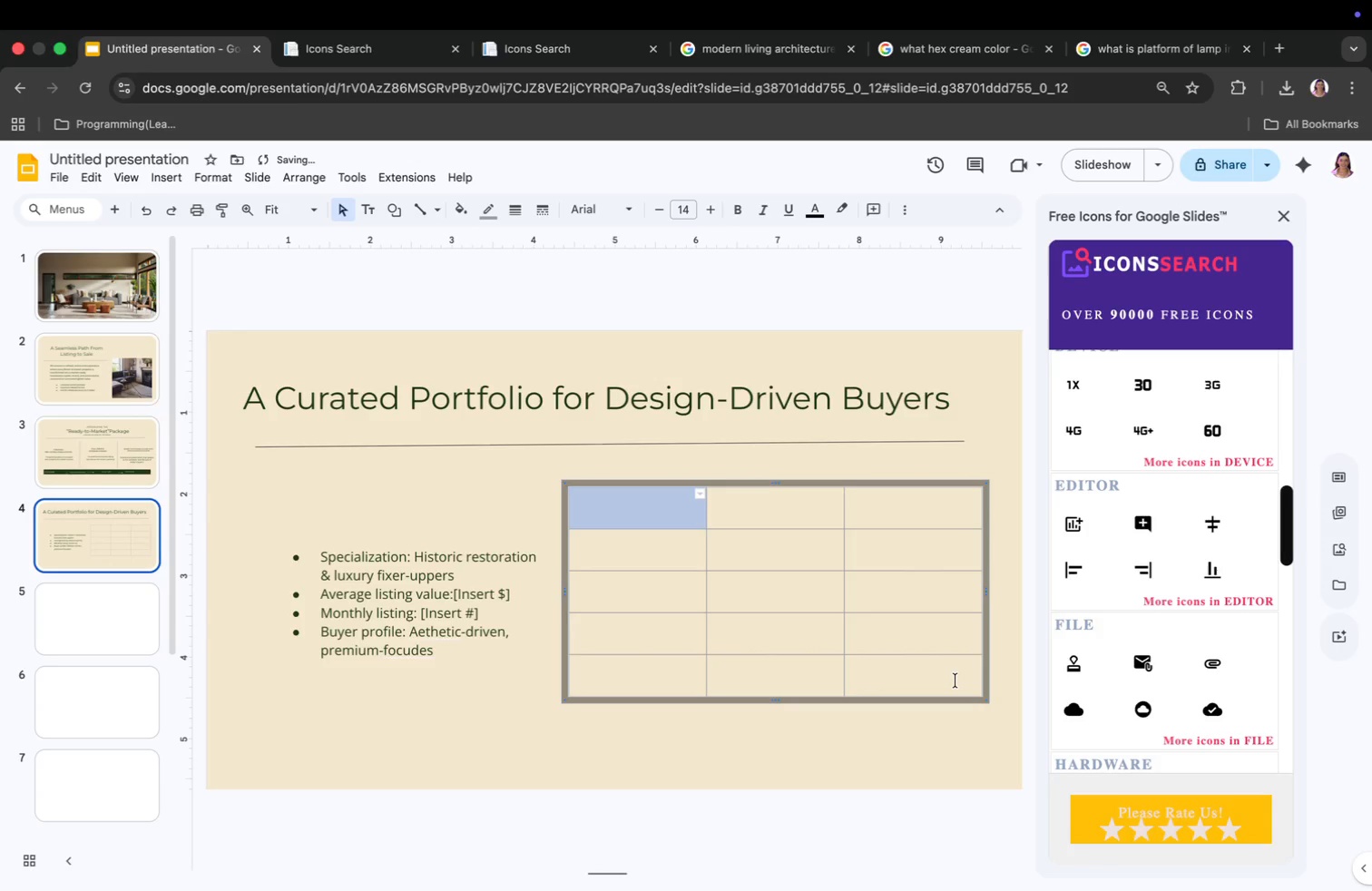 
key(Meta+CommandLeft)
 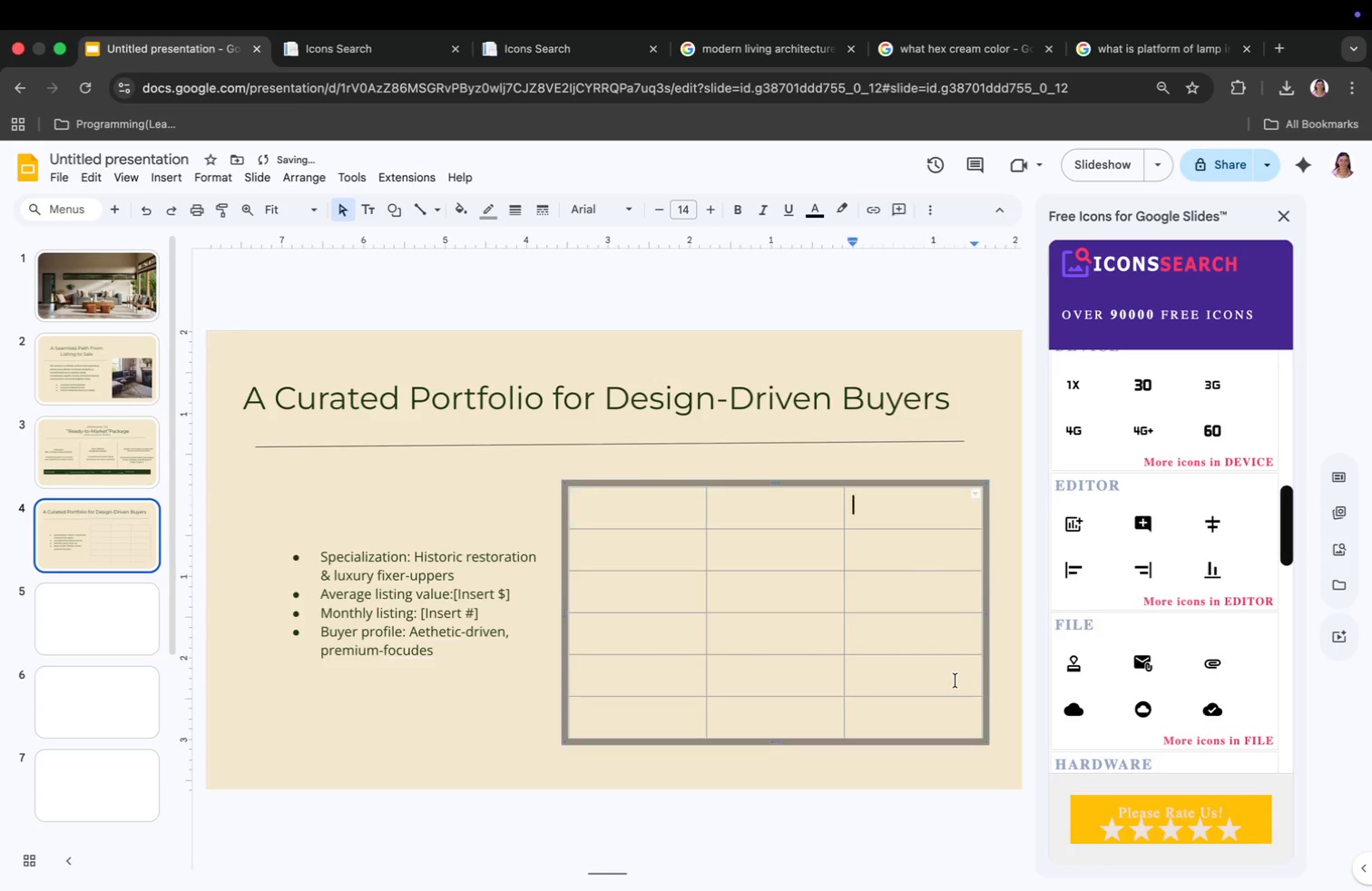 
key(Meta+Z)
 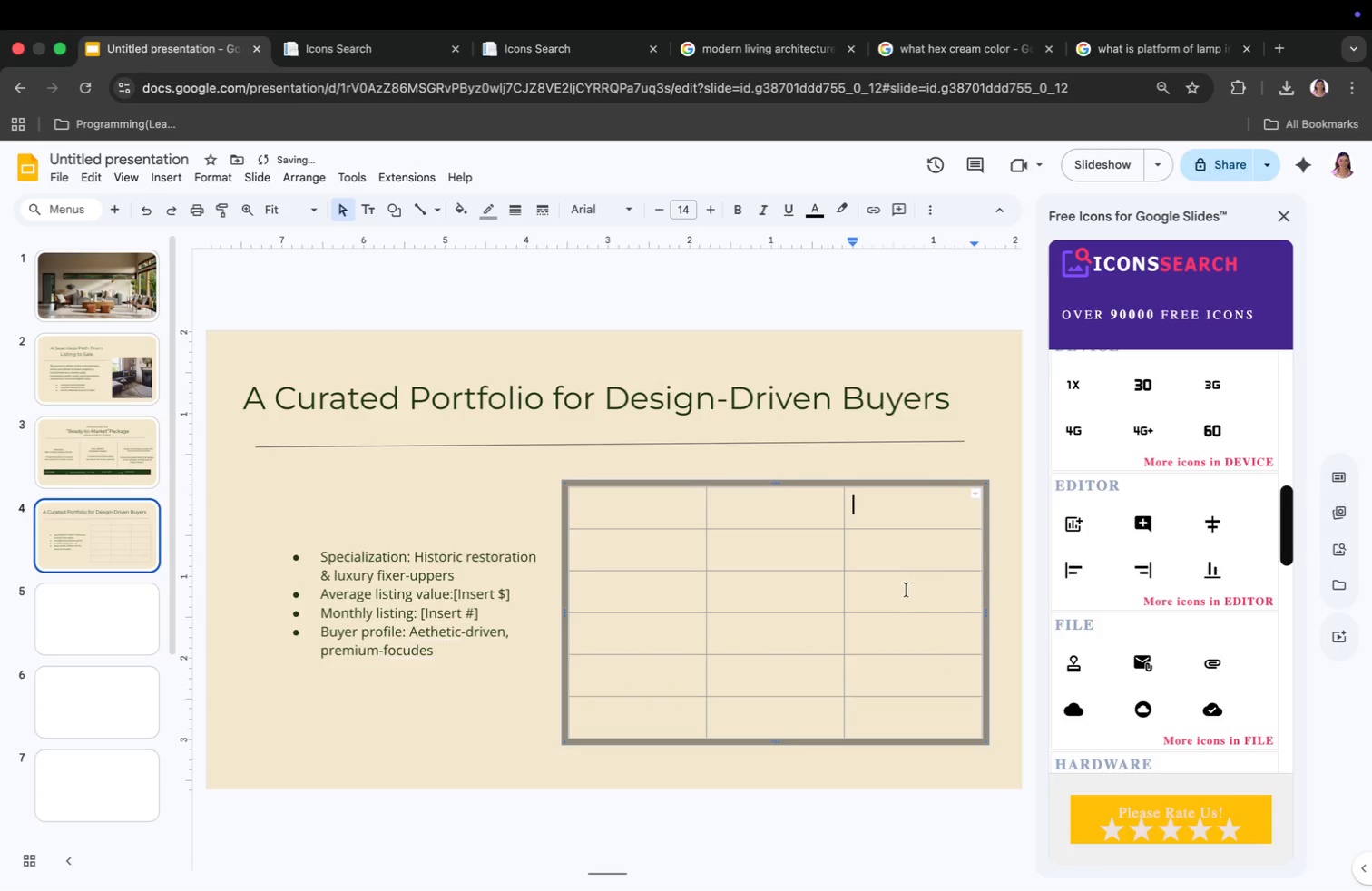 
left_click([906, 590])
 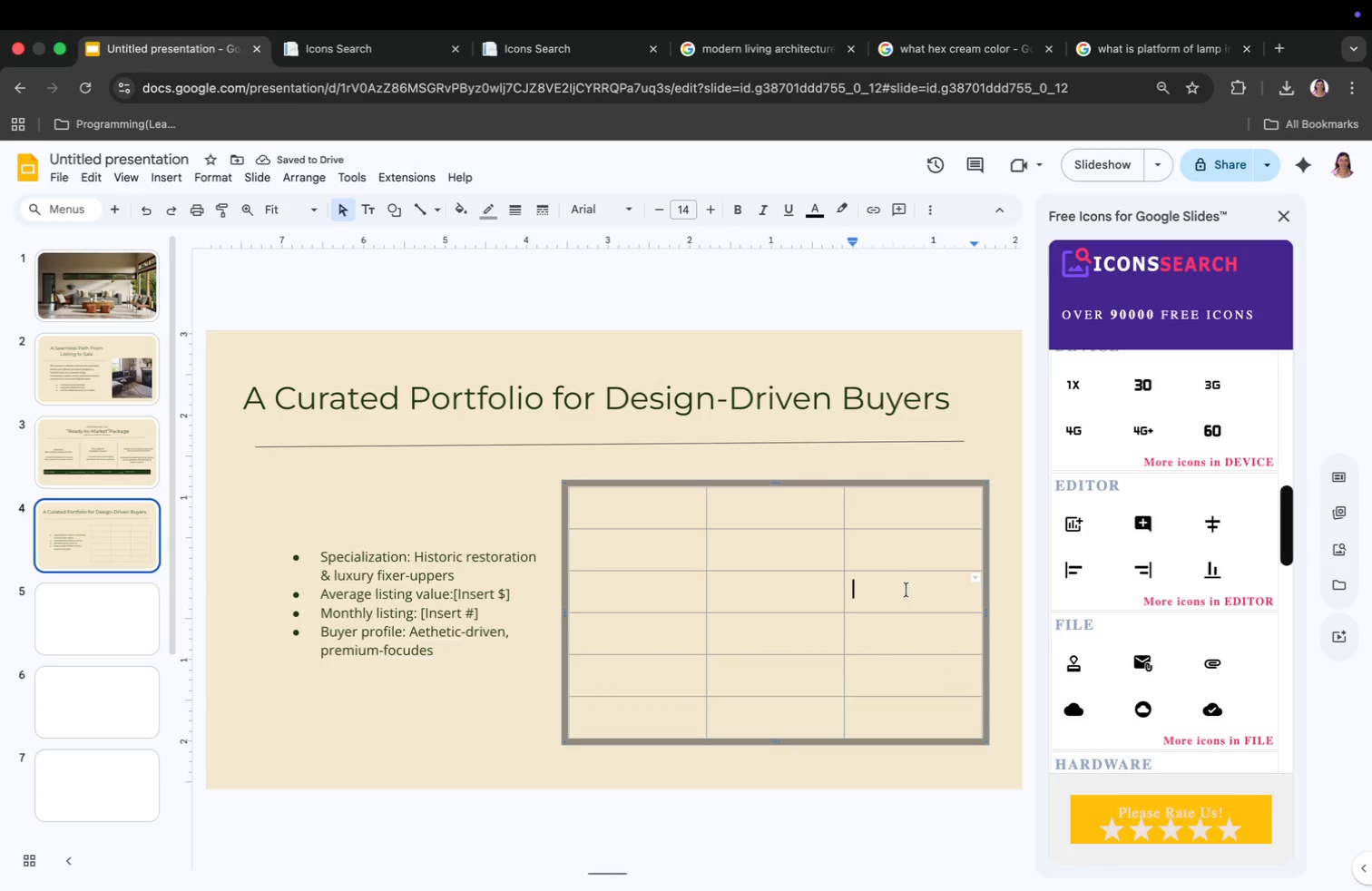 
right_click([906, 590])
 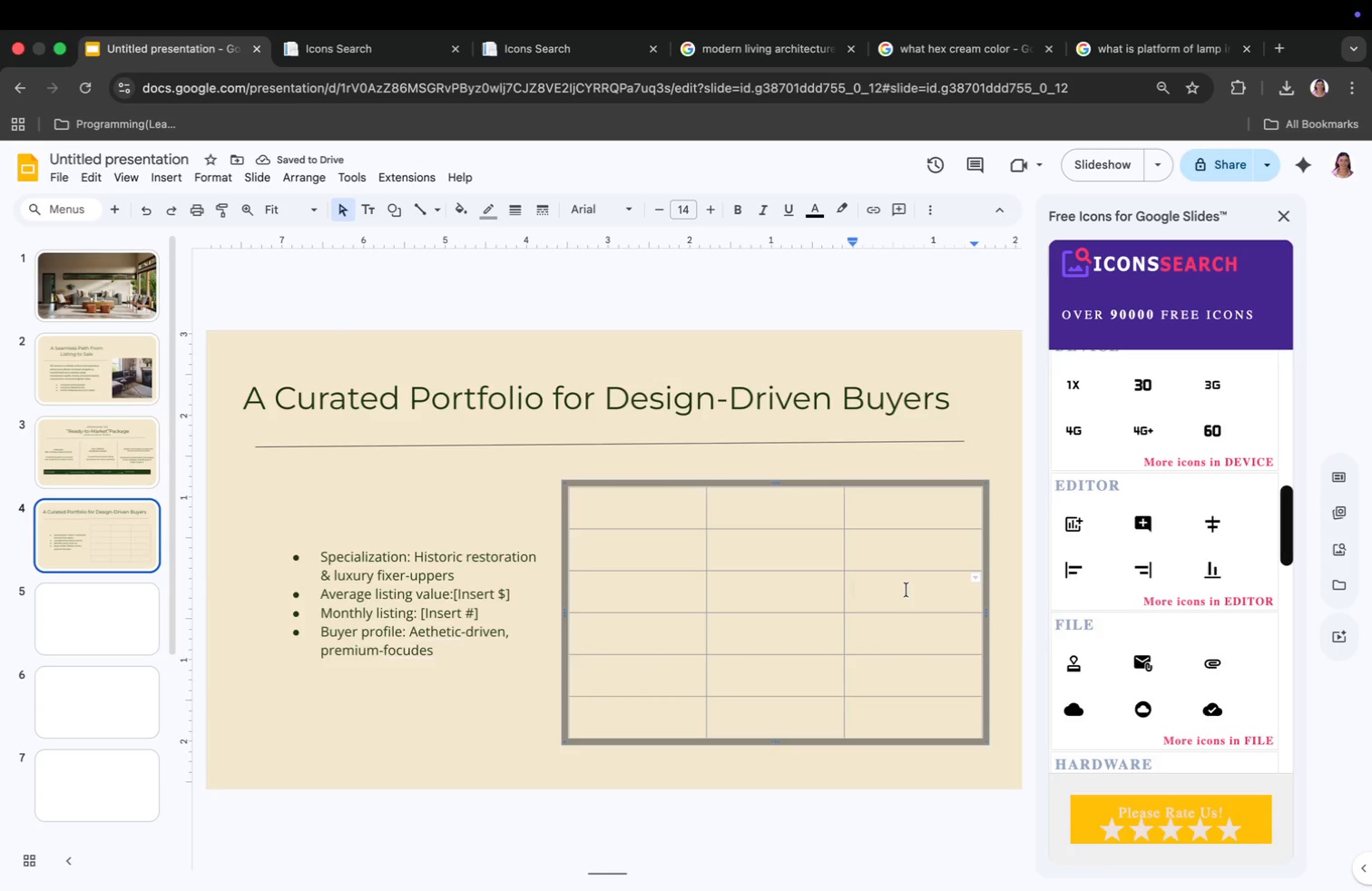 
right_click([906, 590])
 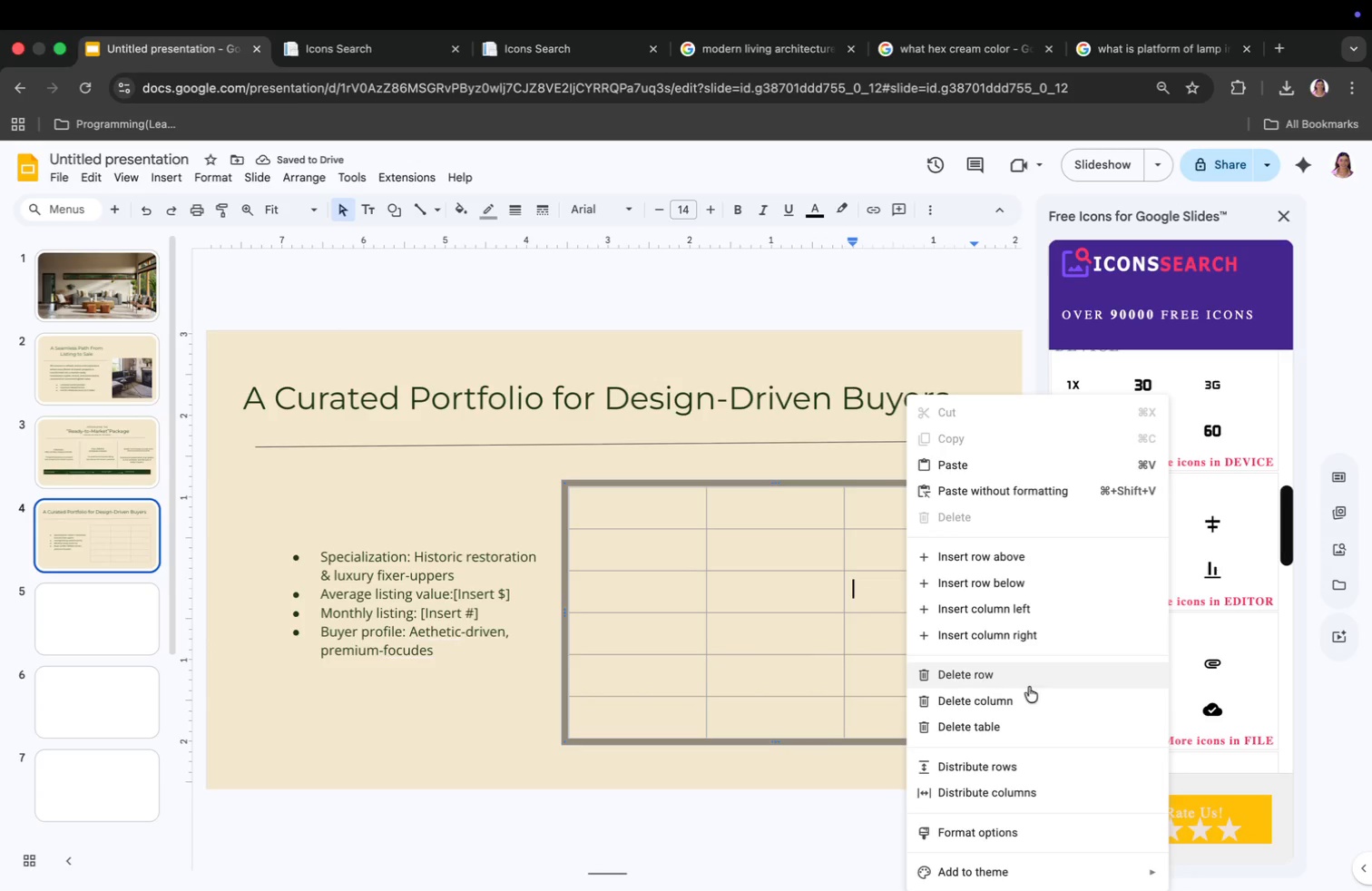 
left_click([1029, 692])
 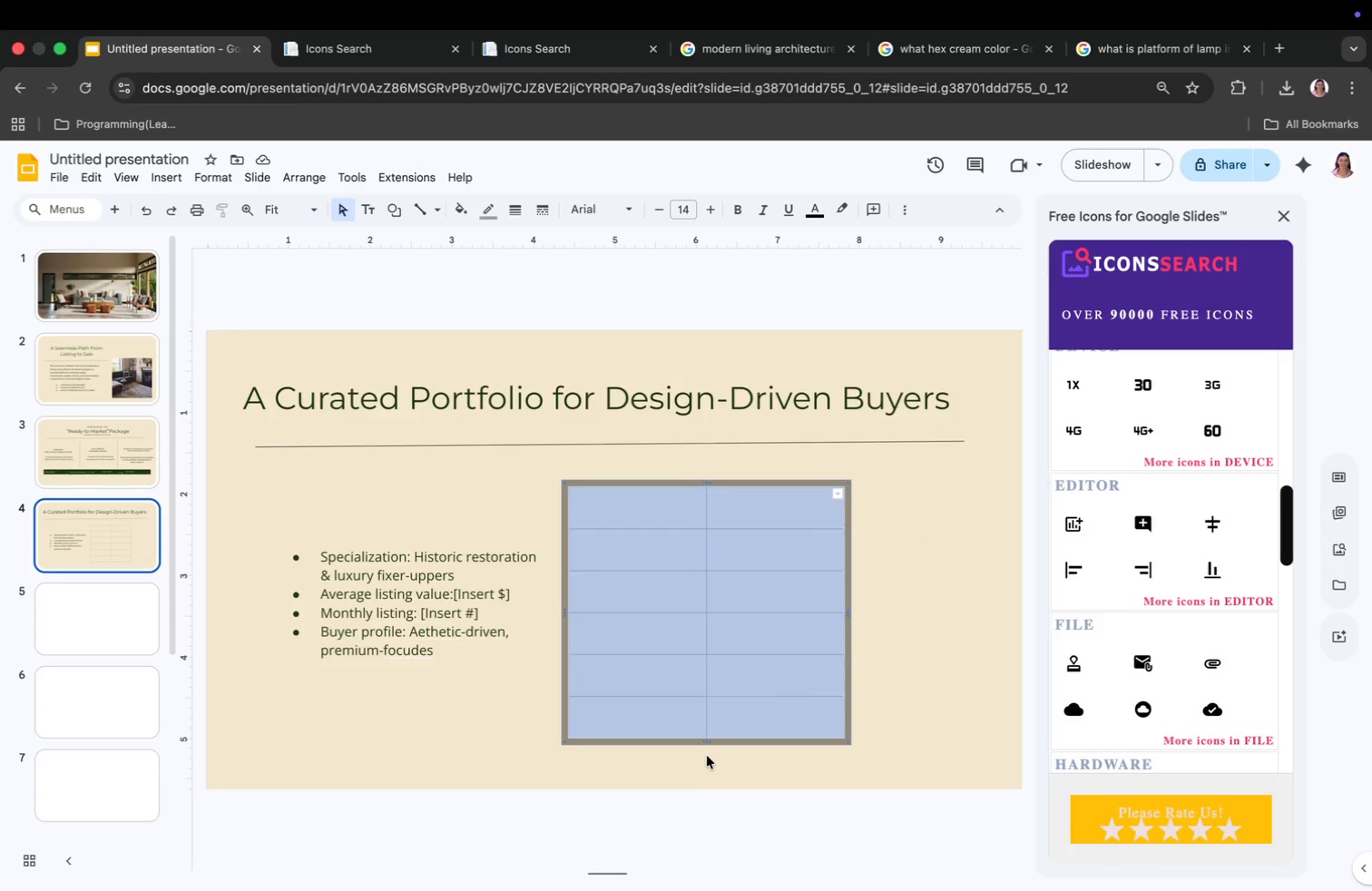 
wait(11.95)
 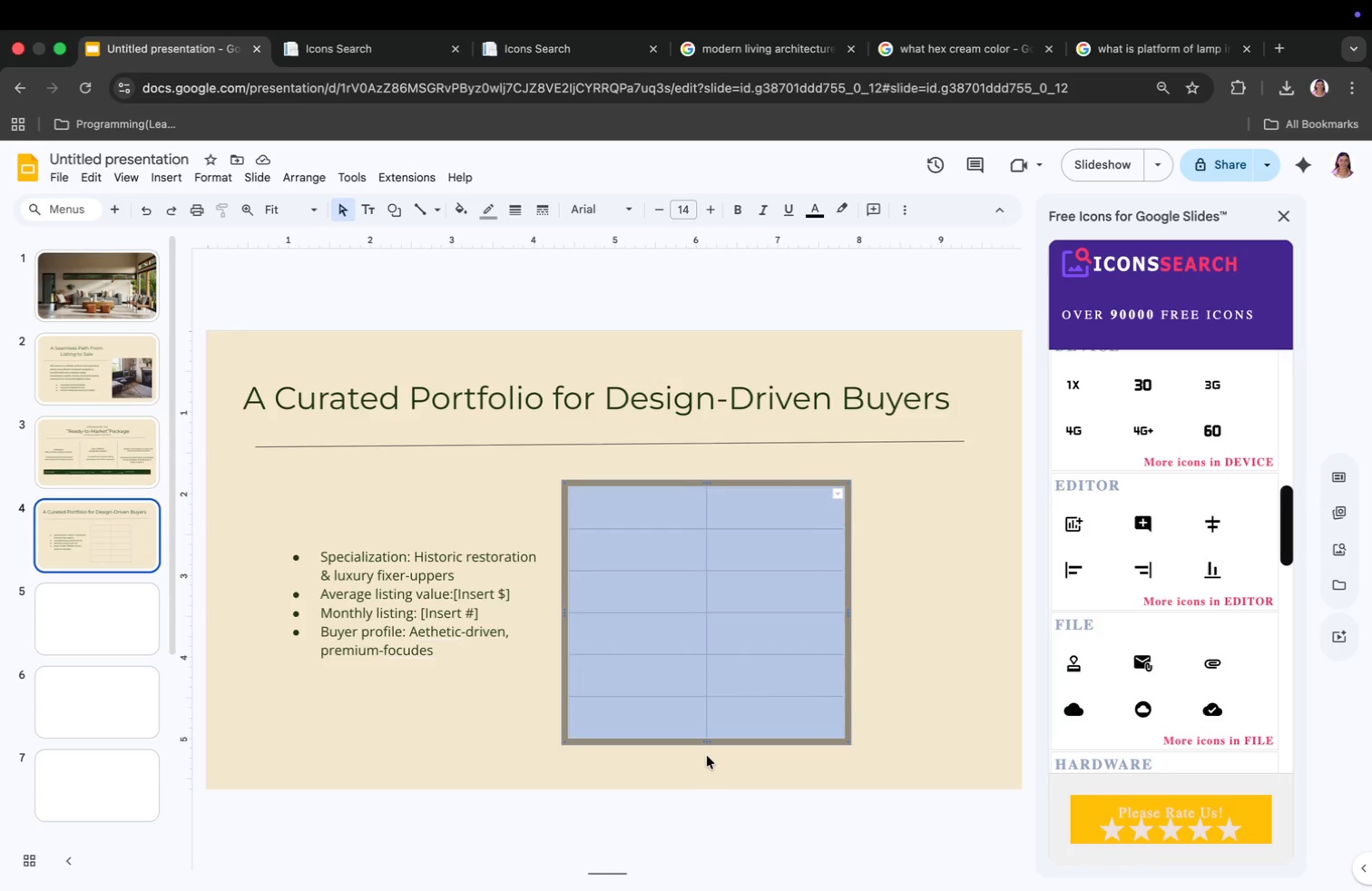 
key(Backspace)
 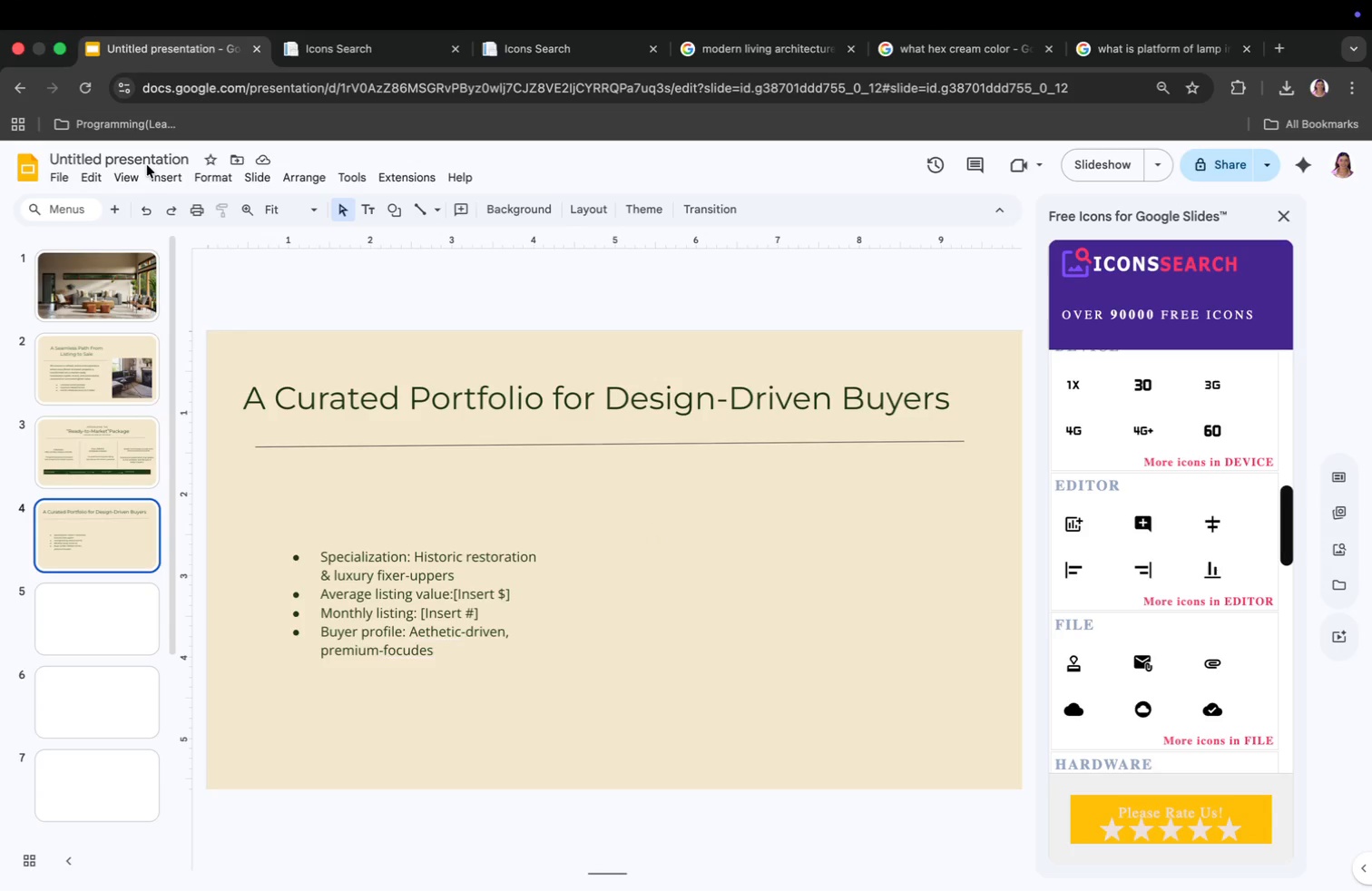 
wait(10.8)
 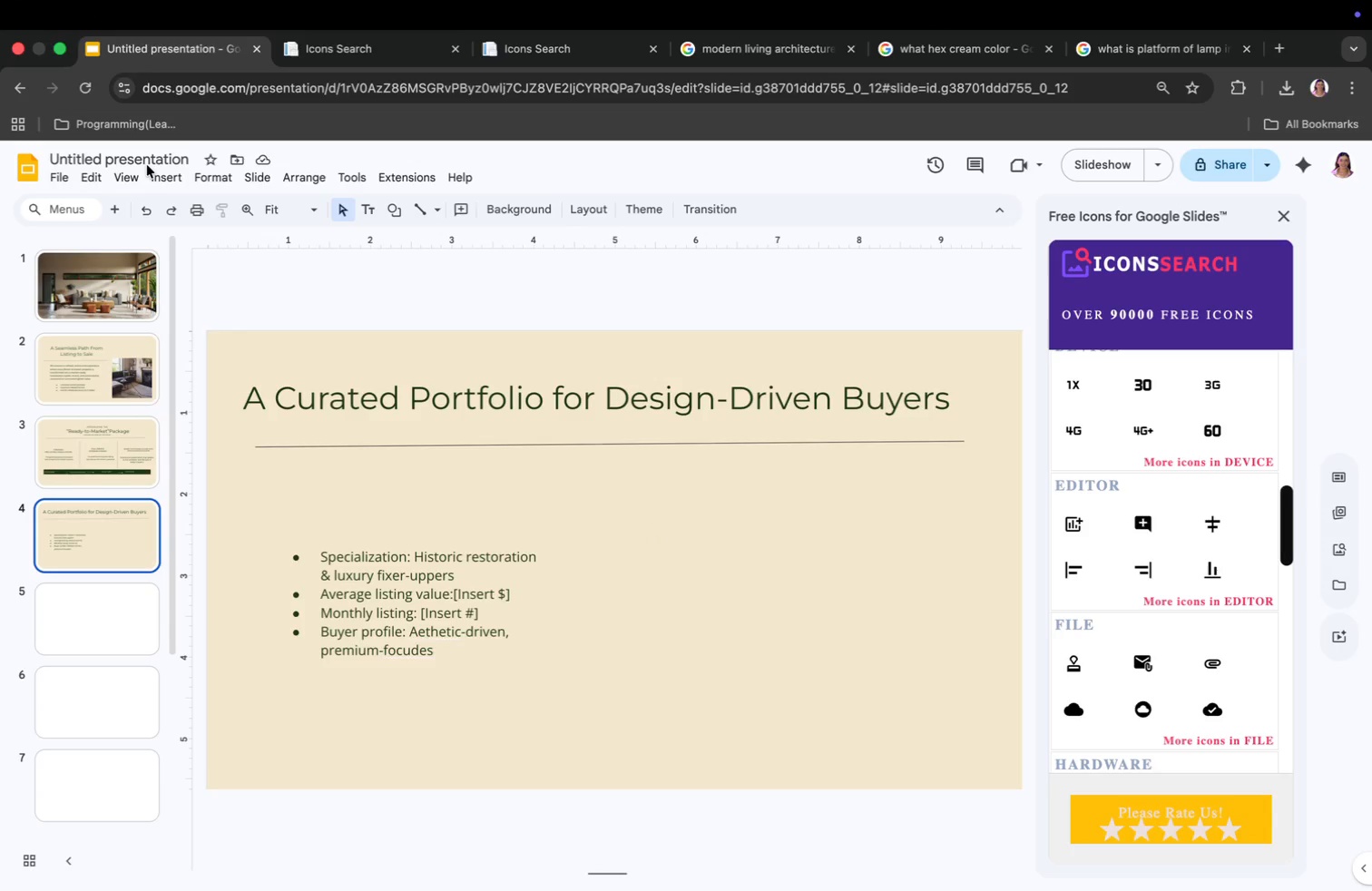 
left_click([137, 180])
 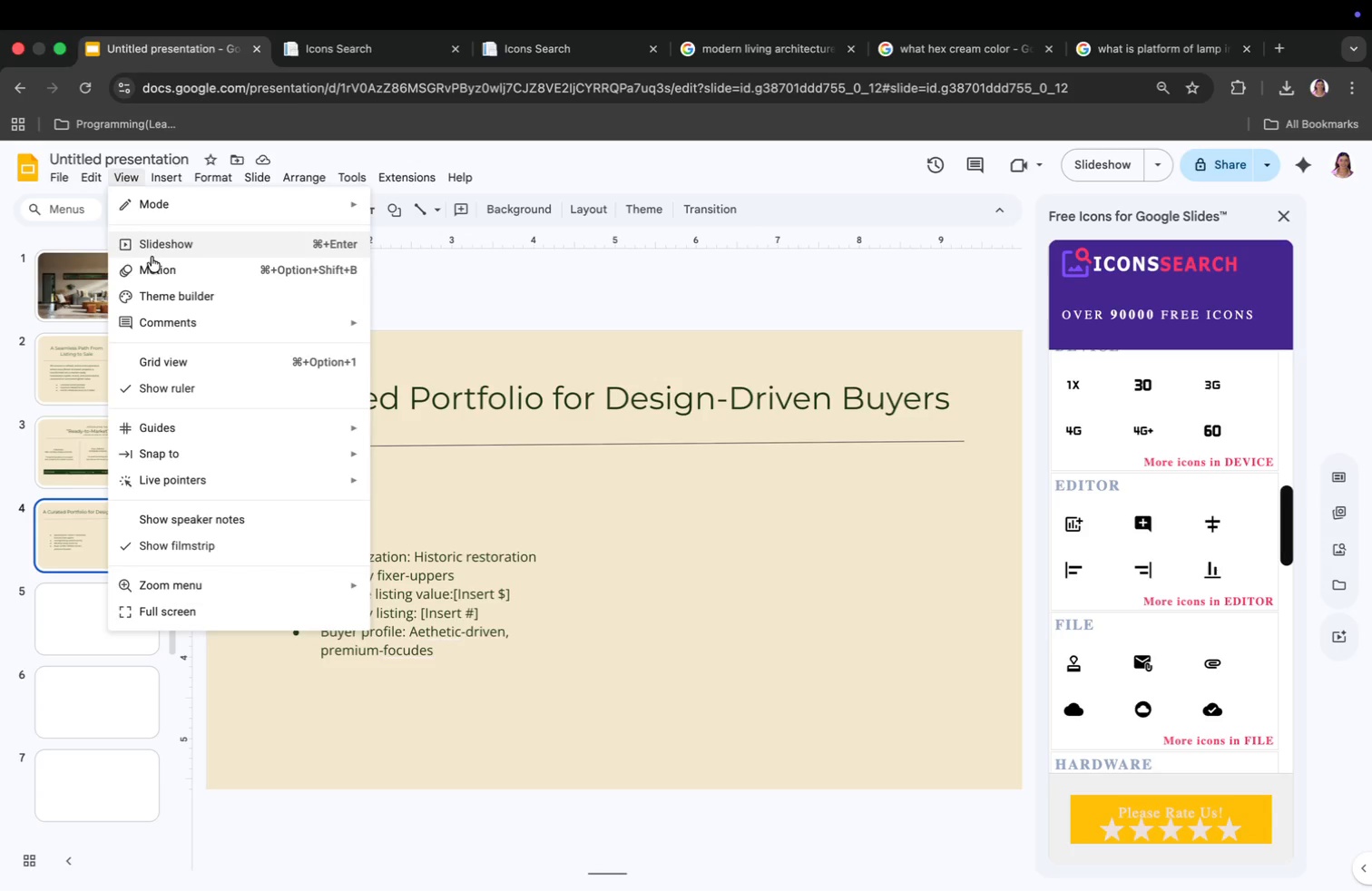 
left_click([171, 299])
 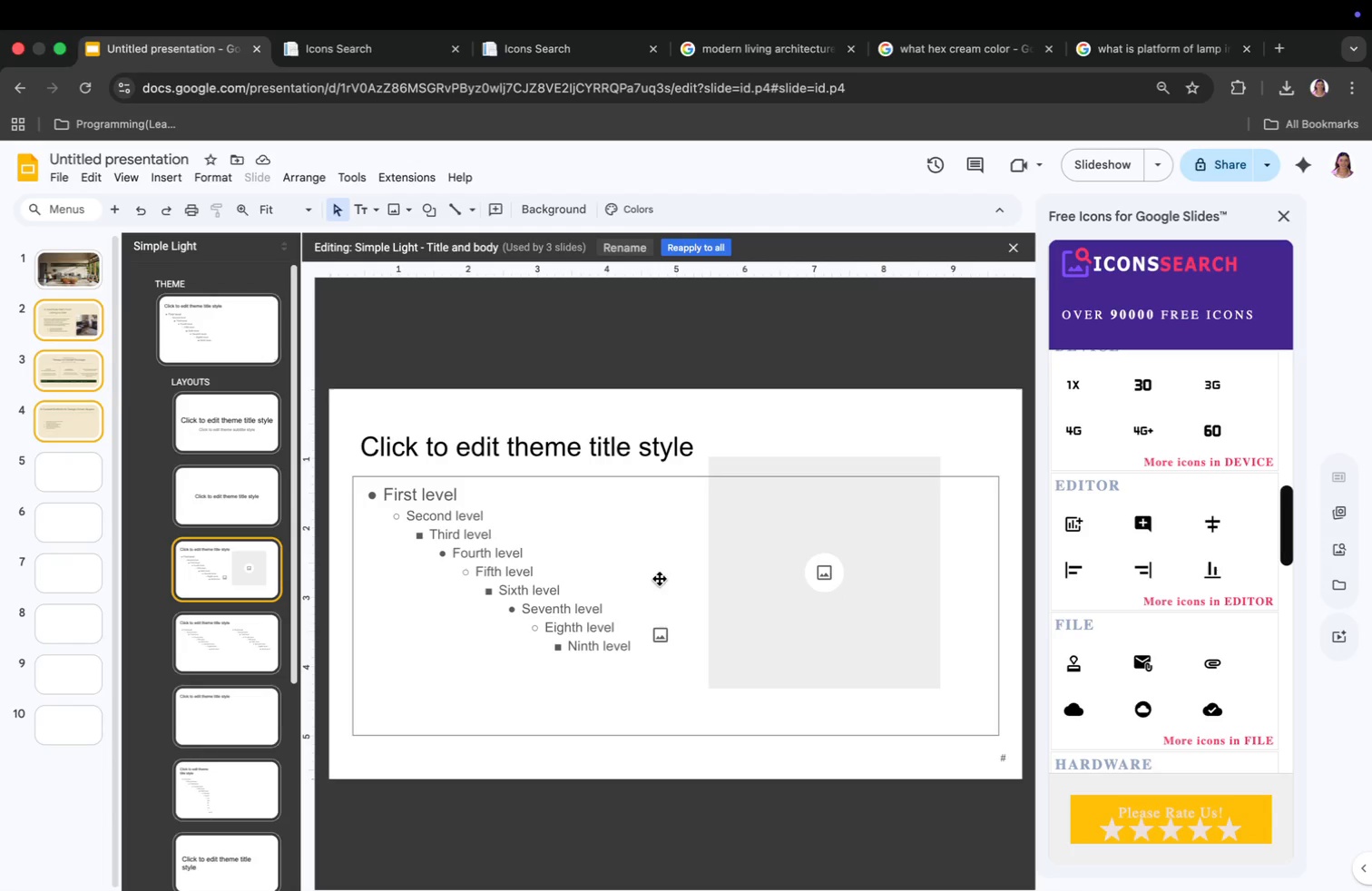 
right_click([631, 569])
 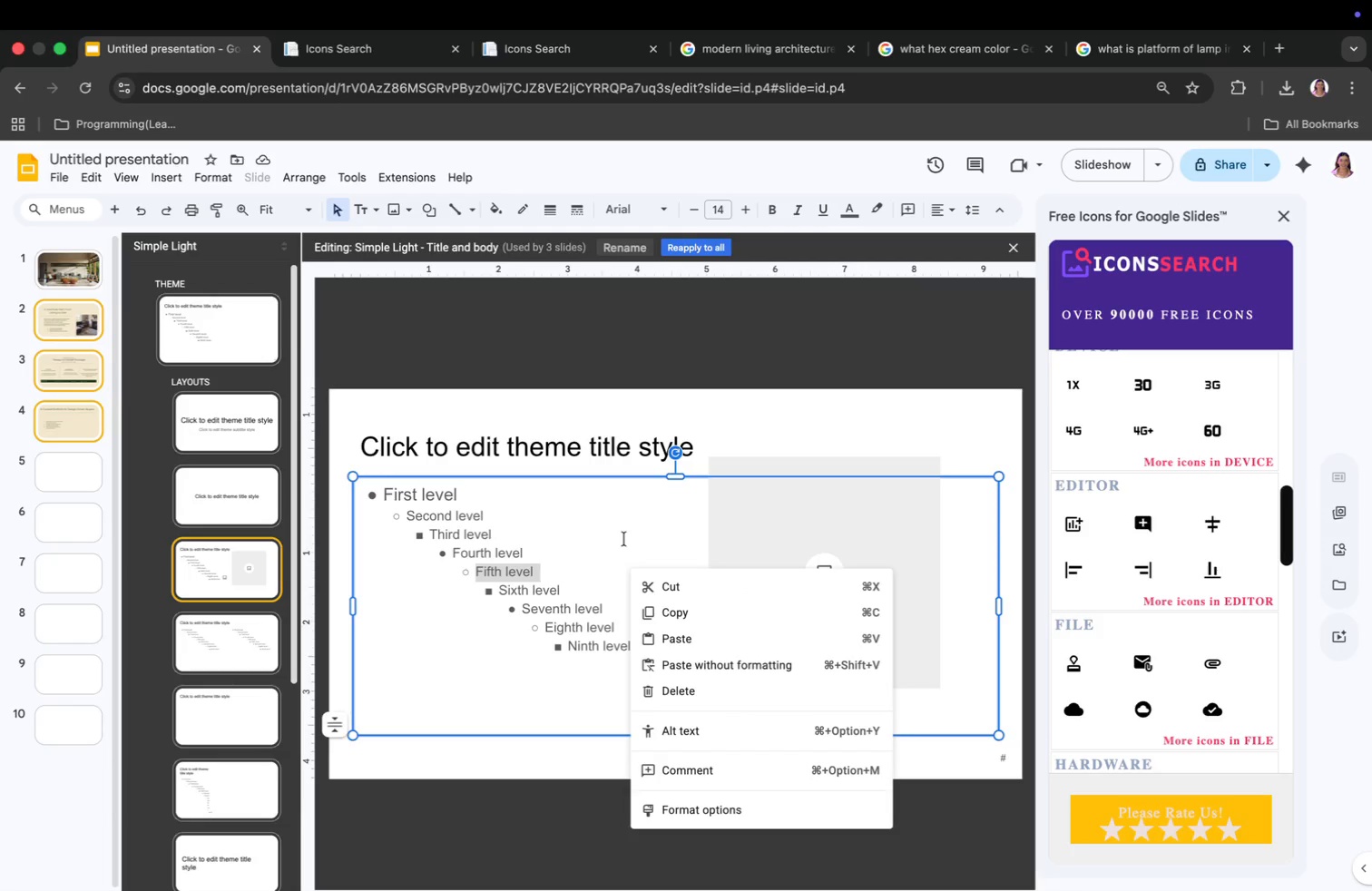 
left_click([622, 528])
 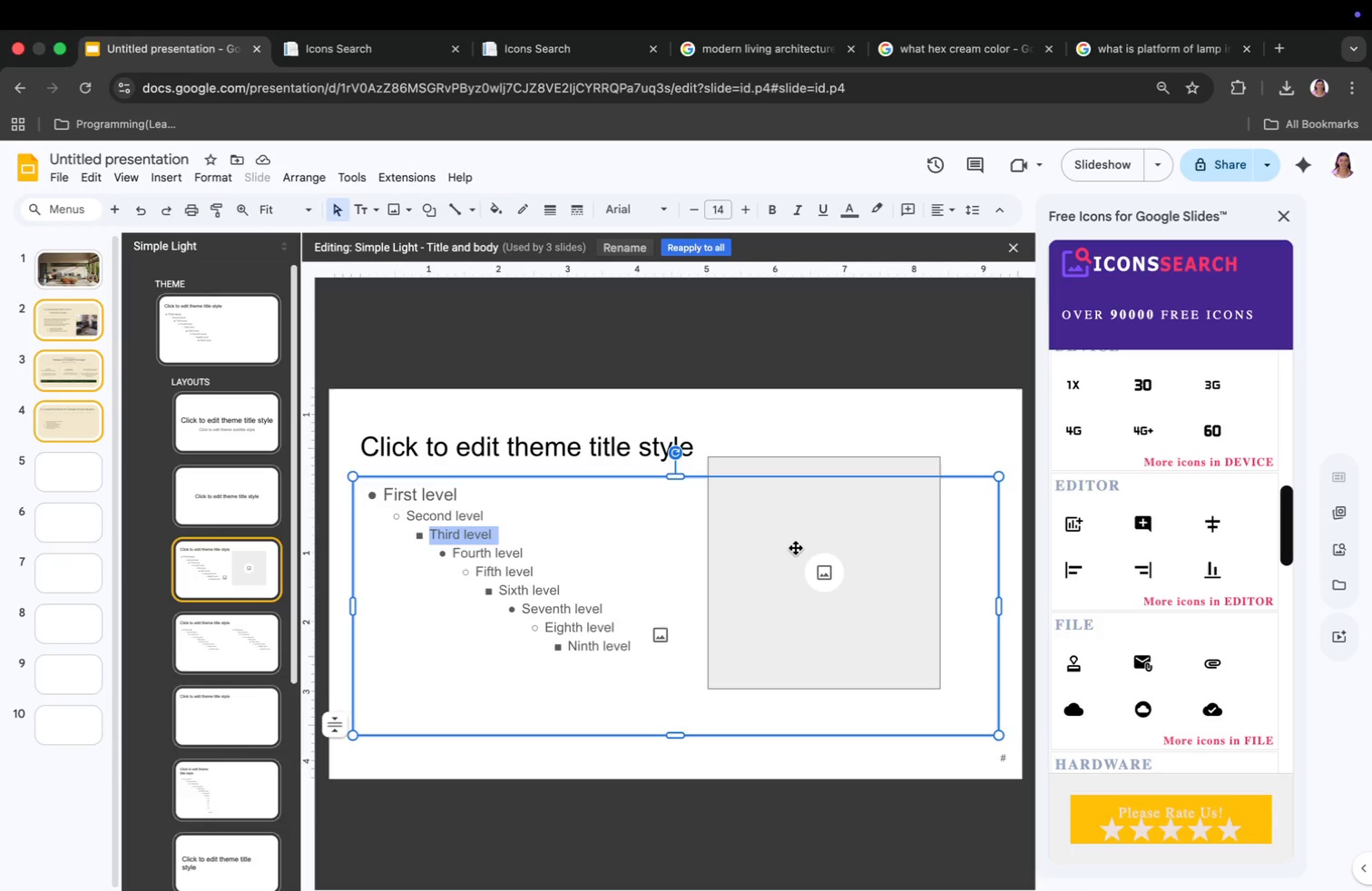 
key(Backspace)
 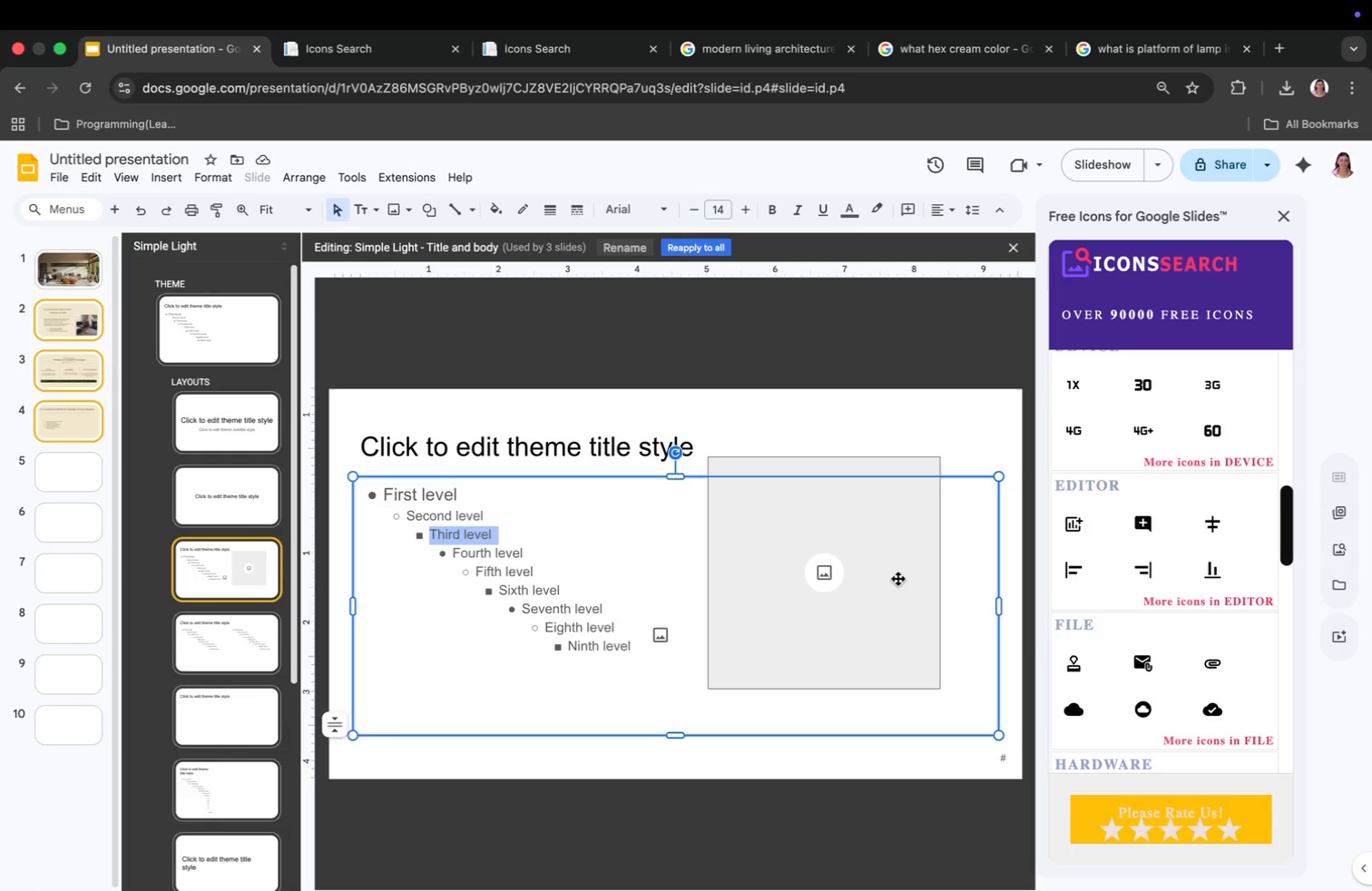 
right_click([785, 564])
 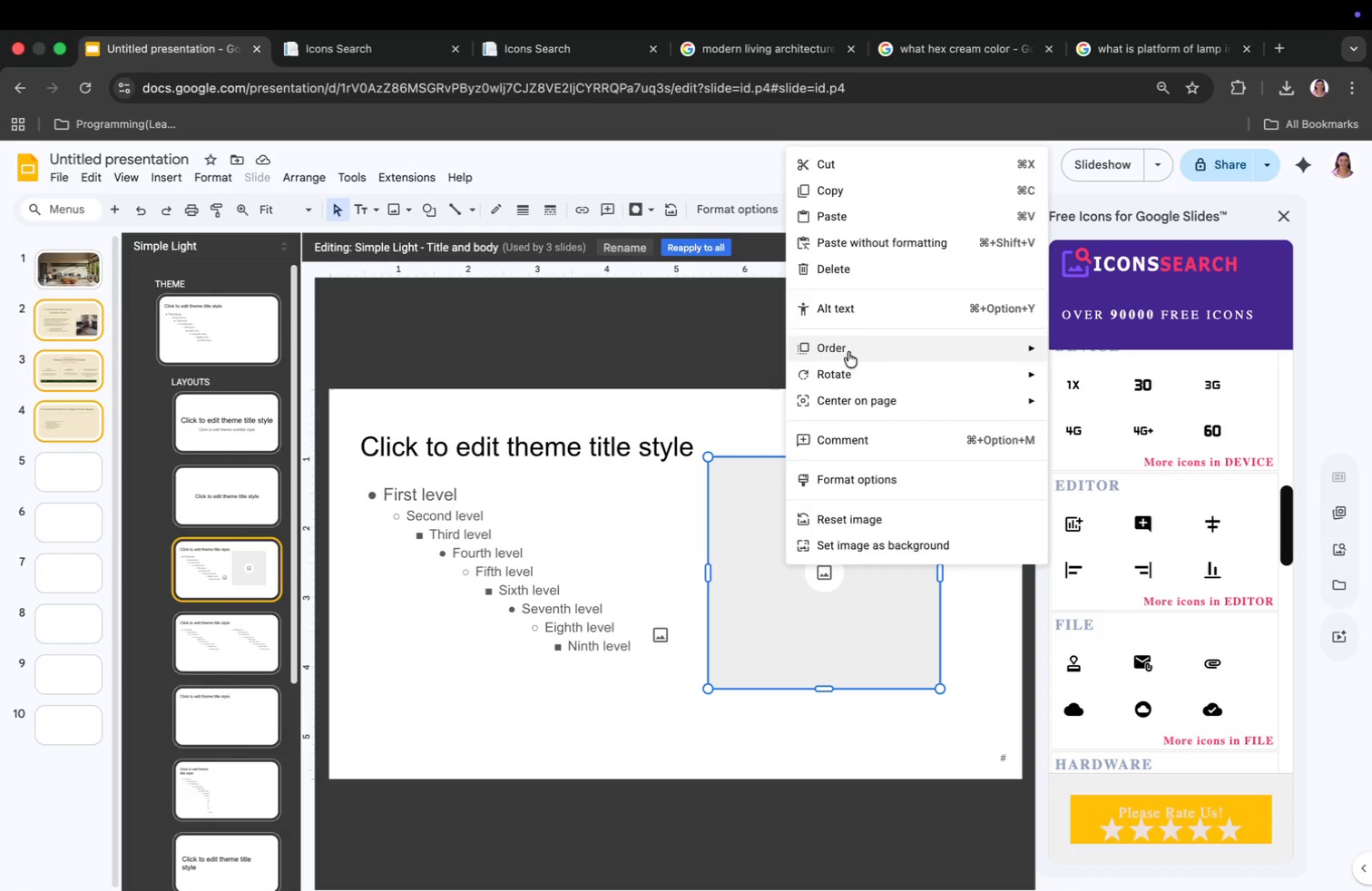 
left_click([852, 272])
 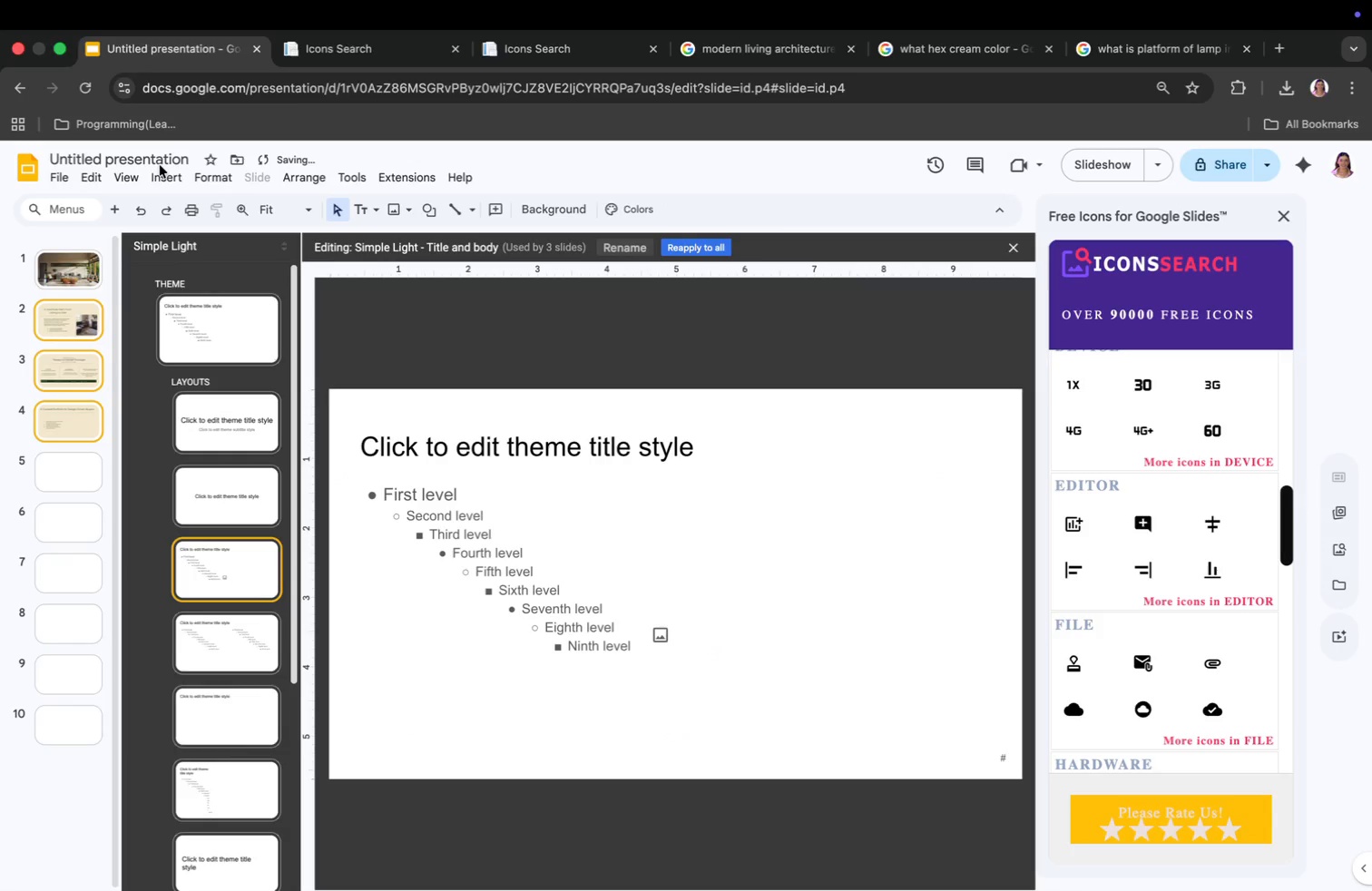 
left_click([160, 165])
 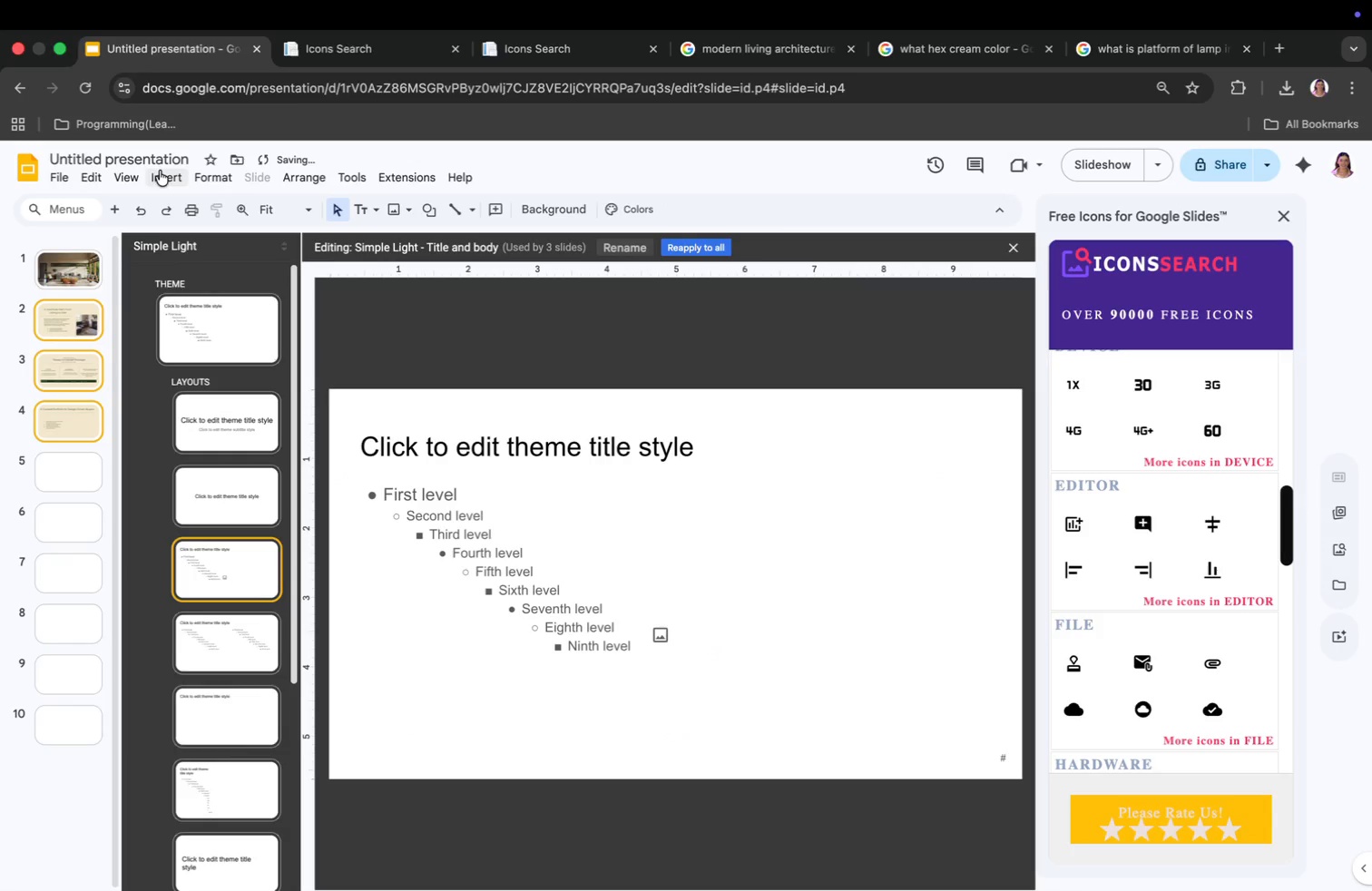 
left_click([160, 171])
 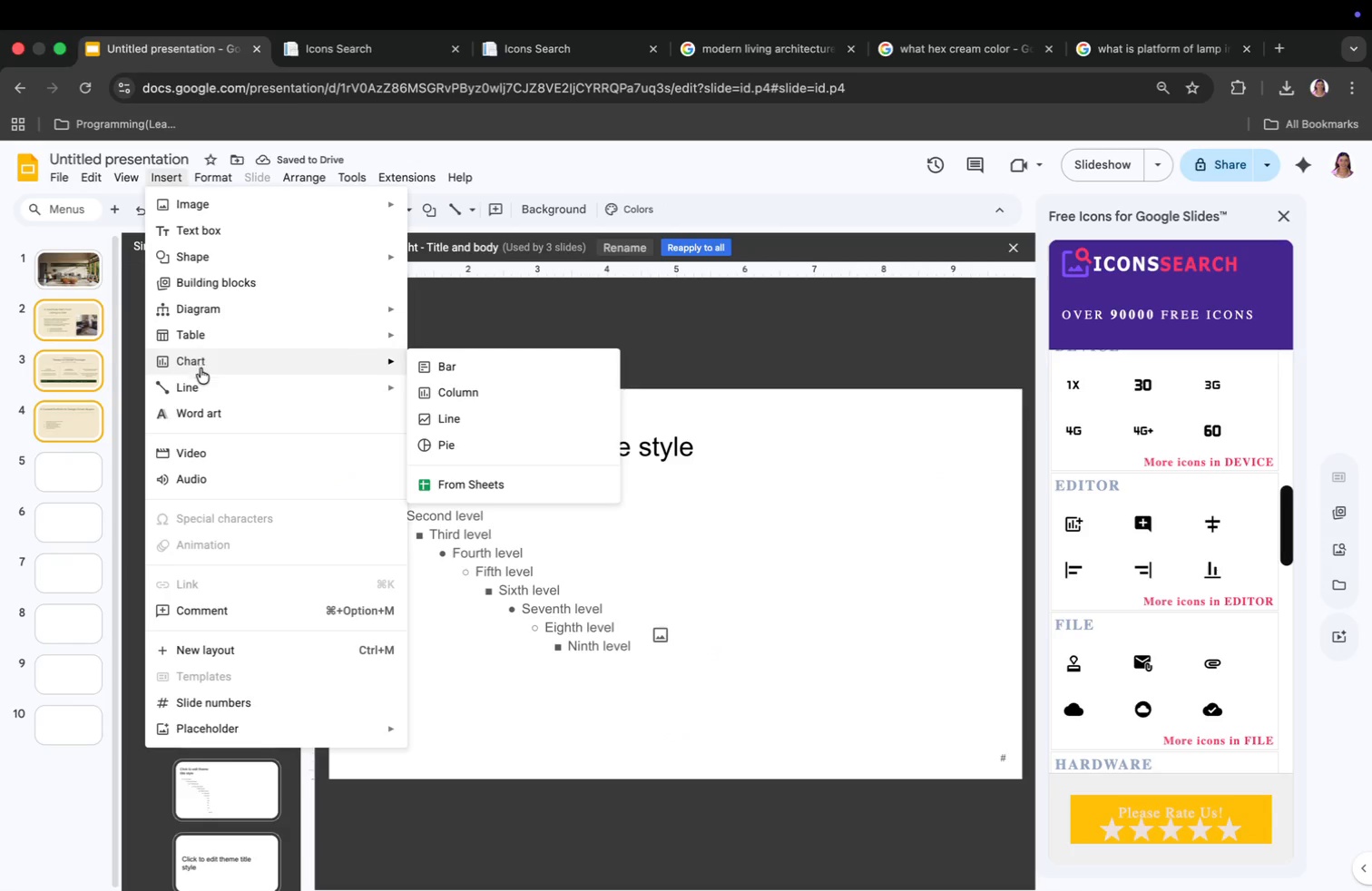 
mouse_move([233, 342])
 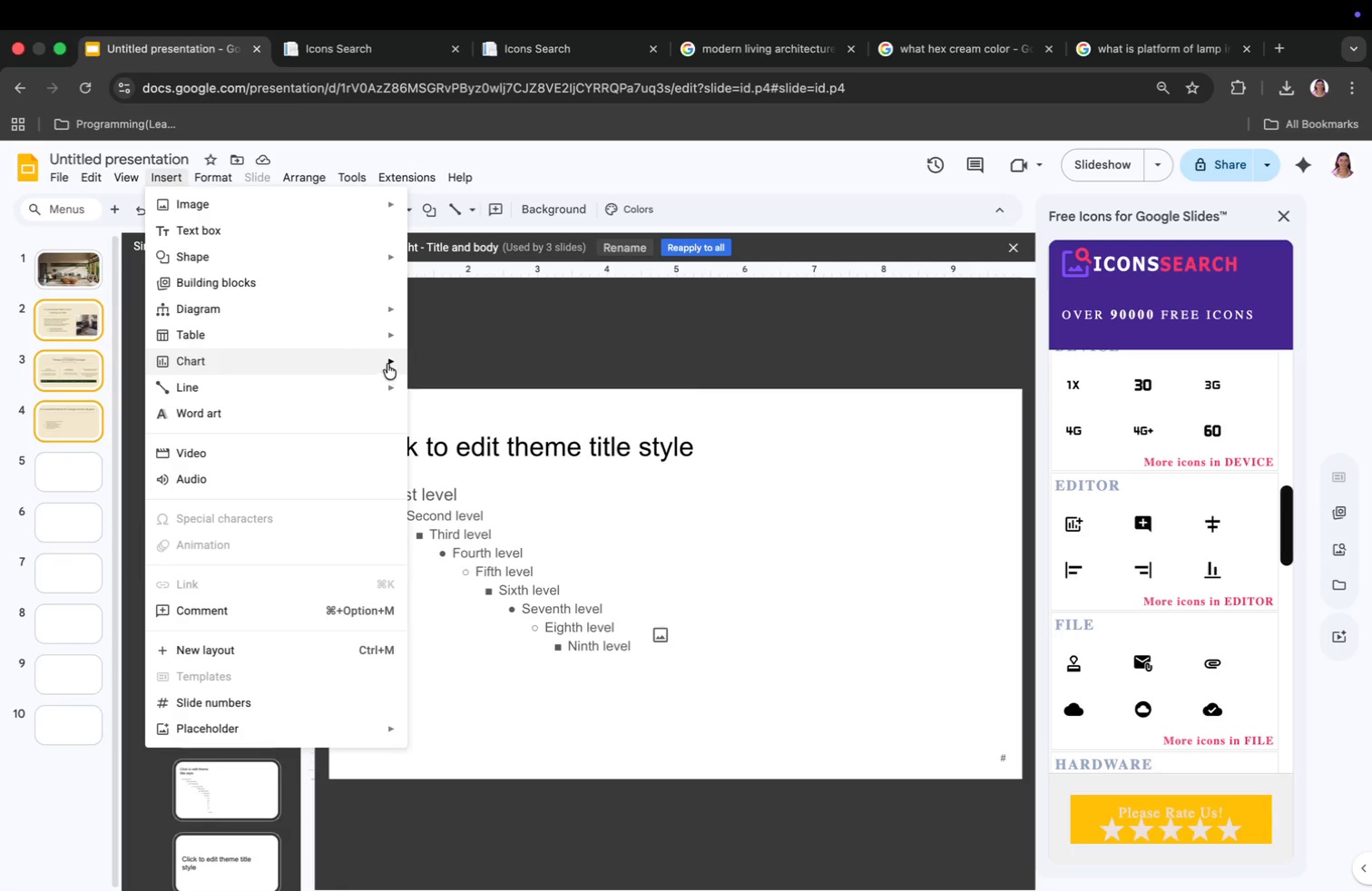 
mouse_move([393, 338])
 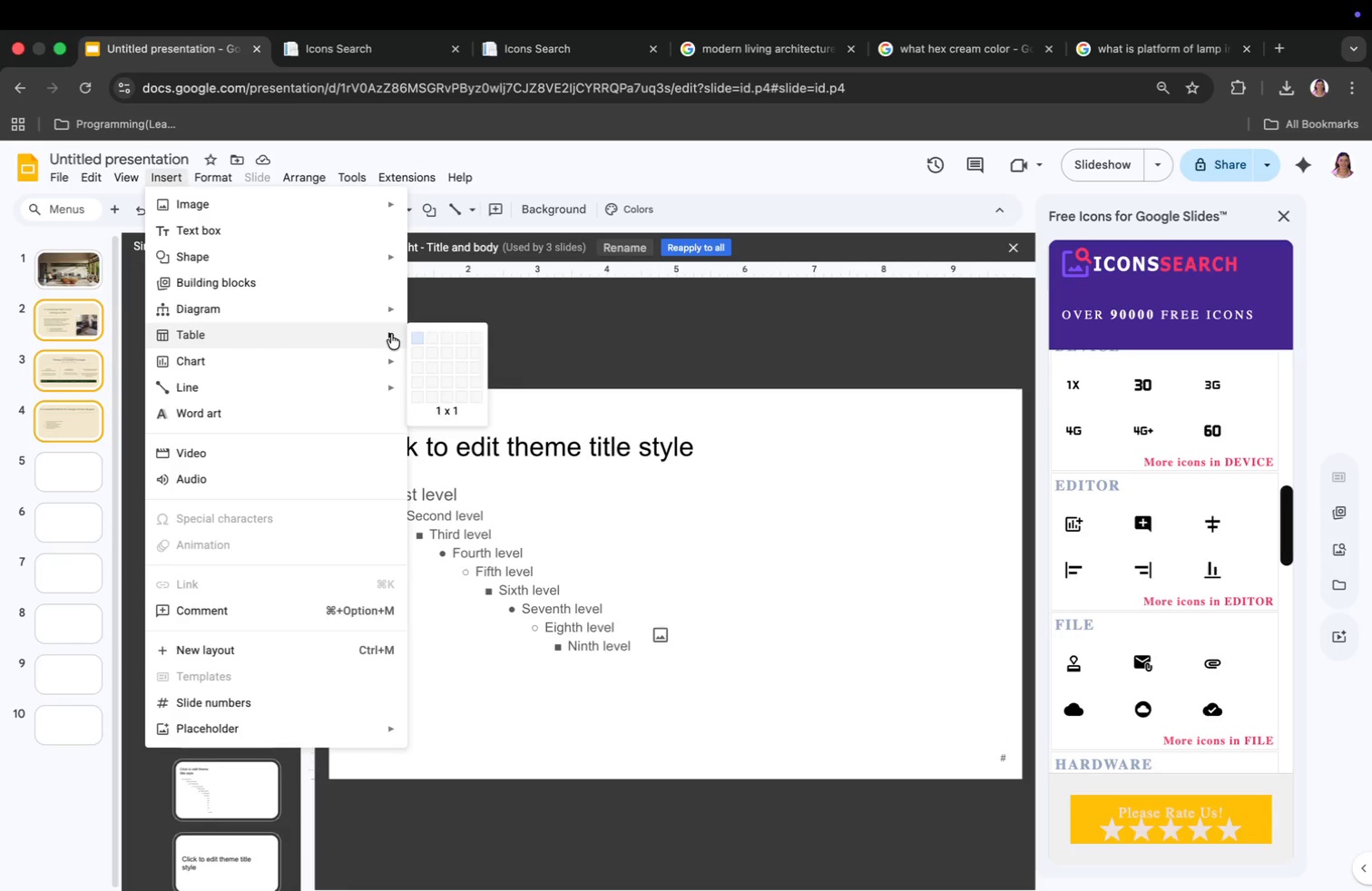 
mouse_move([415, 338])
 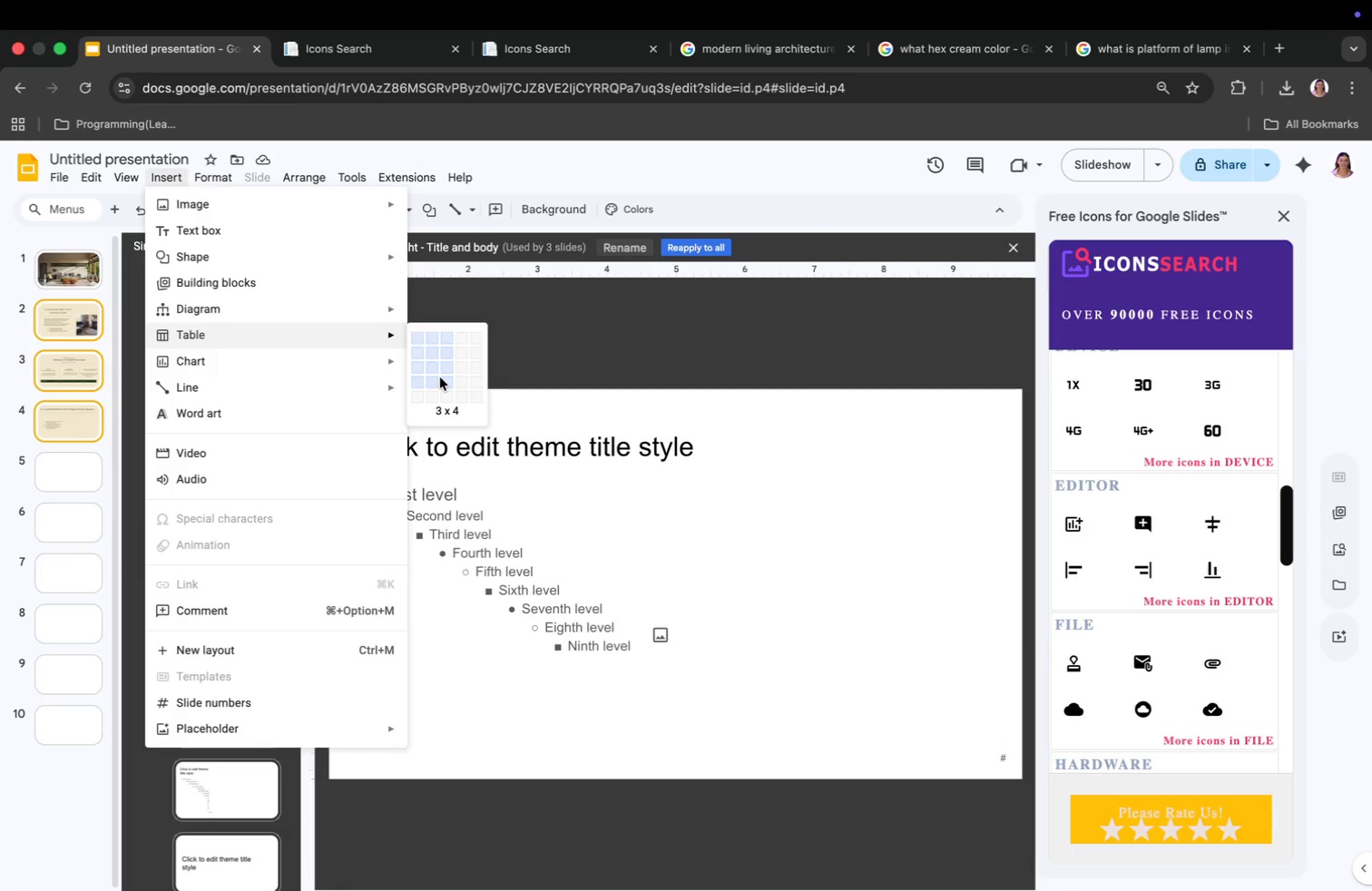 
wait(12.19)
 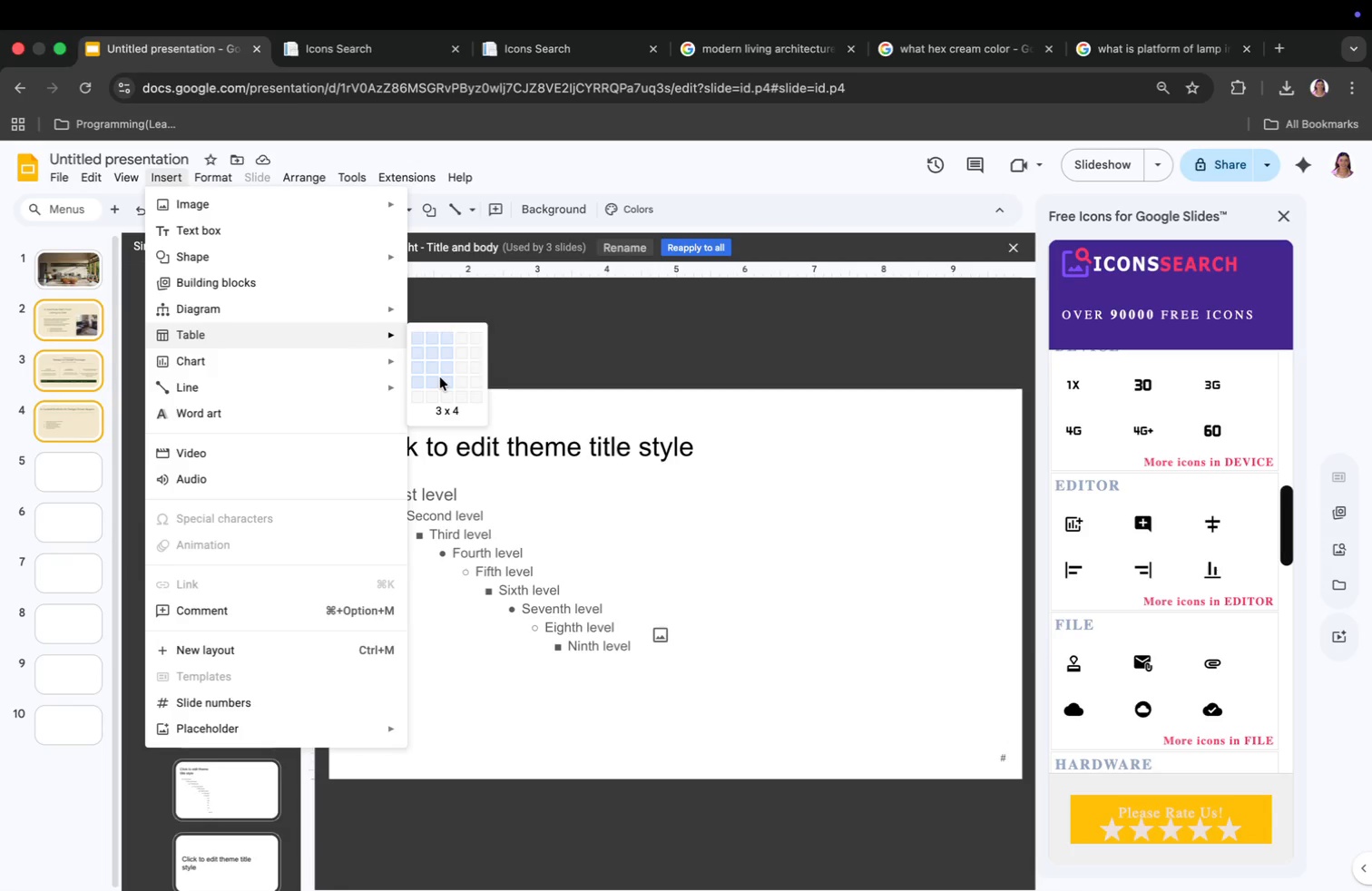 
left_click([614, 690])
 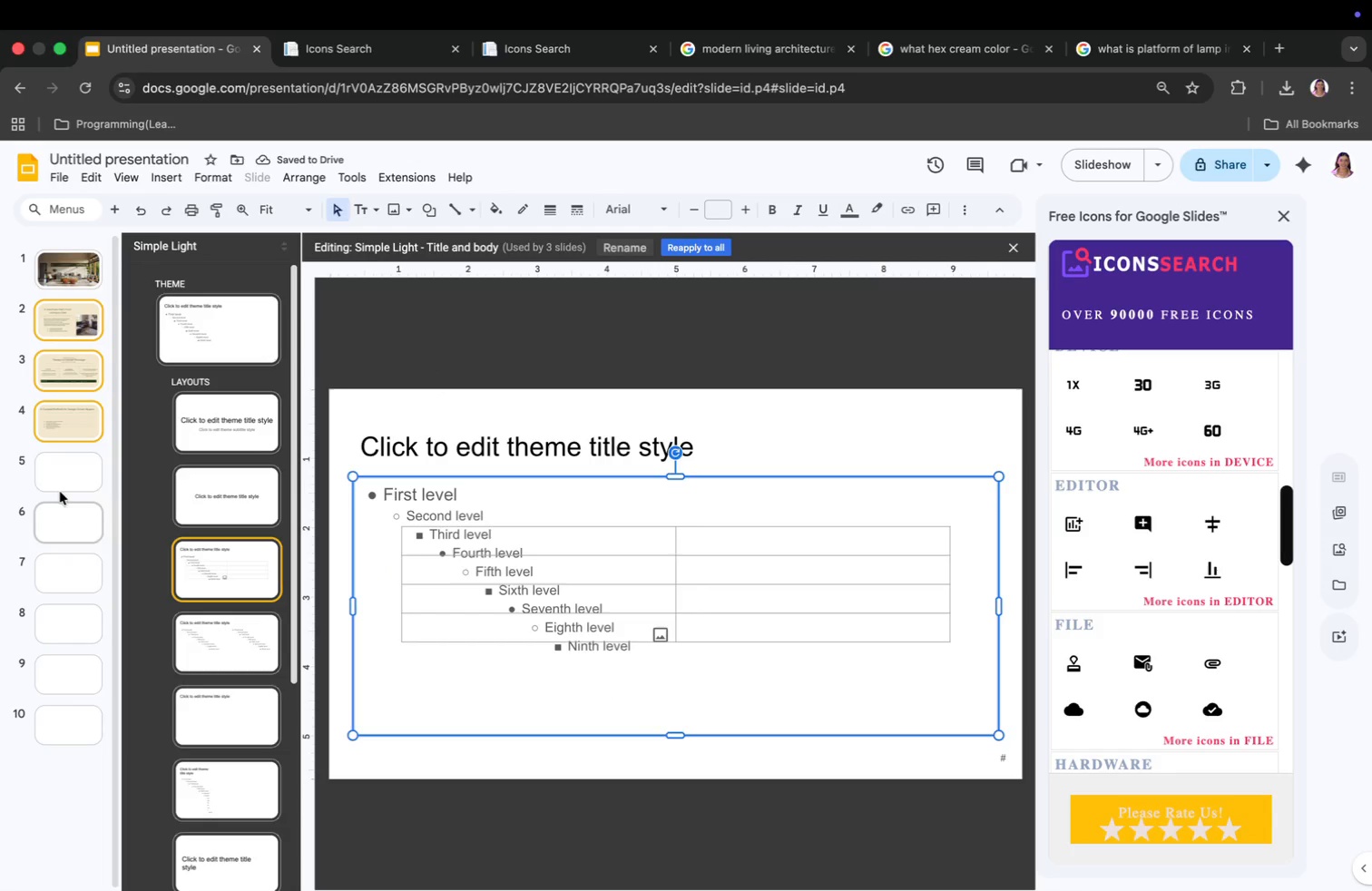 
left_click([64, 430])
 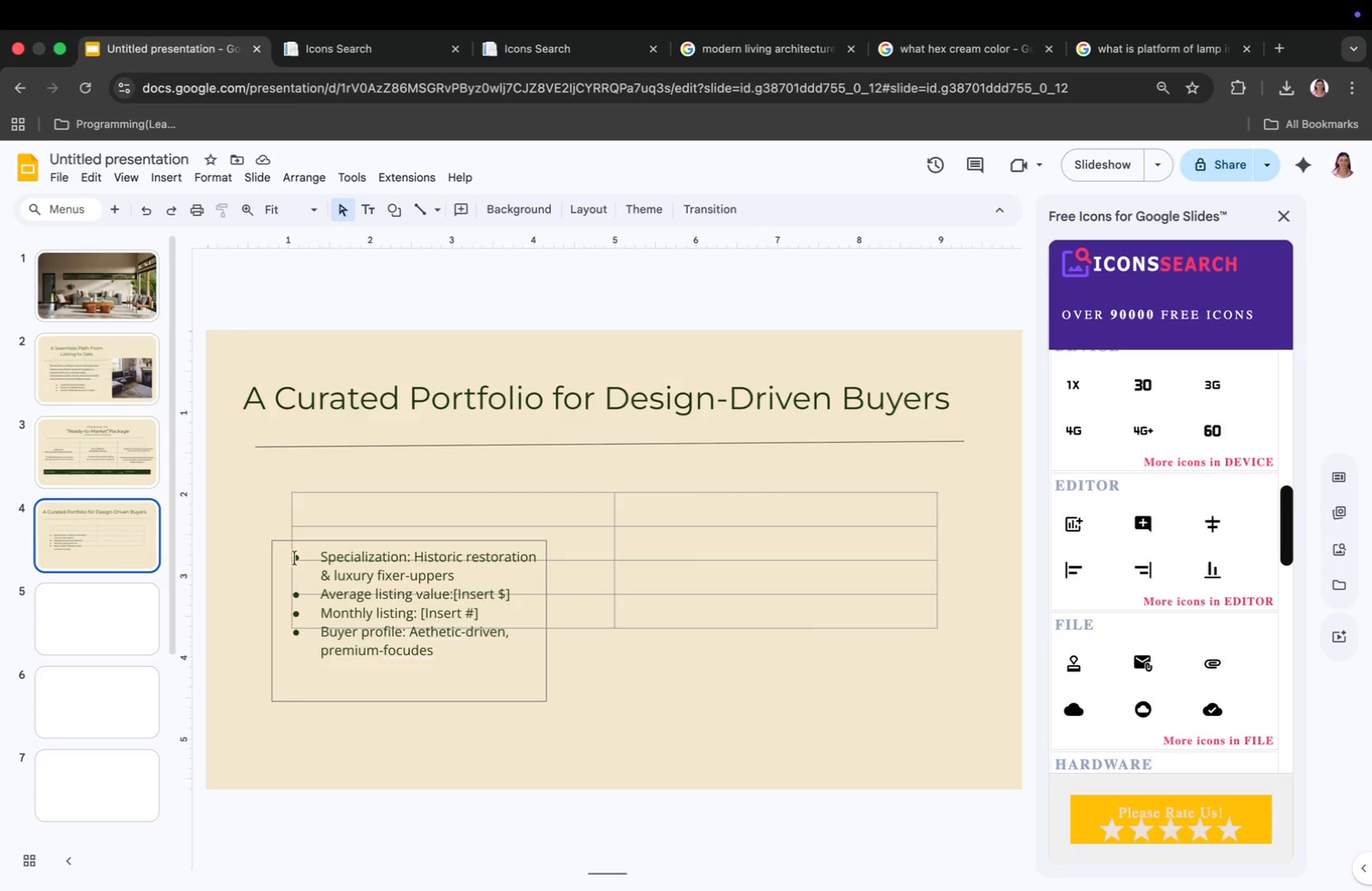 
left_click([299, 531])
 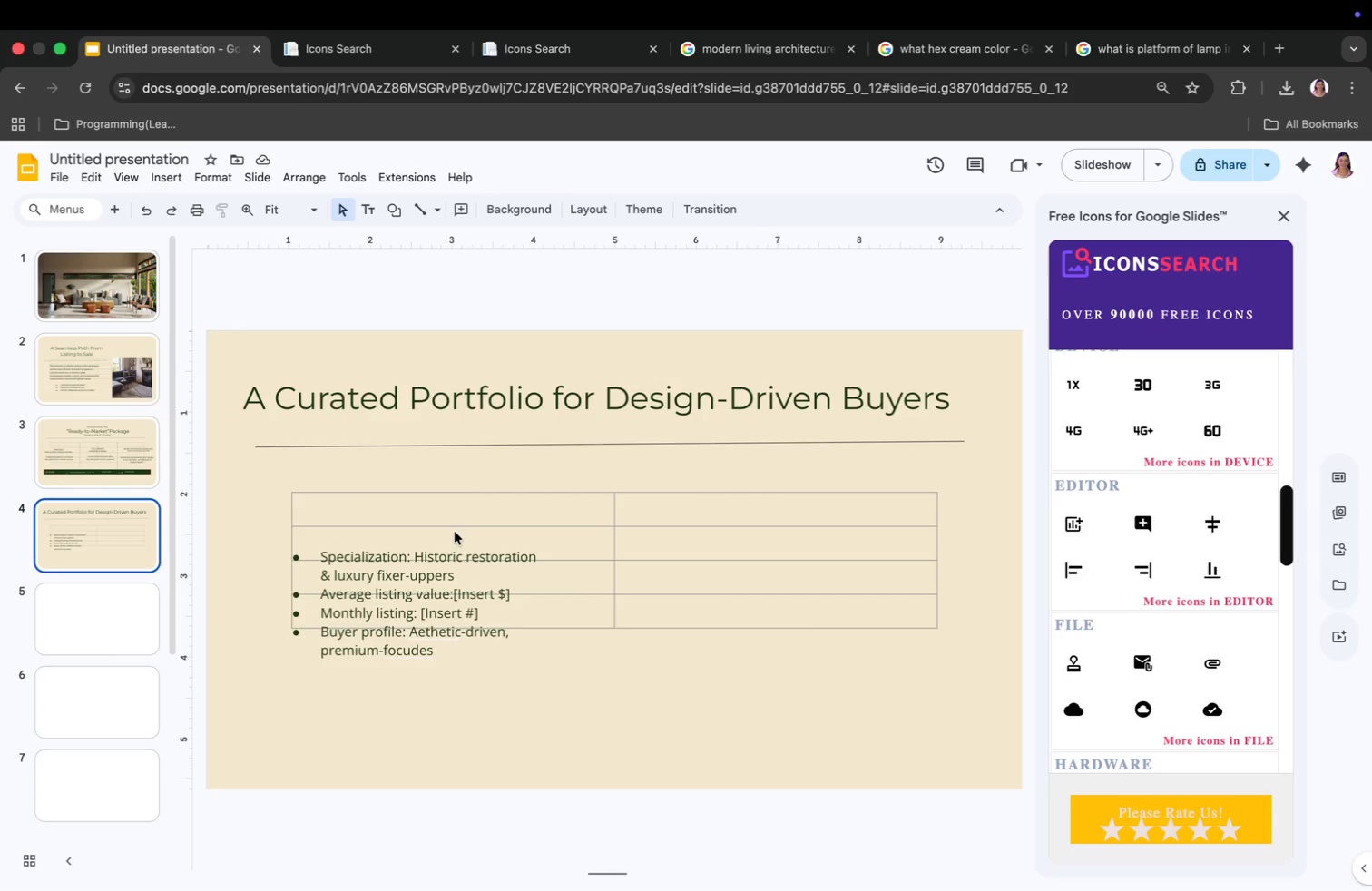 
double_click([511, 503])
 